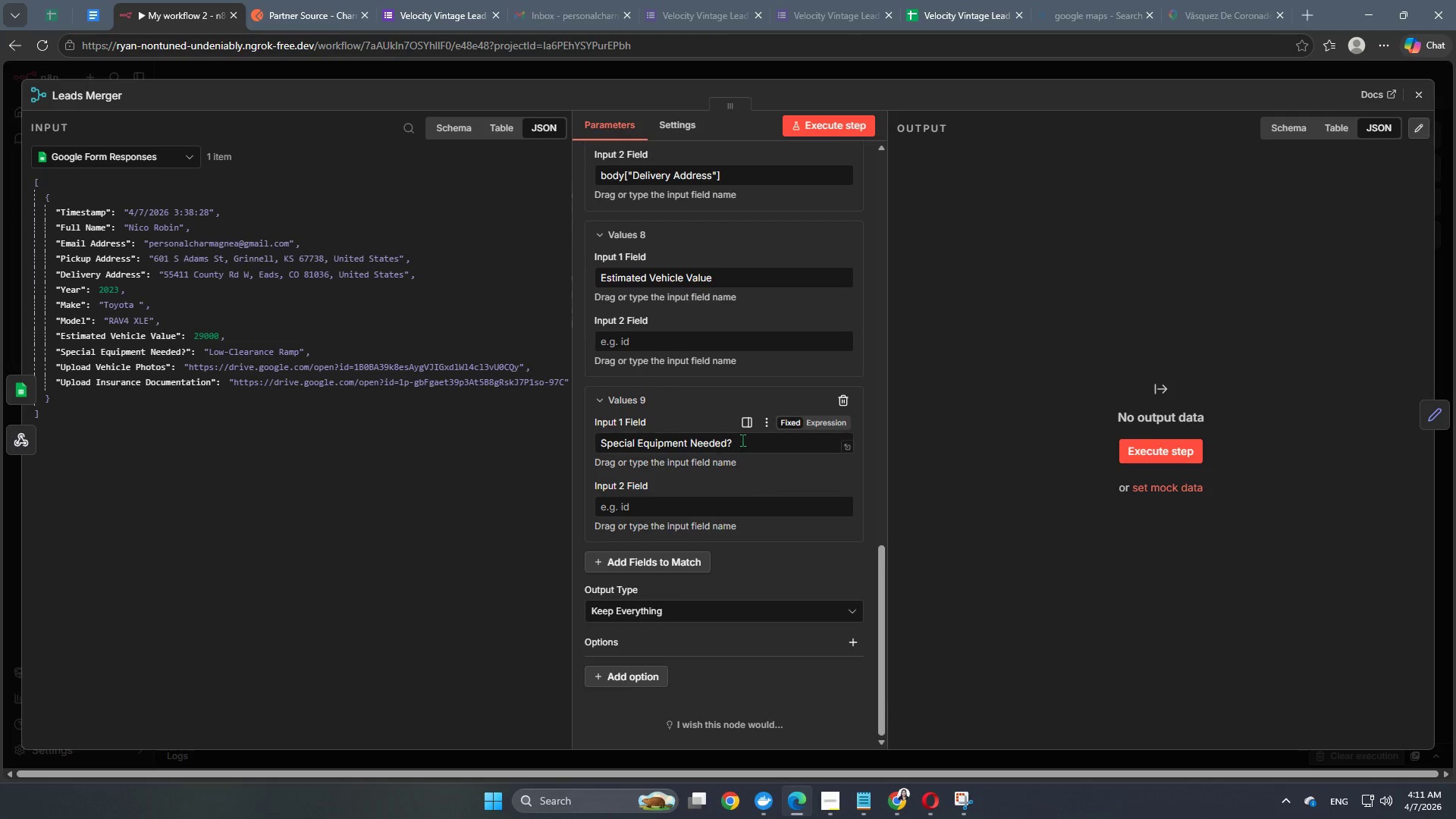 
left_click_drag(start_coordinate=[742, 442], to_coordinate=[541, 443])
 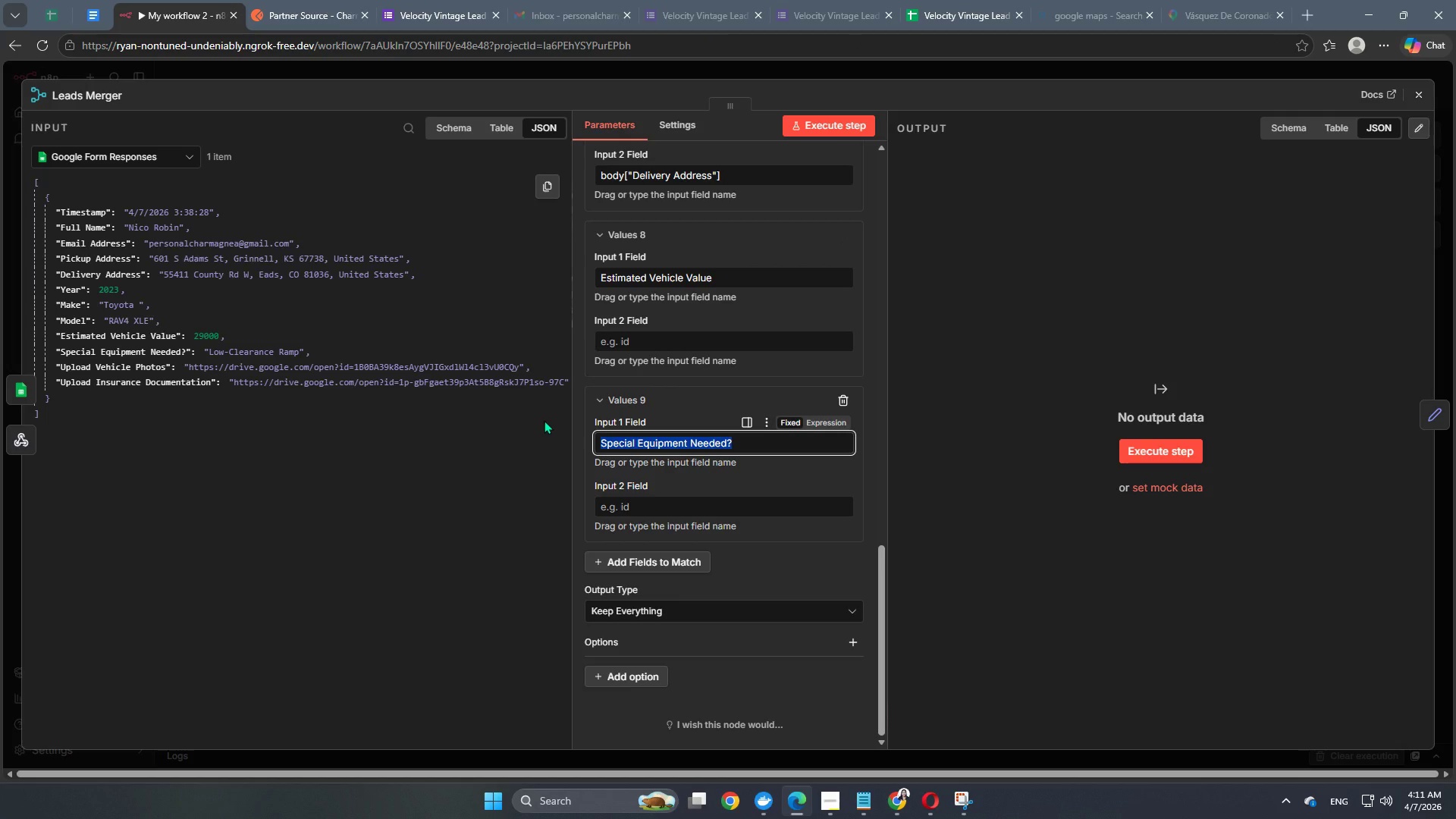 
key(Backspace)
 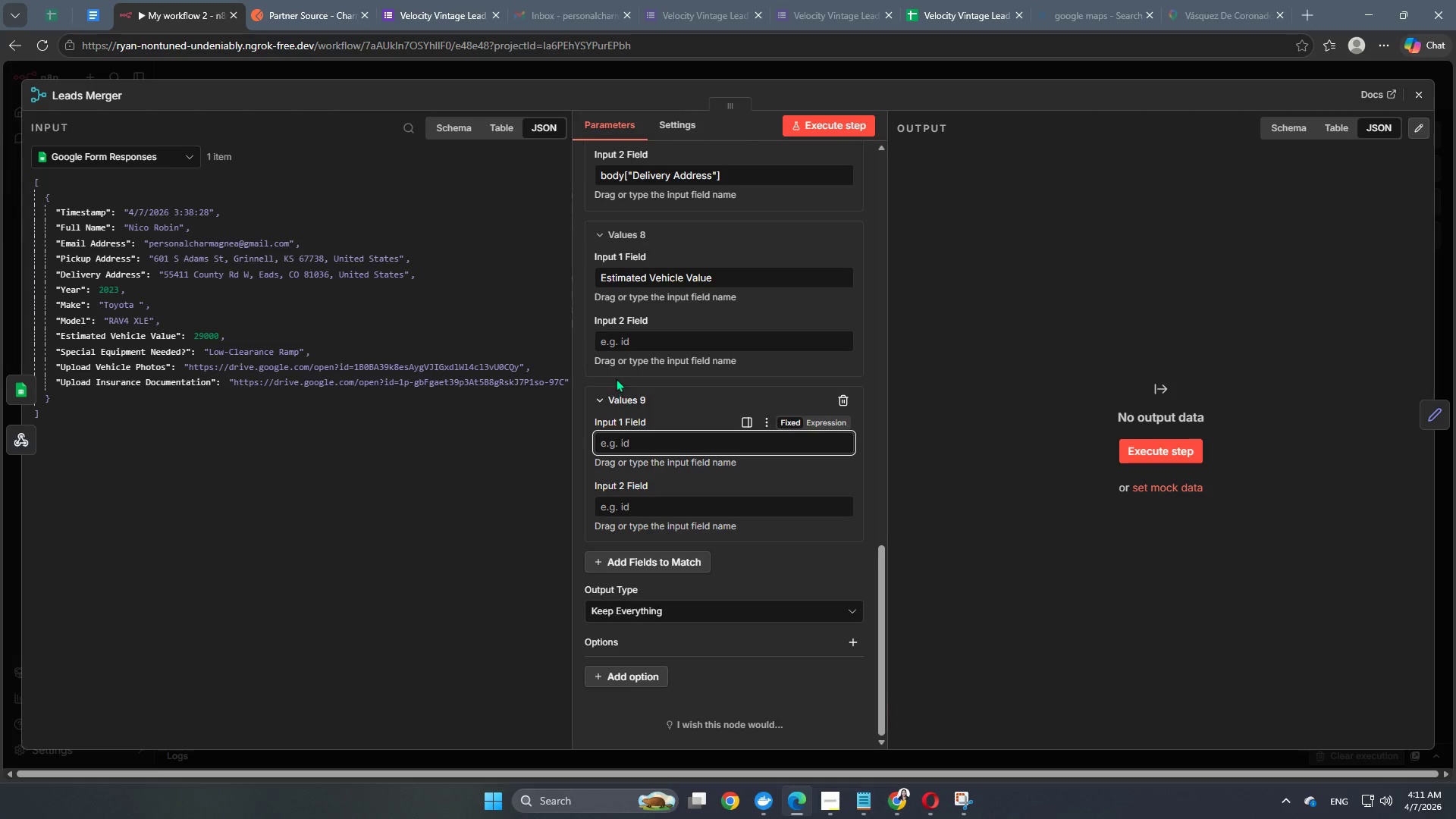 
scroll: coordinate [662, 466], scroll_direction: up, amount: 2.0
 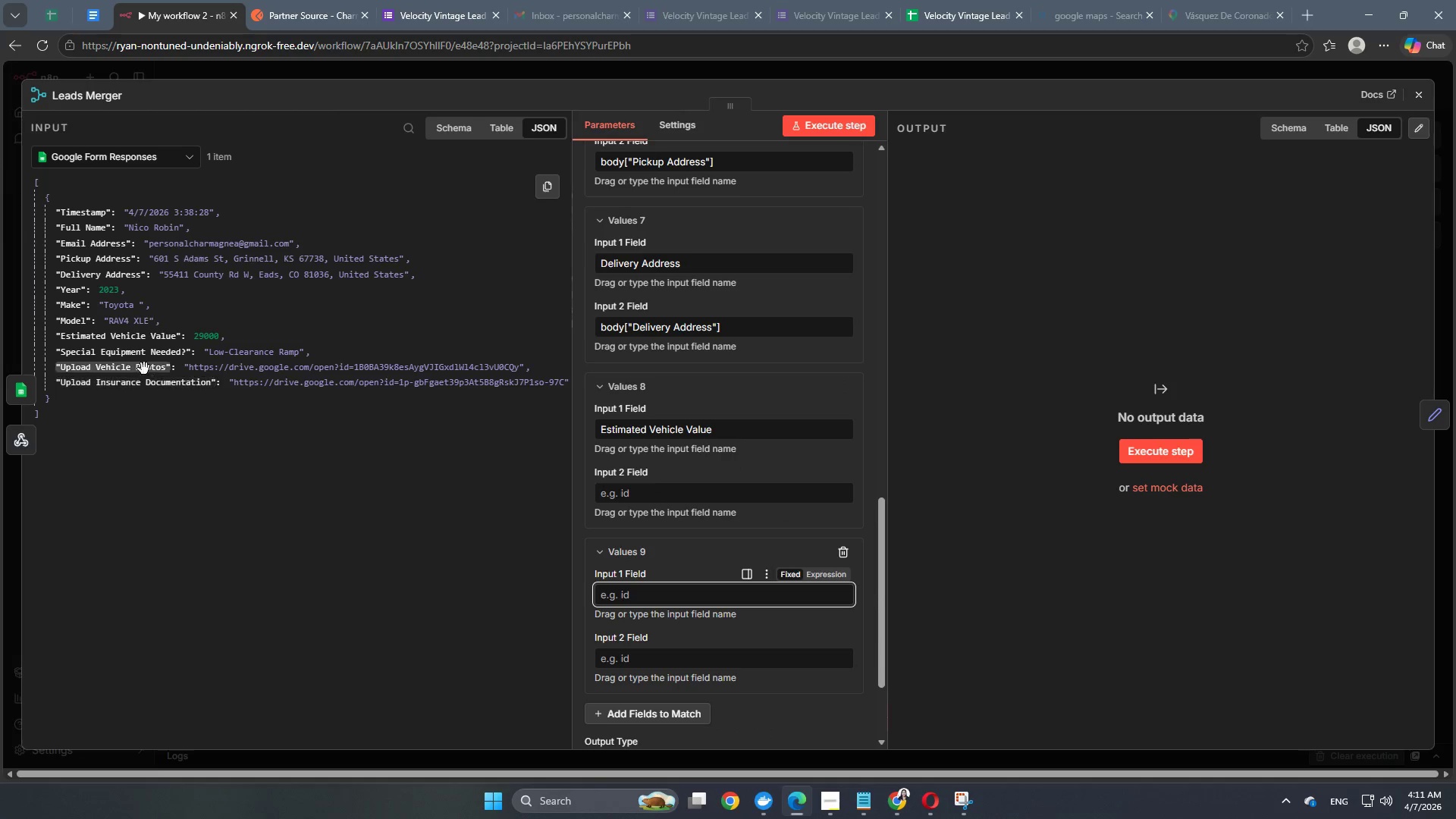 
left_click_drag(start_coordinate=[127, 371], to_coordinate=[674, 594])
 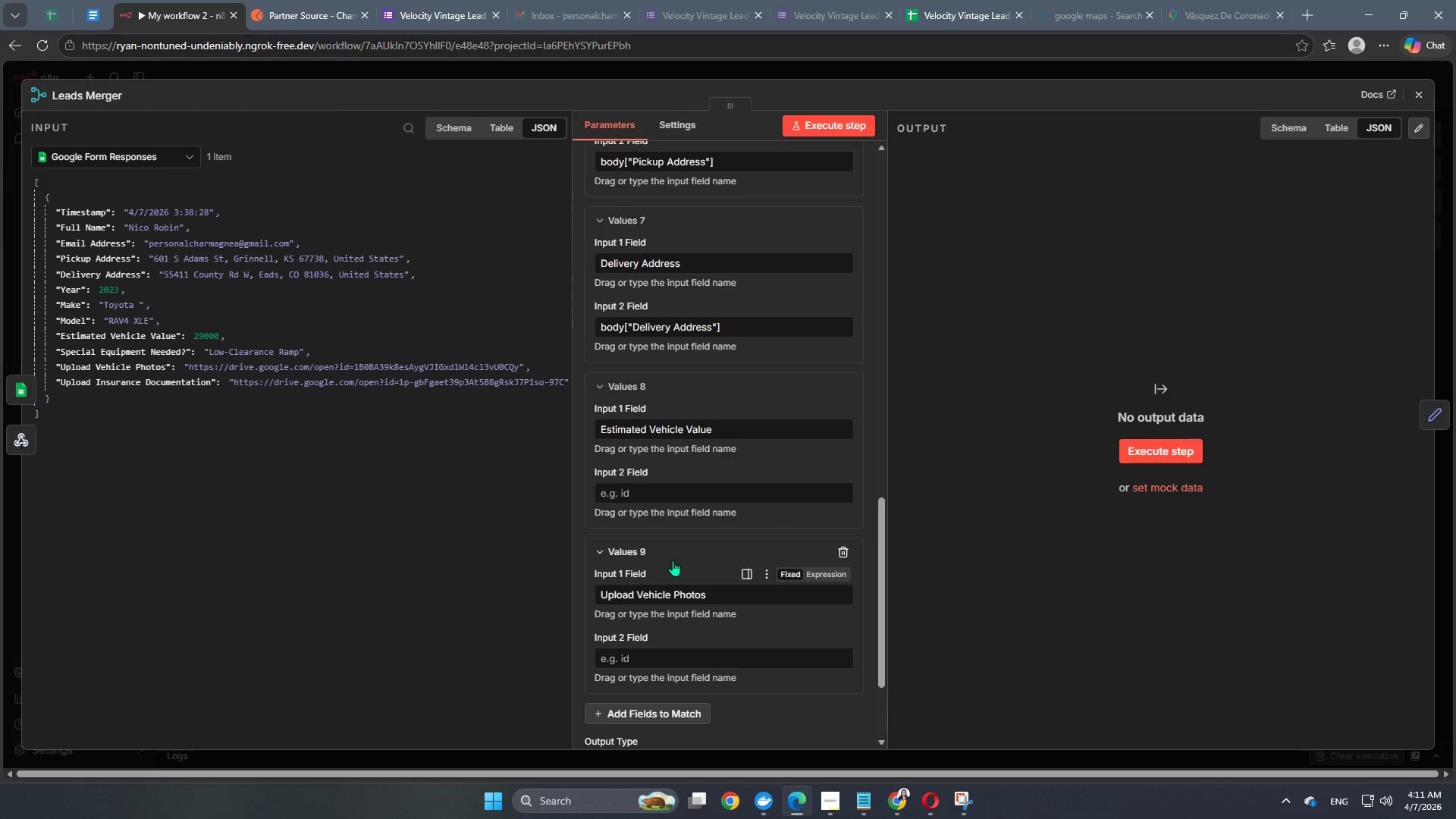 
scroll: coordinate [673, 560], scroll_direction: down, amount: 3.0
 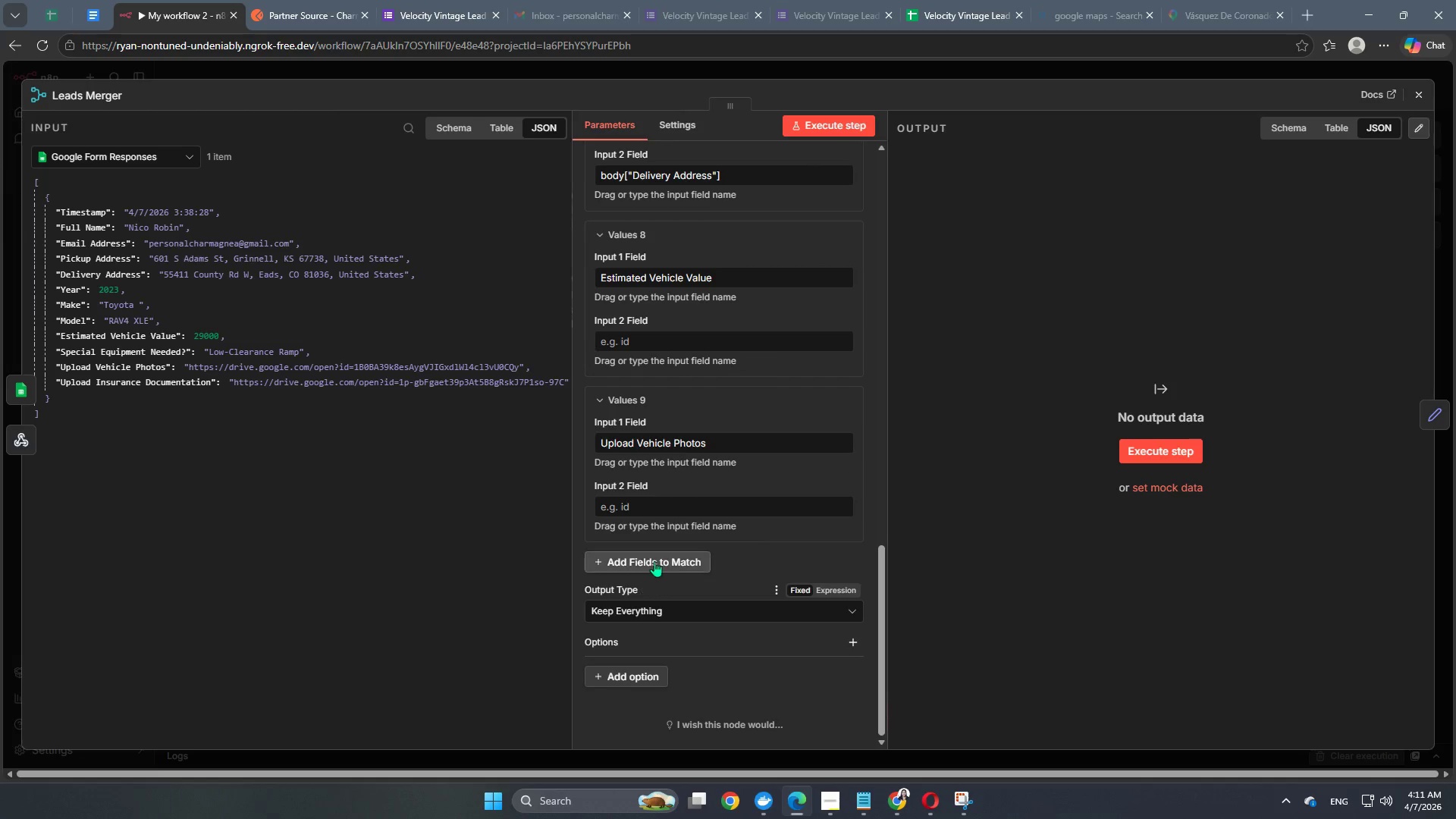 
left_click([656, 558])
 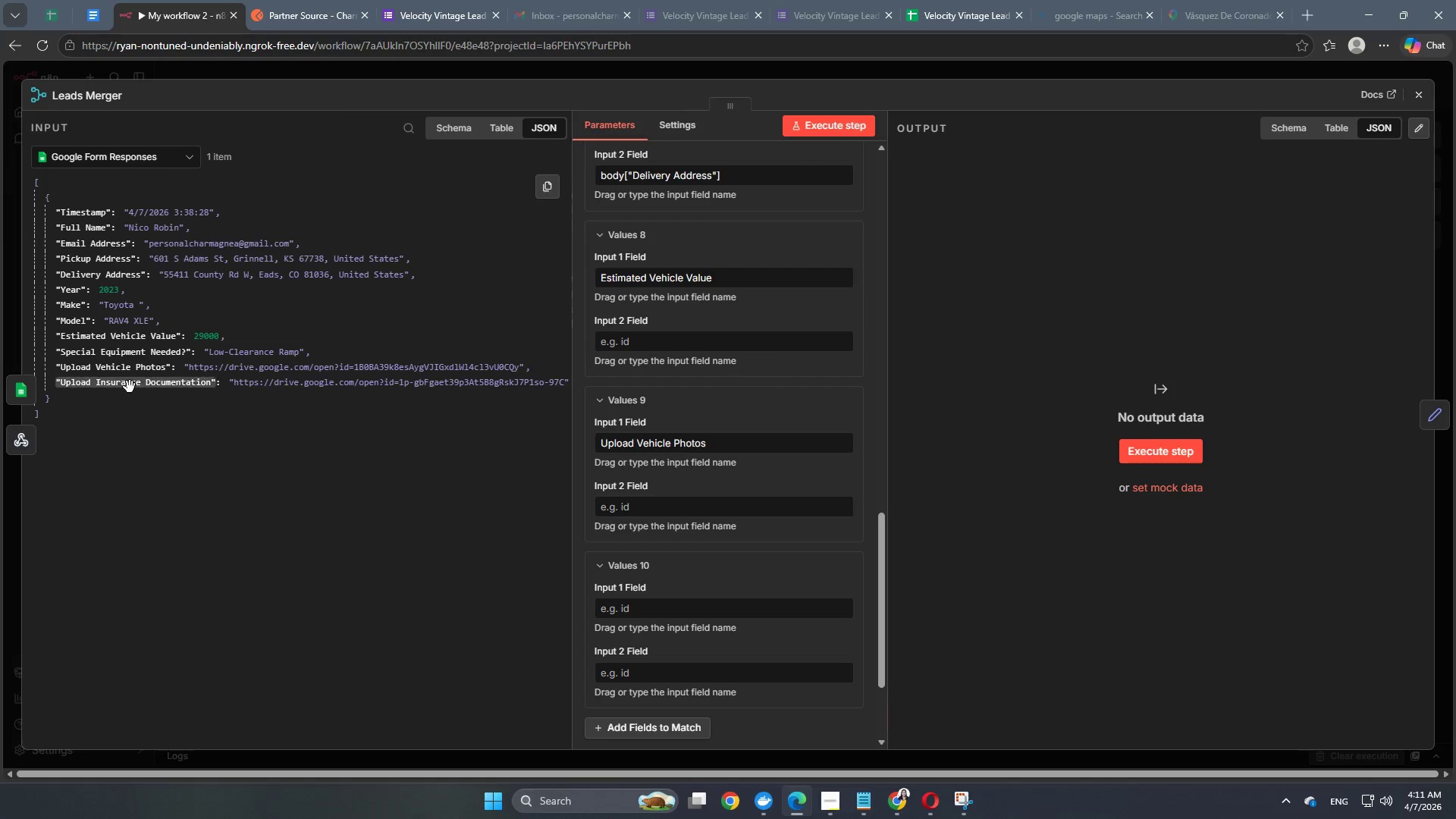 
left_click_drag(start_coordinate=[130, 387], to_coordinate=[654, 603])
 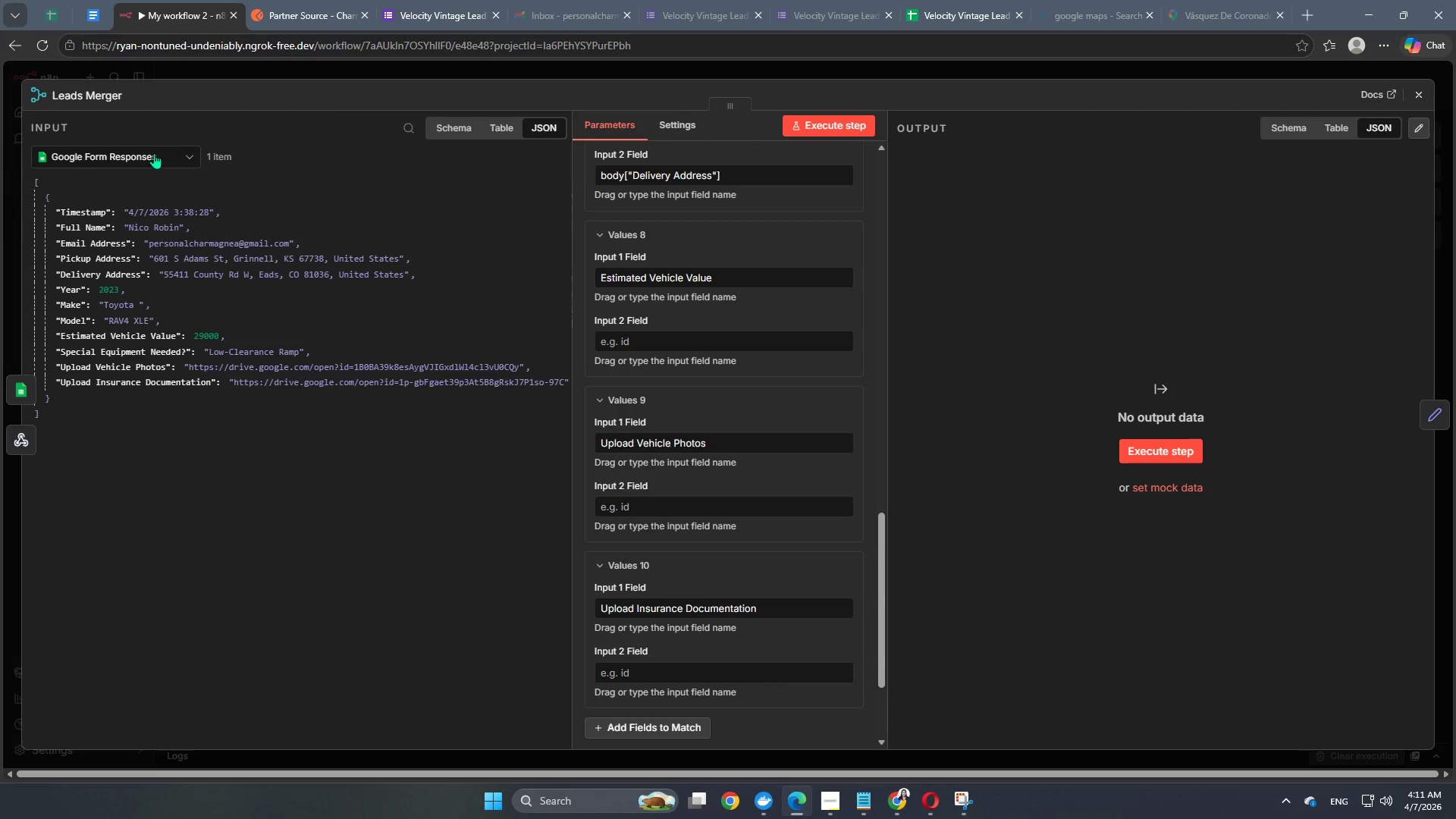 
left_click([152, 154])
 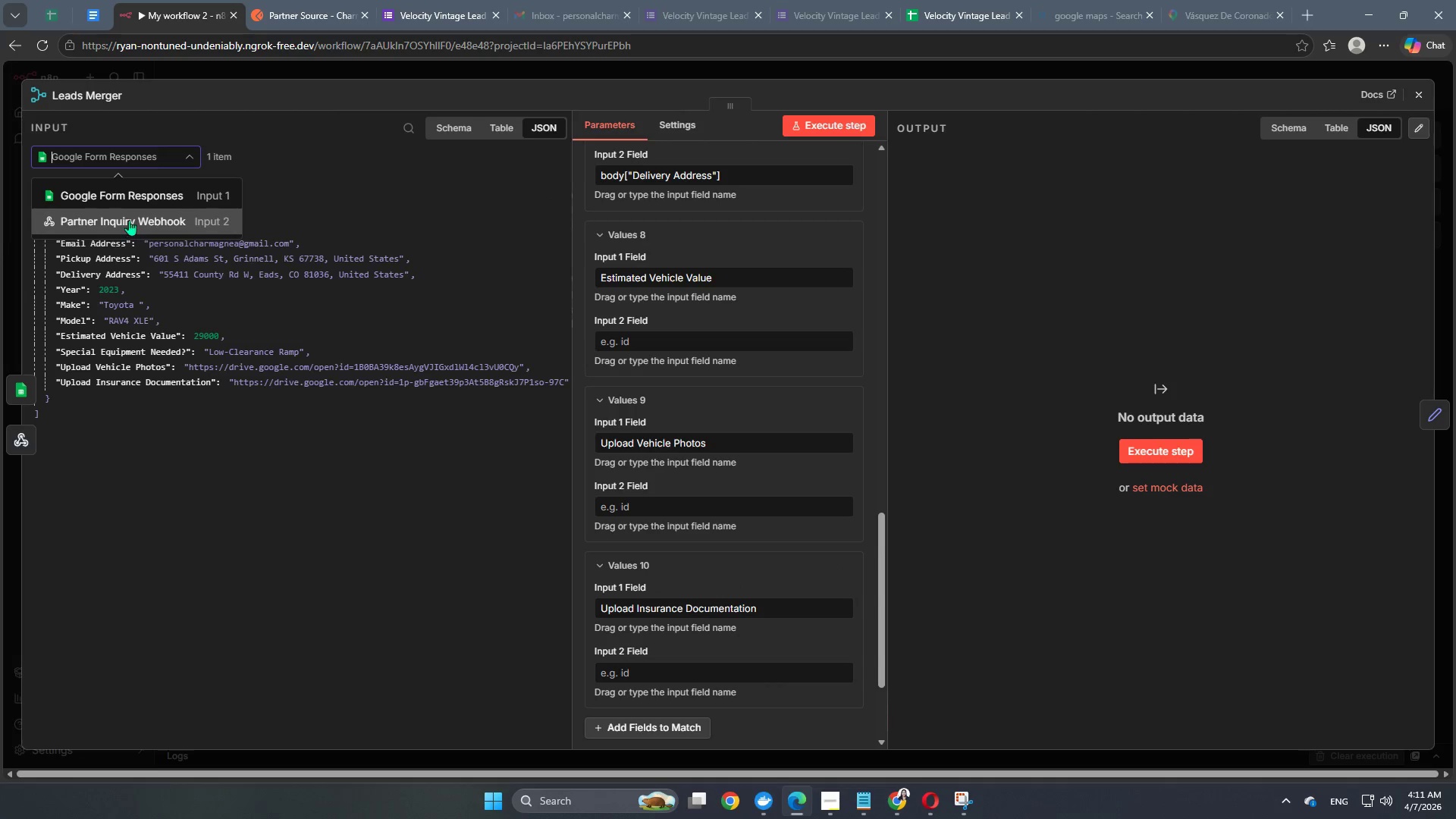 
left_click([130, 215])
 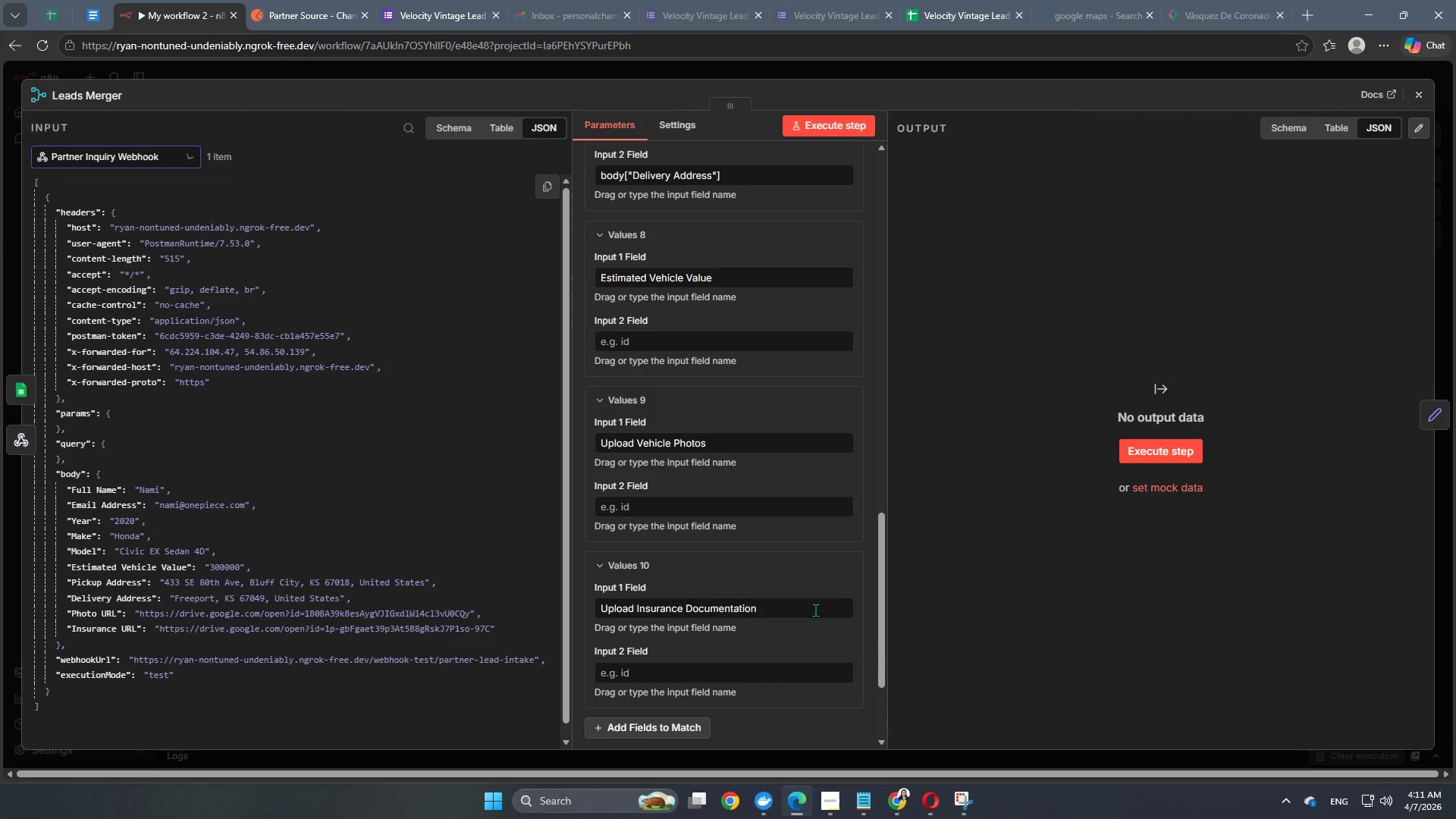 
scroll: coordinate [815, 610], scroll_direction: down, amount: 3.0
 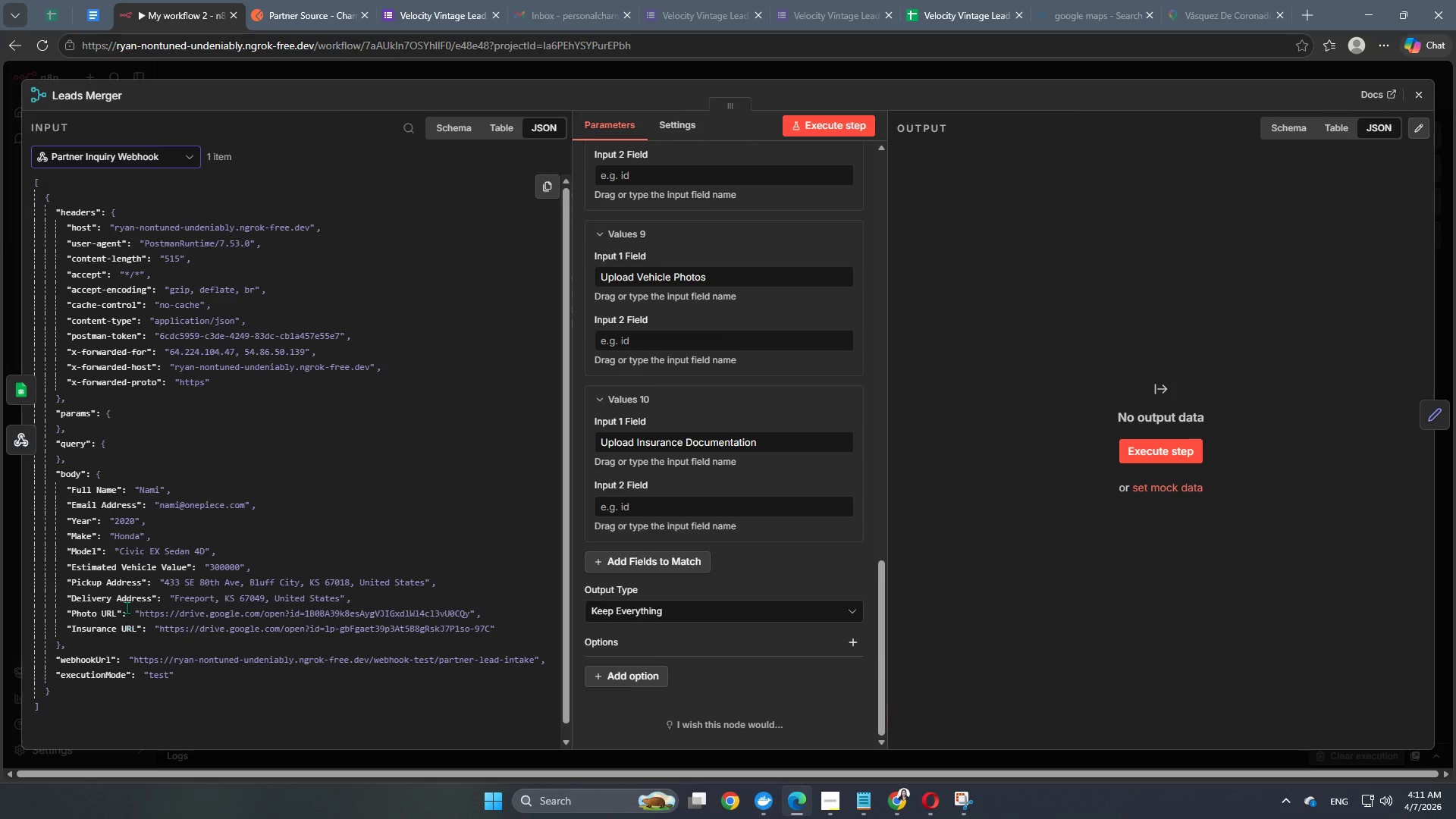 
left_click_drag(start_coordinate=[109, 633], to_coordinate=[626, 513])
 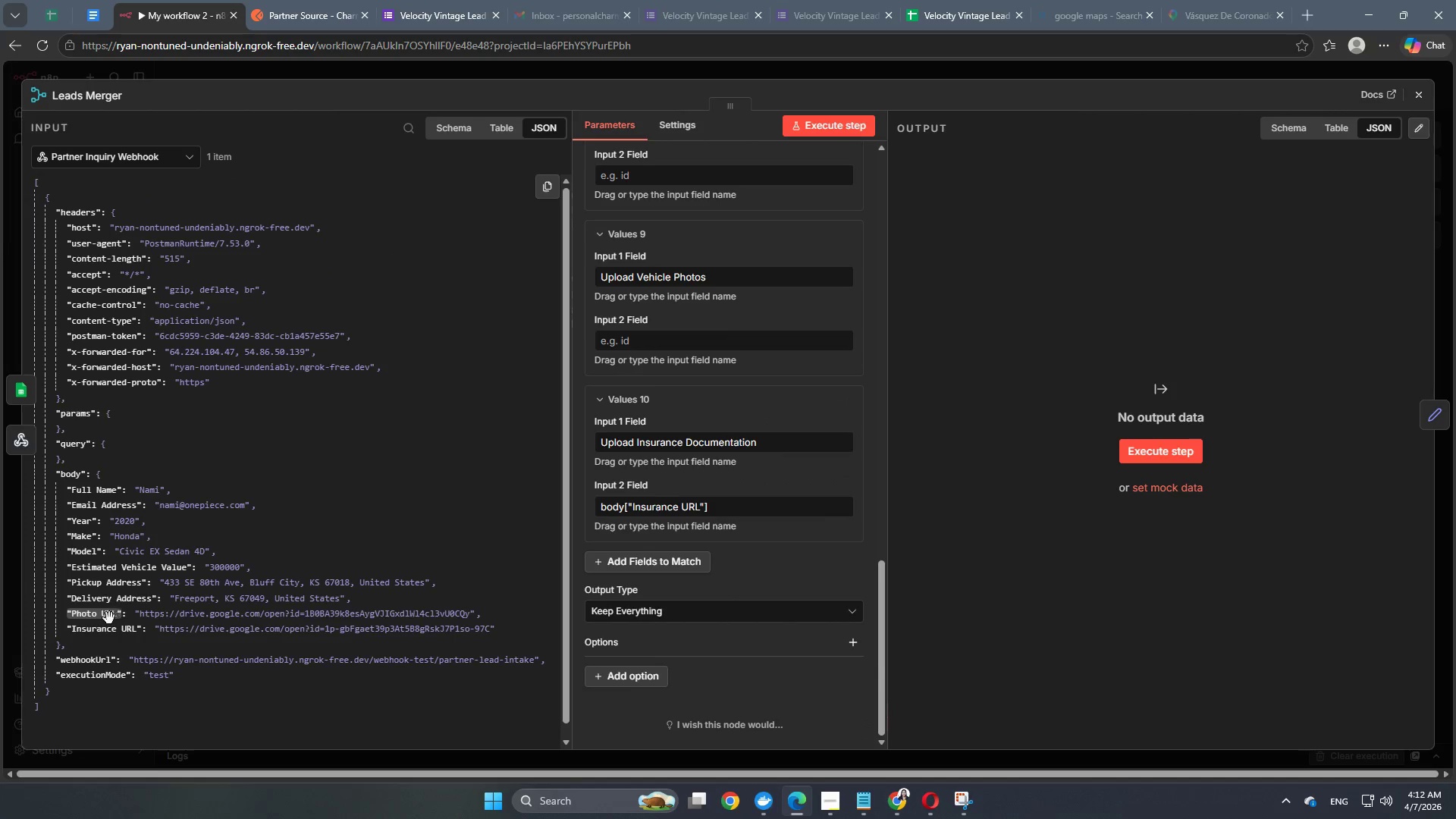 
left_click_drag(start_coordinate=[102, 620], to_coordinate=[422, 500])
 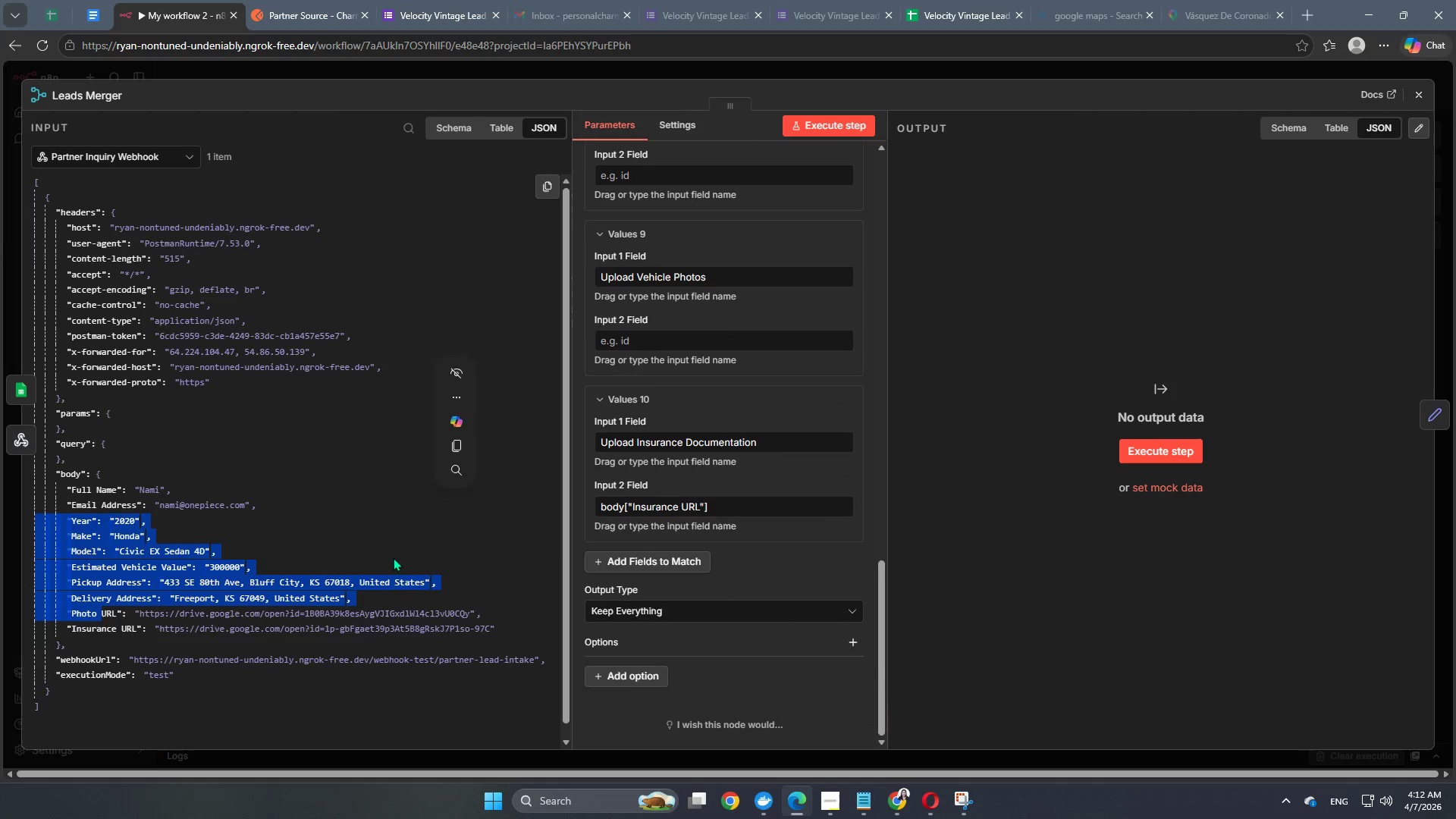 
left_click([395, 556])
 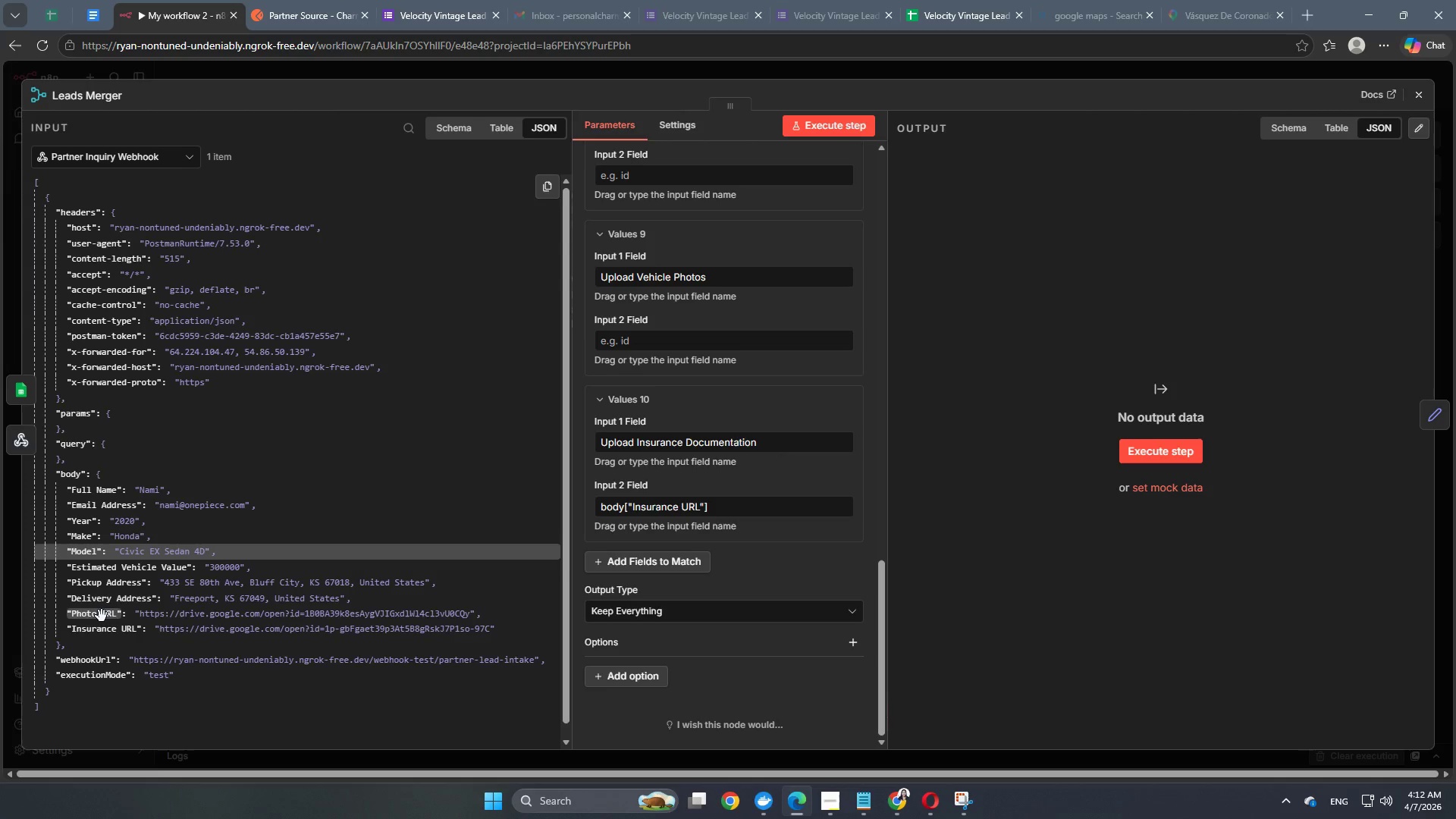 
left_click_drag(start_coordinate=[100, 613], to_coordinate=[657, 356])
 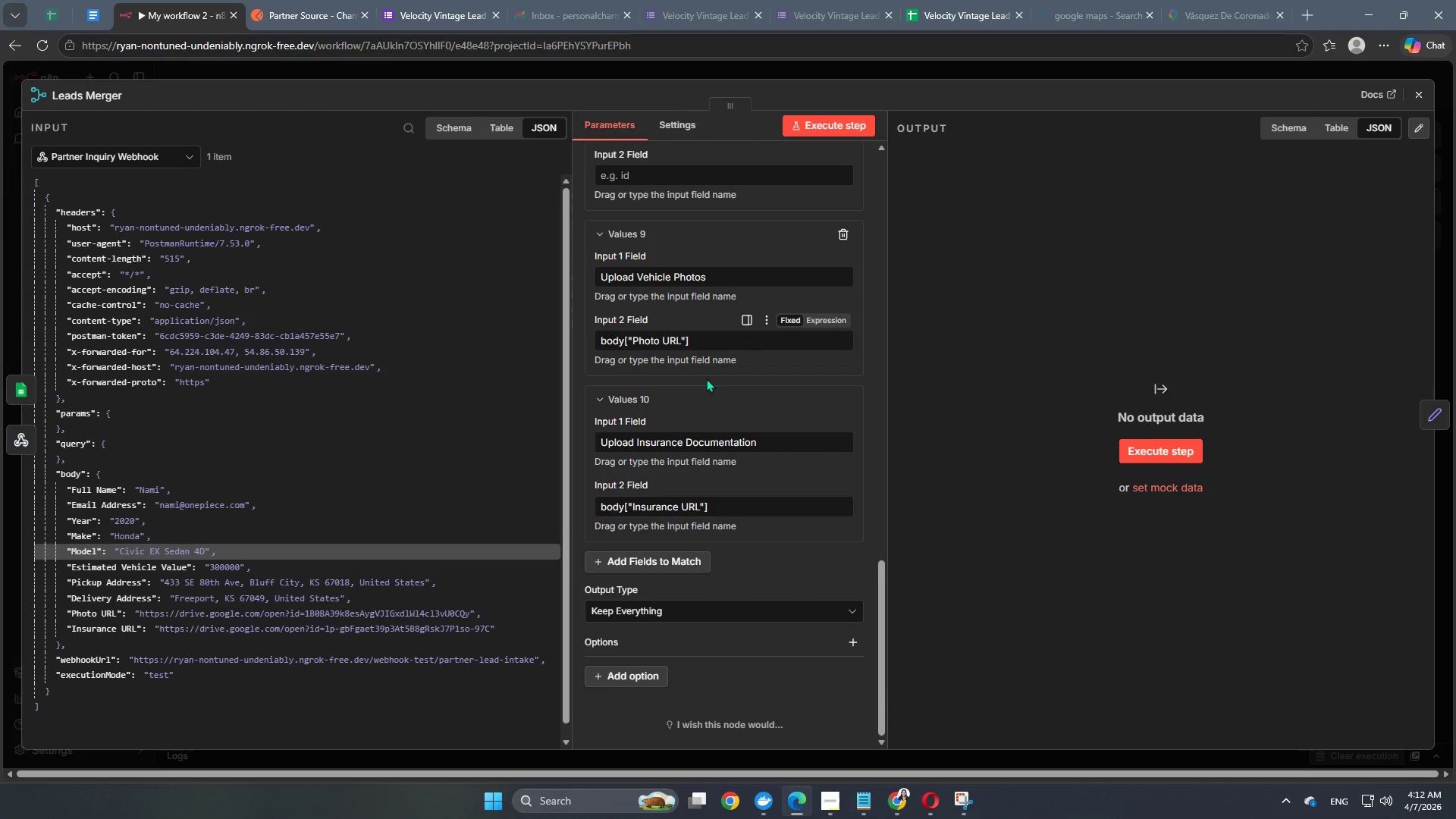 
scroll: coordinate [723, 403], scroll_direction: up, amount: 2.0
 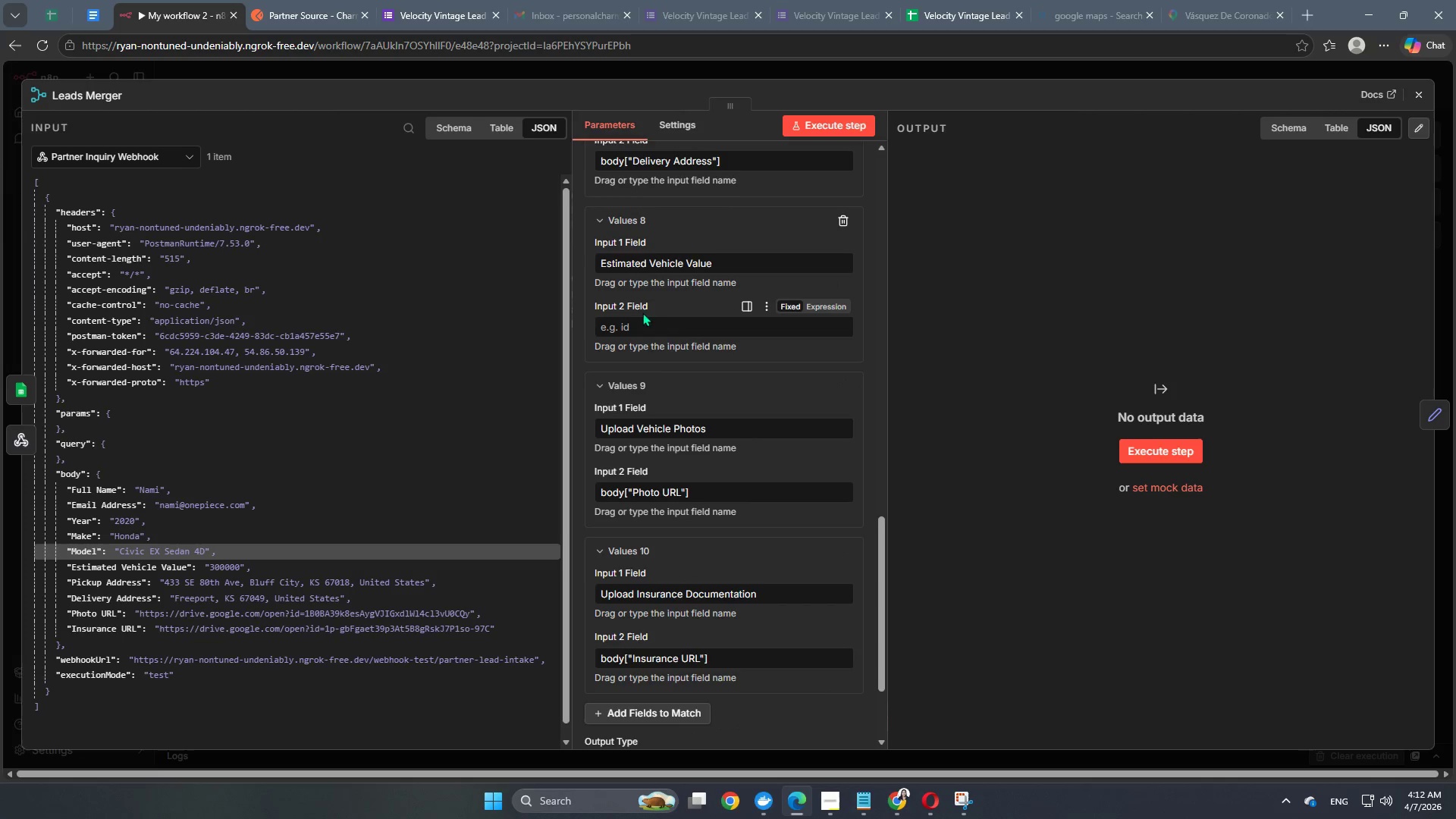 
left_click([637, 320])
 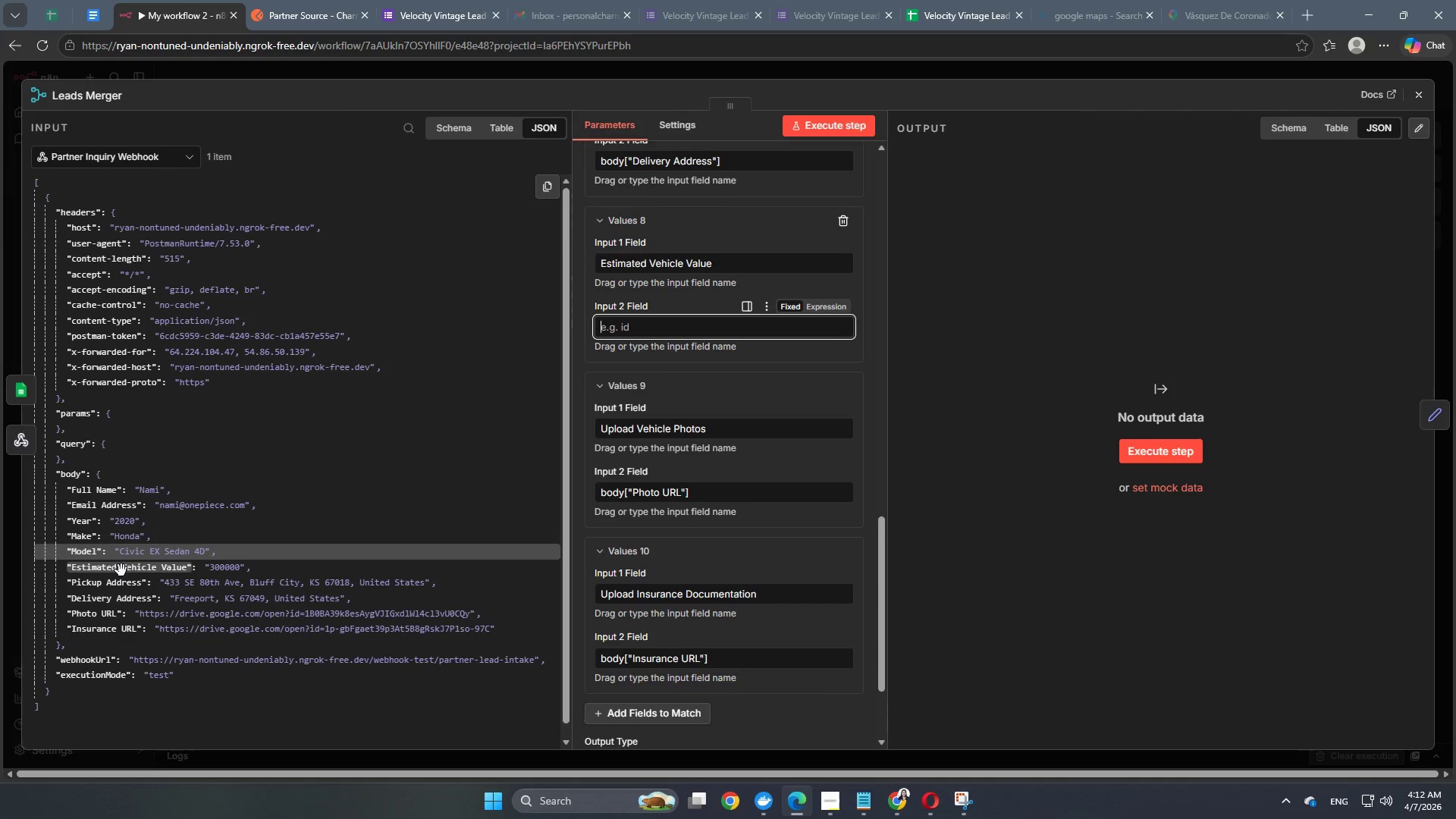 
left_click_drag(start_coordinate=[121, 570], to_coordinate=[658, 337])
 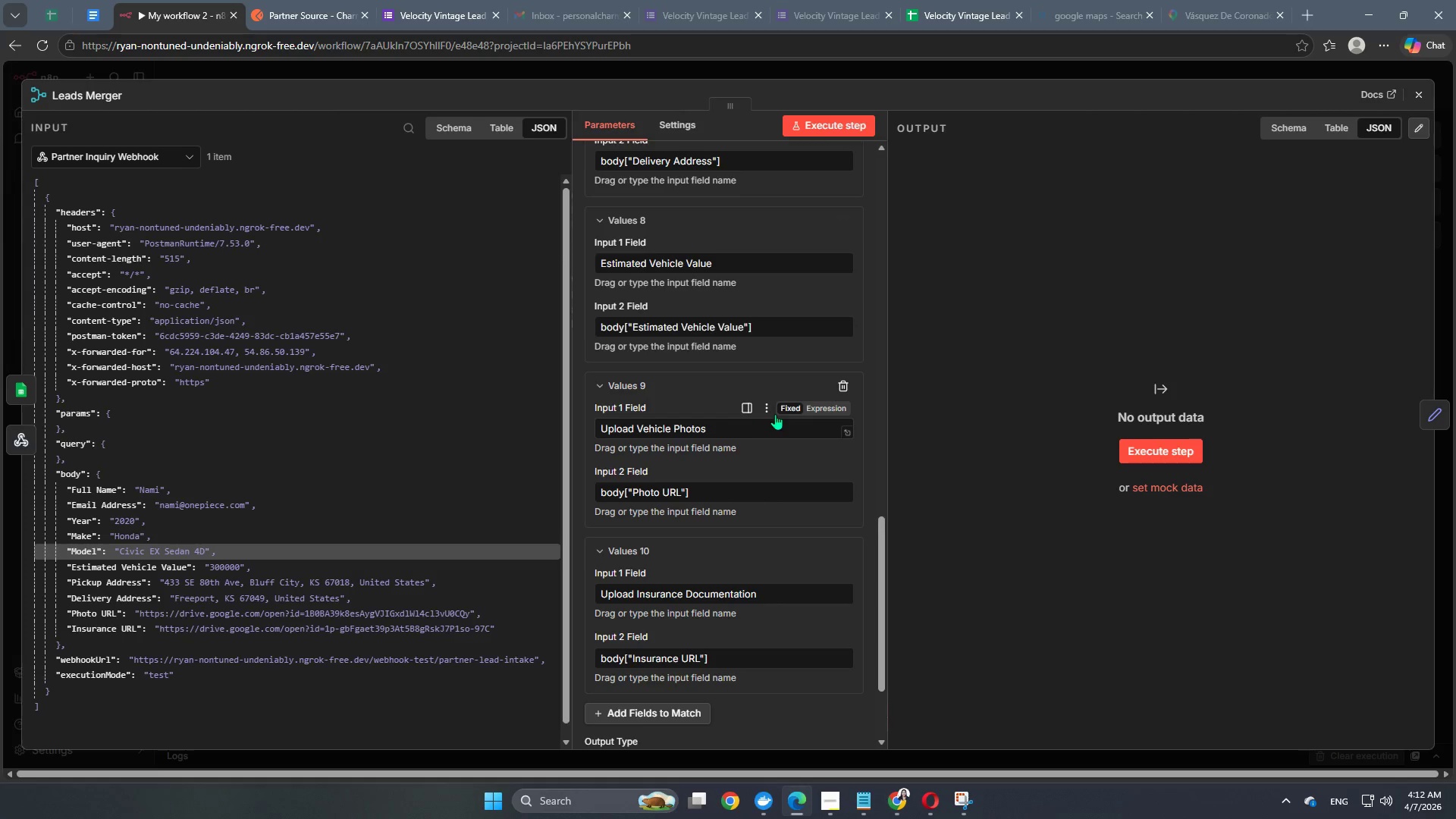 
scroll: coordinate [750, 507], scroll_direction: down, amount: 7.0
 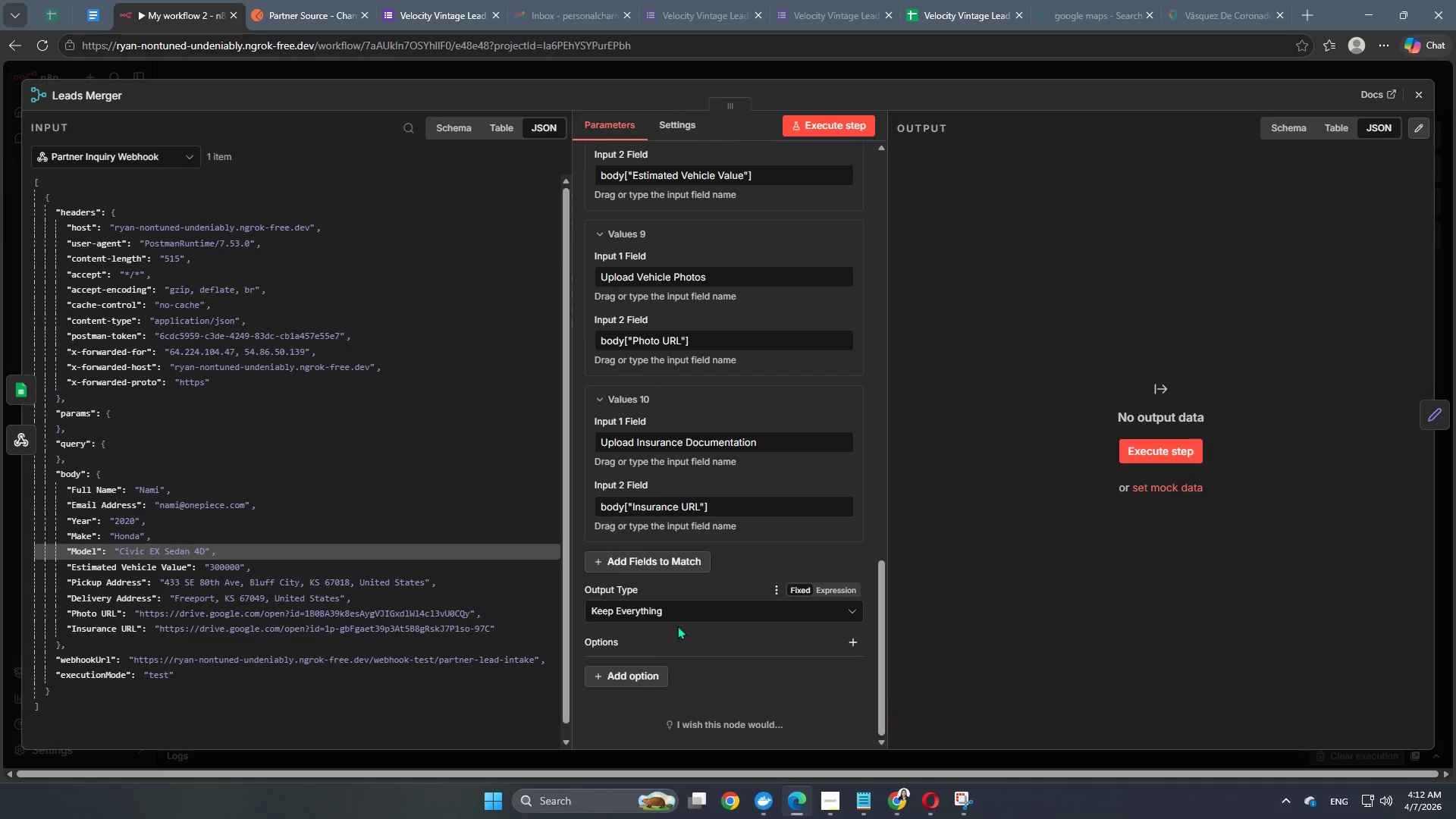 
left_click([683, 614])
 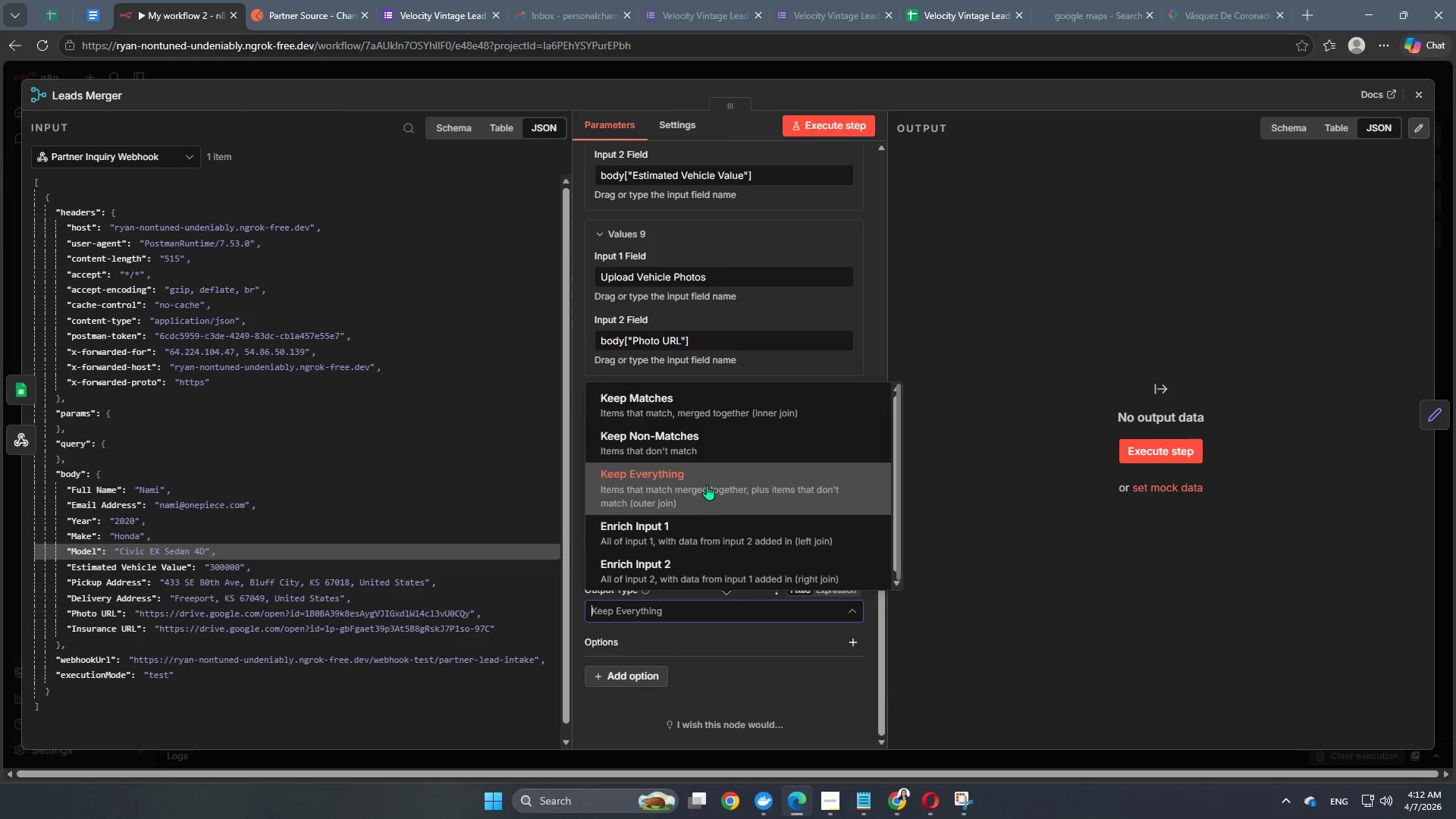 
left_click([708, 483])
 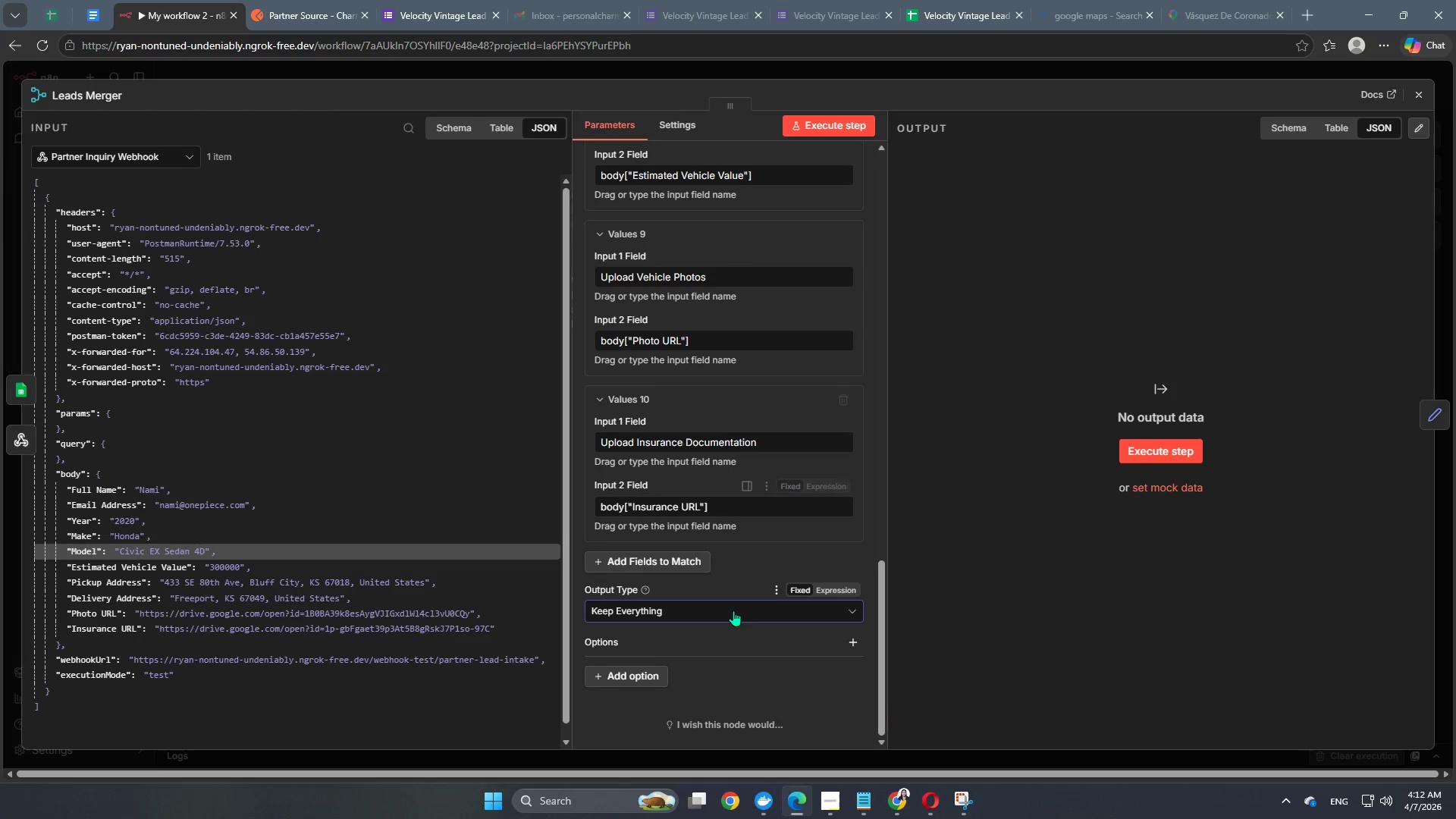 
scroll: coordinate [746, 522], scroll_direction: up, amount: 25.0
 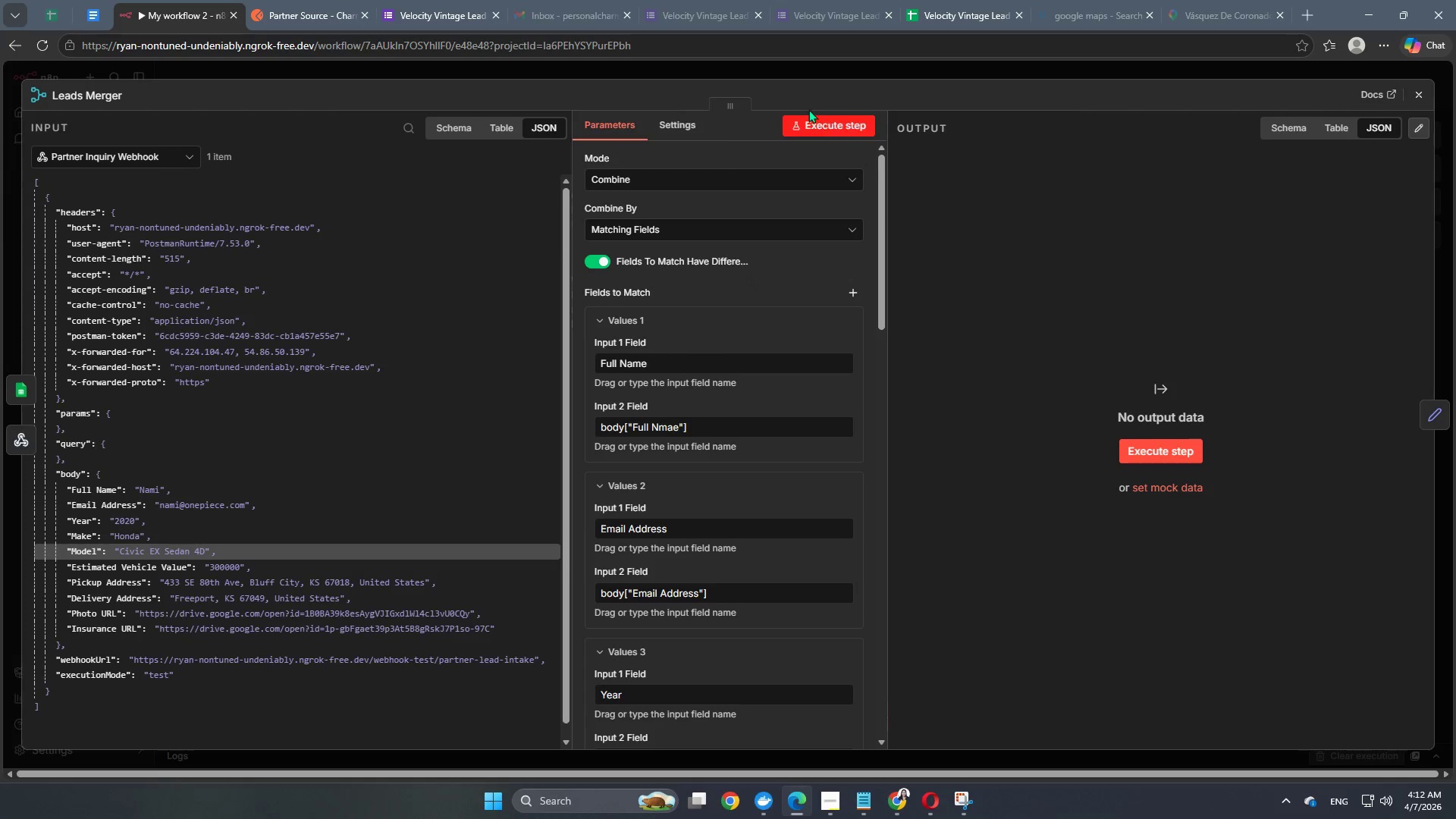 
left_click([820, 122])
 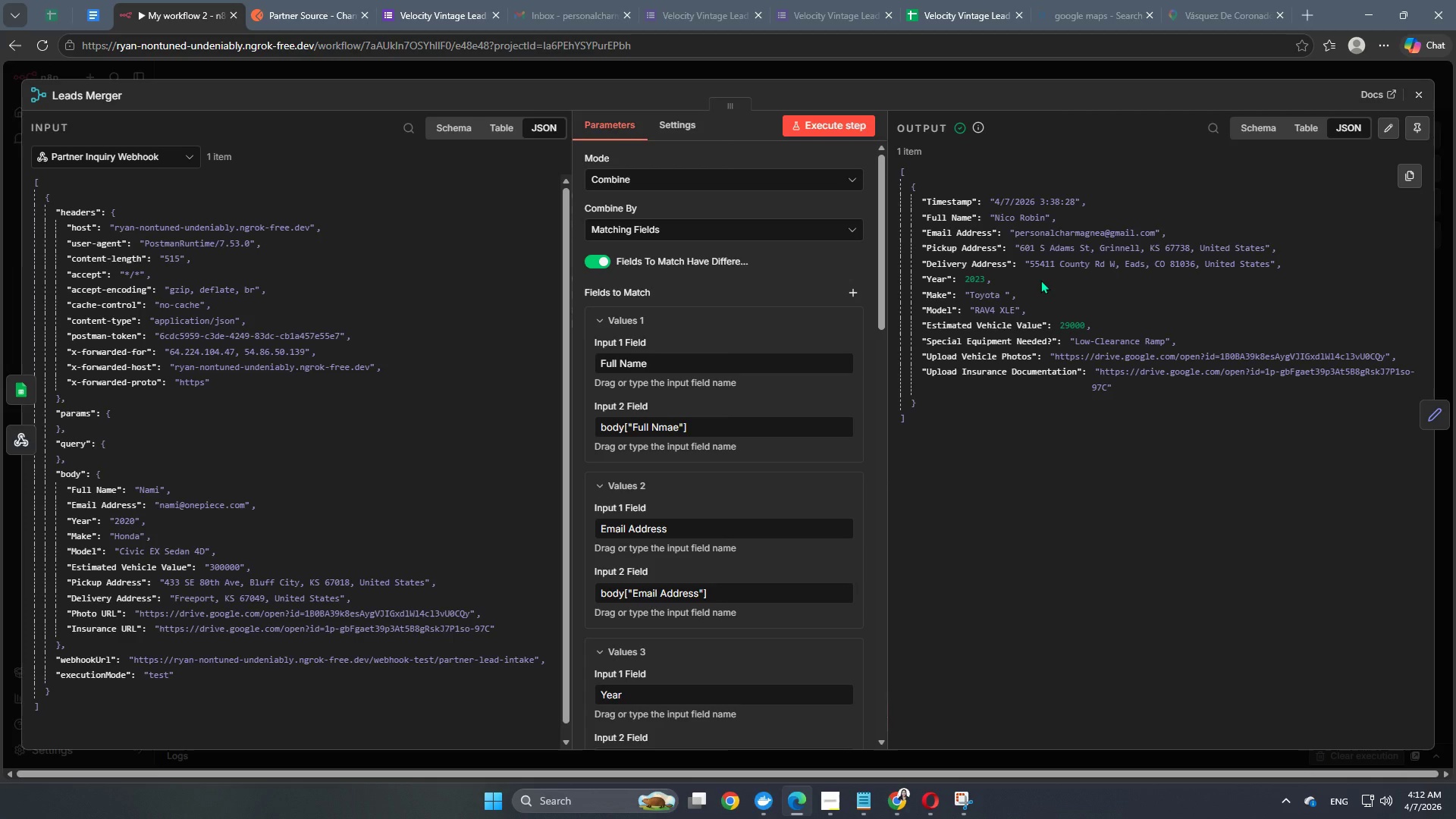 
wait(14.48)
 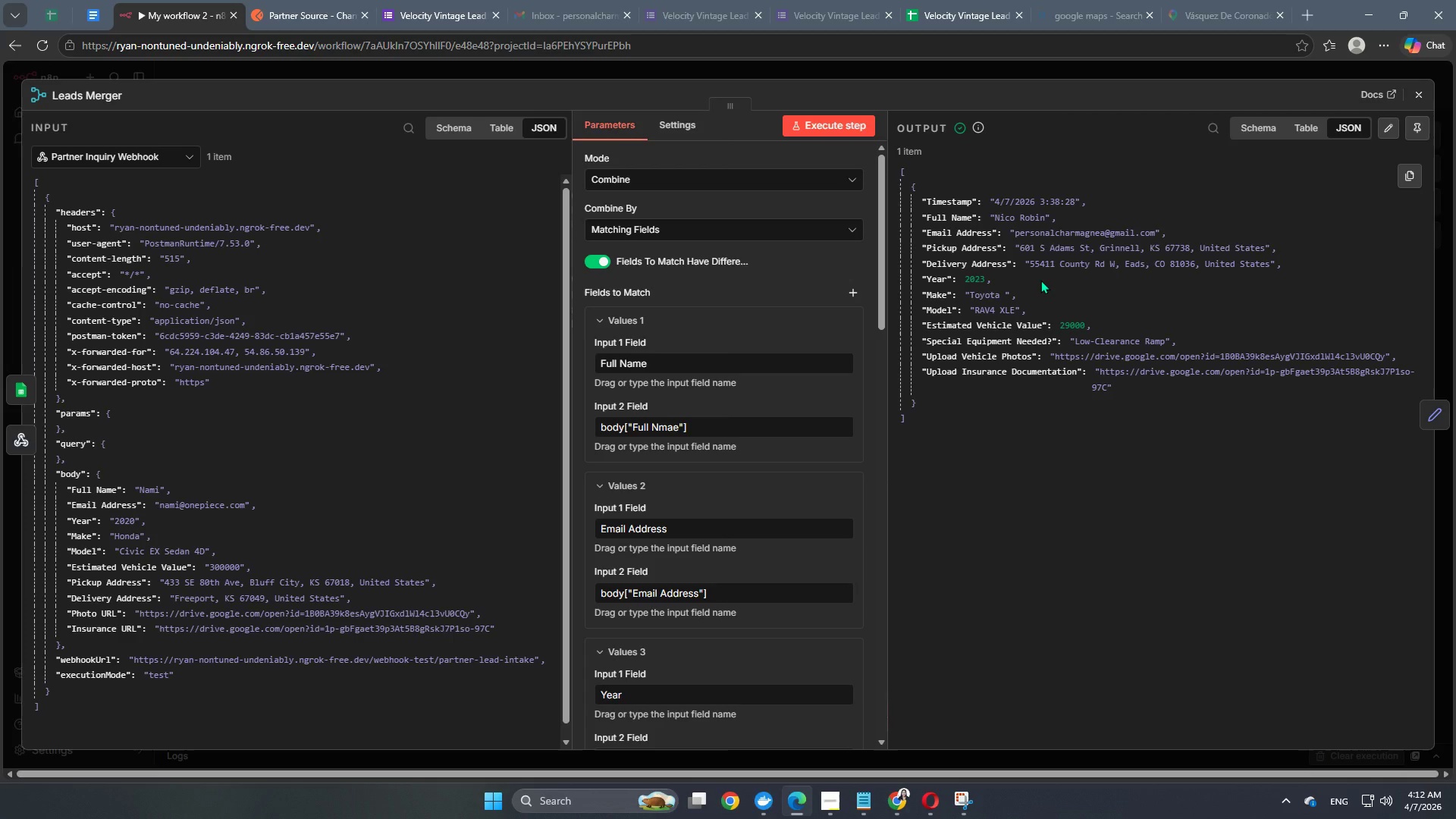 
scroll: coordinate [794, 458], scroll_direction: up, amount: 5.0
 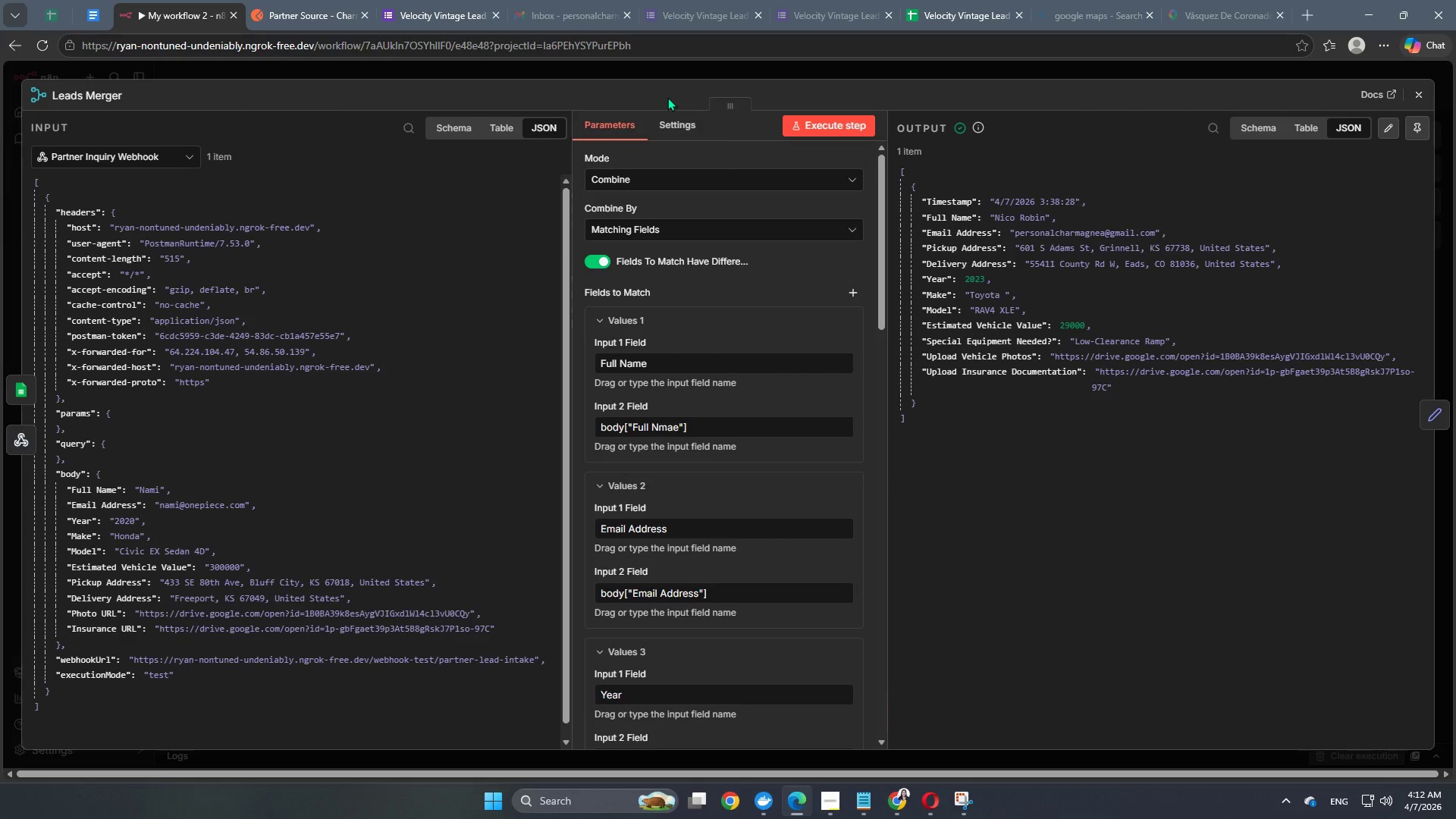 
left_click([676, 73])
 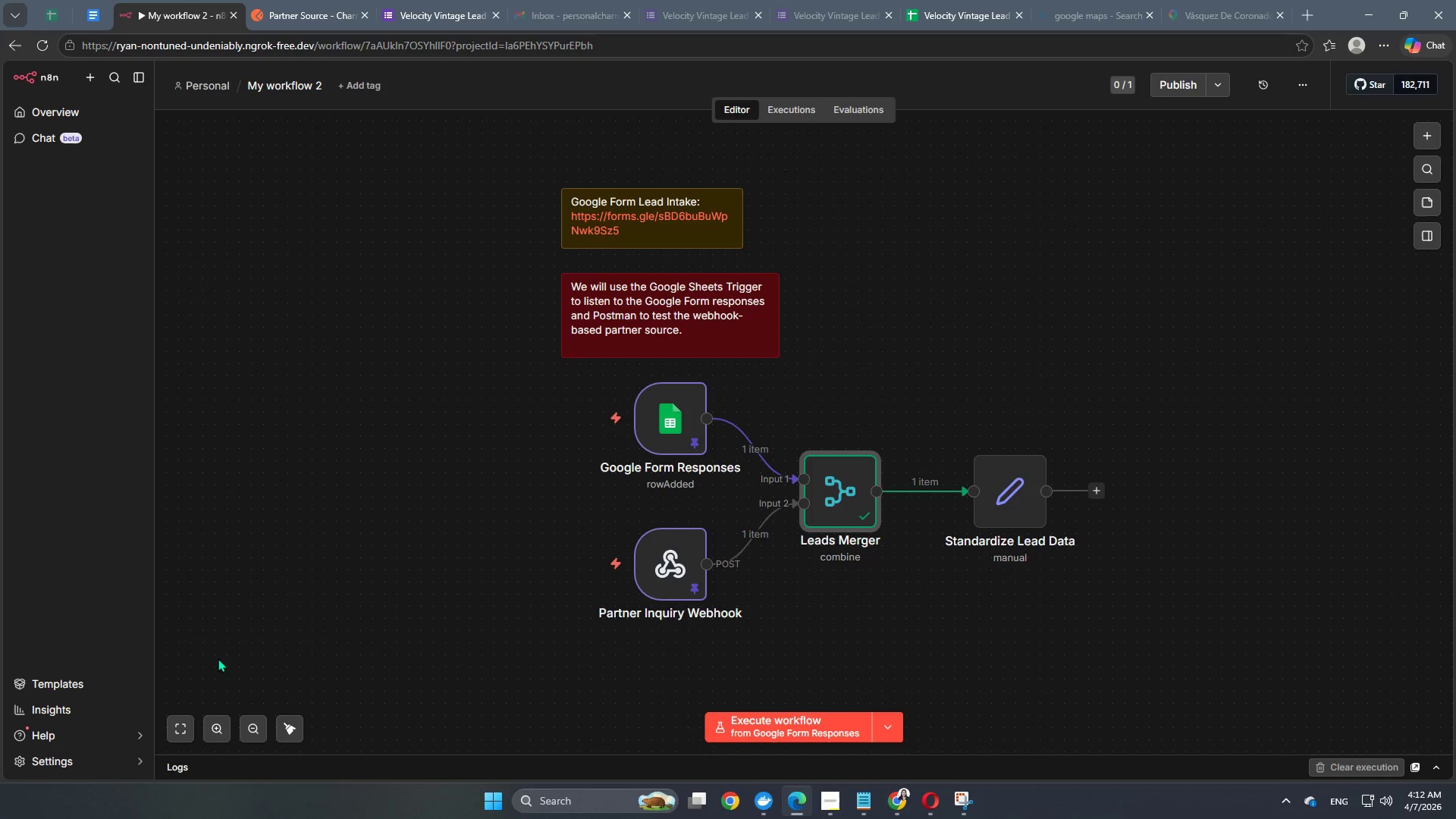 
left_click([282, 725])
 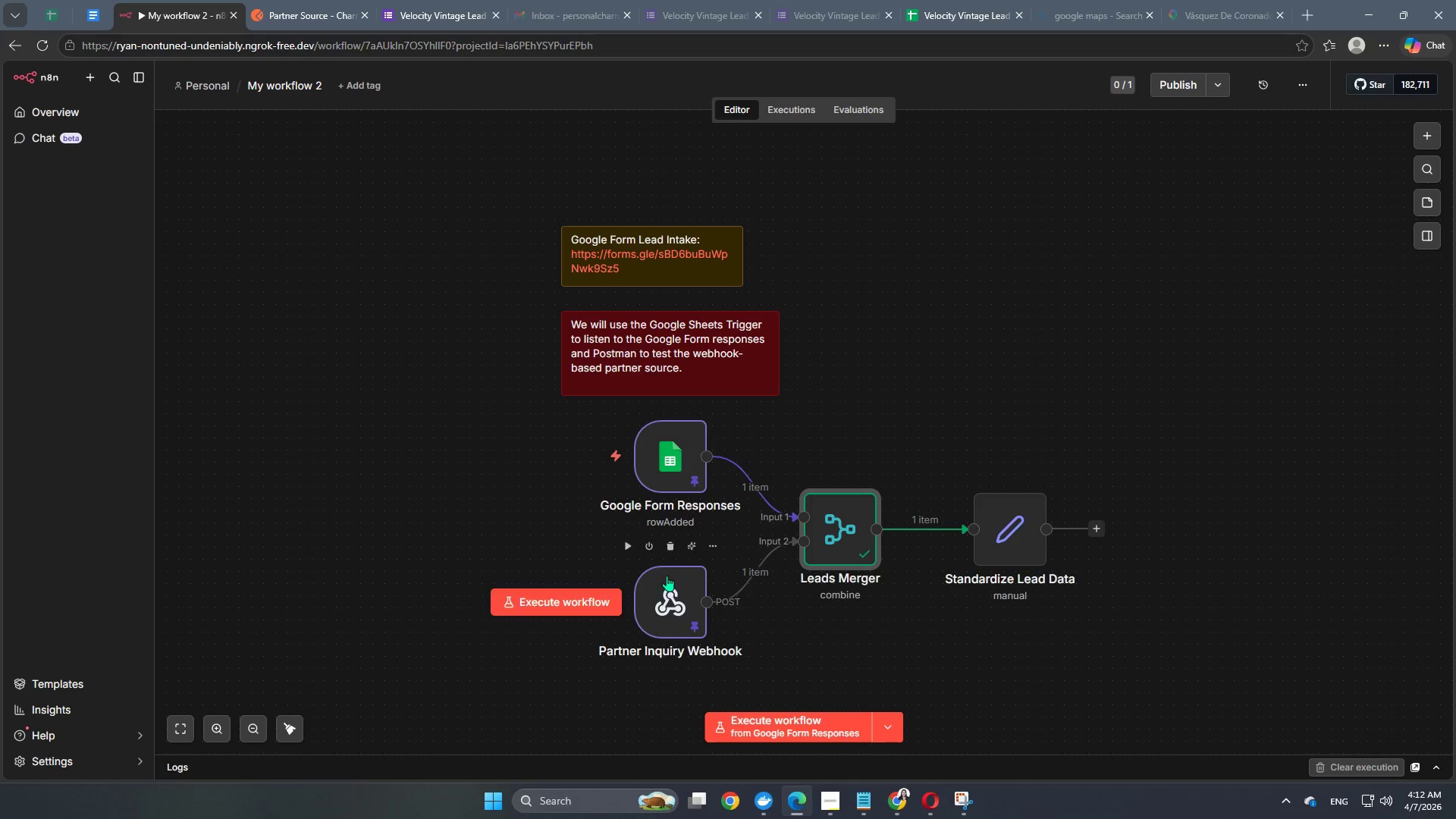 
scroll: coordinate [667, 575], scroll_direction: none, amount: 0.0
 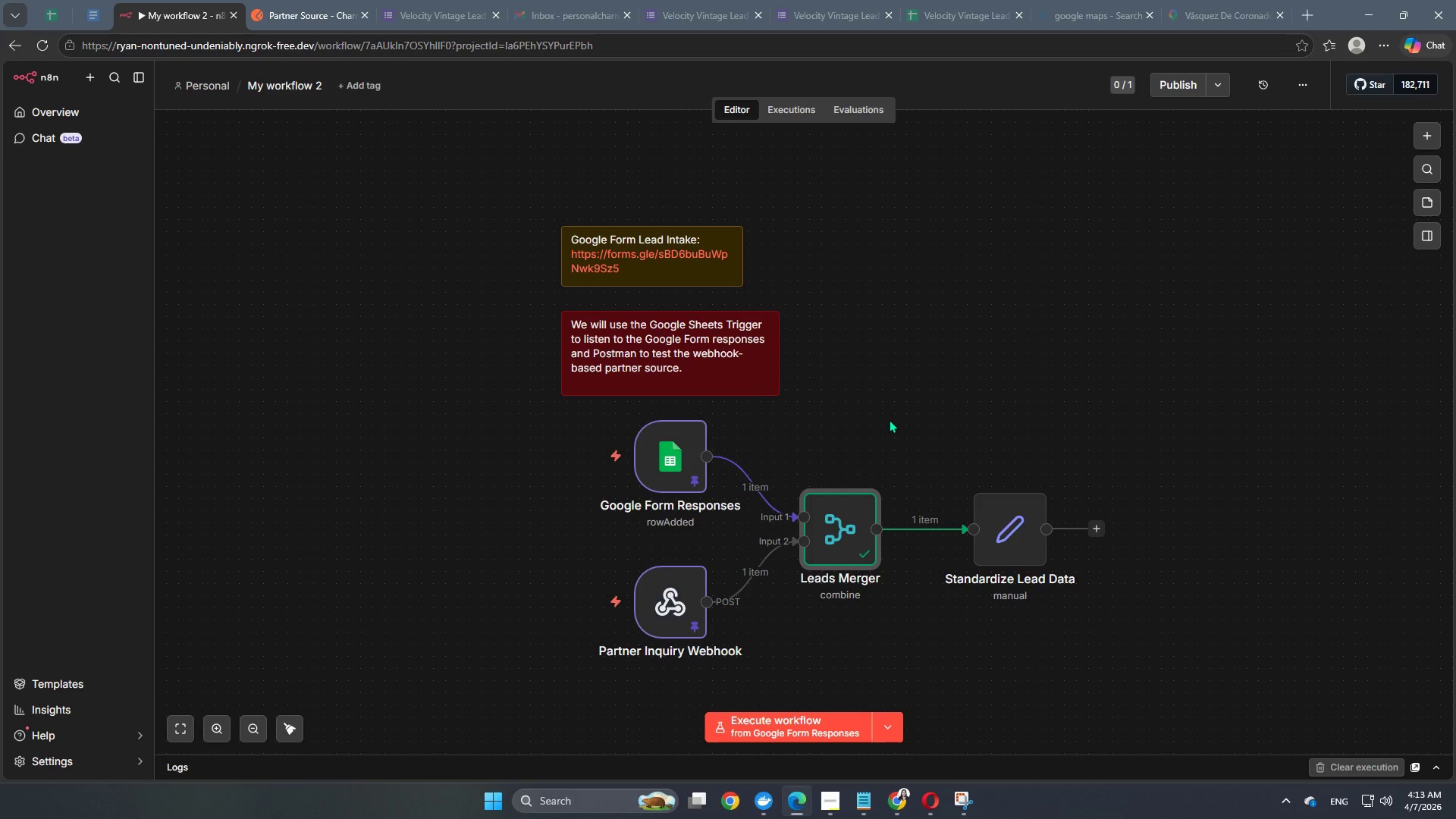 
wait(49.01)
 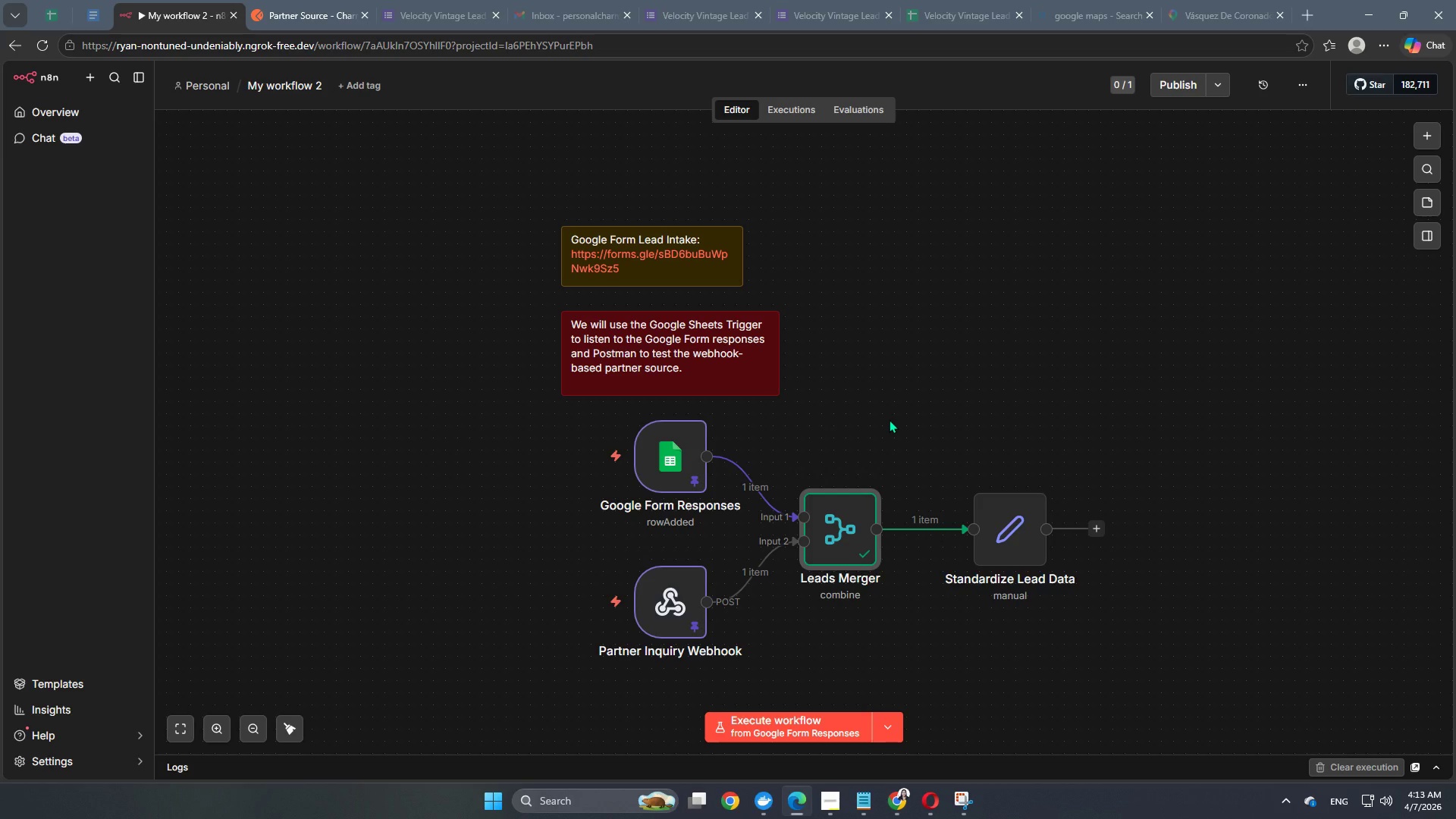 
double_click([859, 530])
 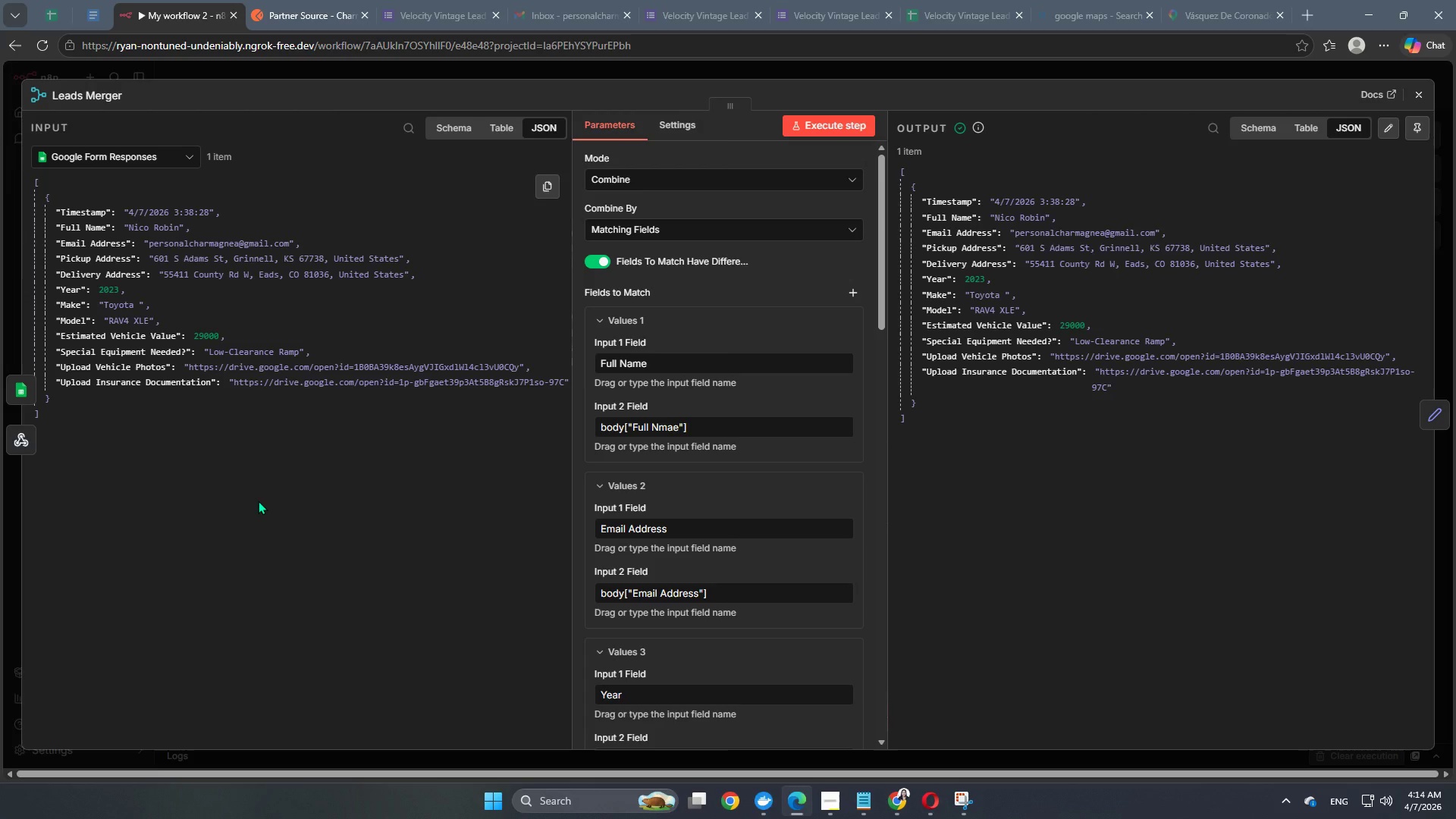 
wait(54.52)
 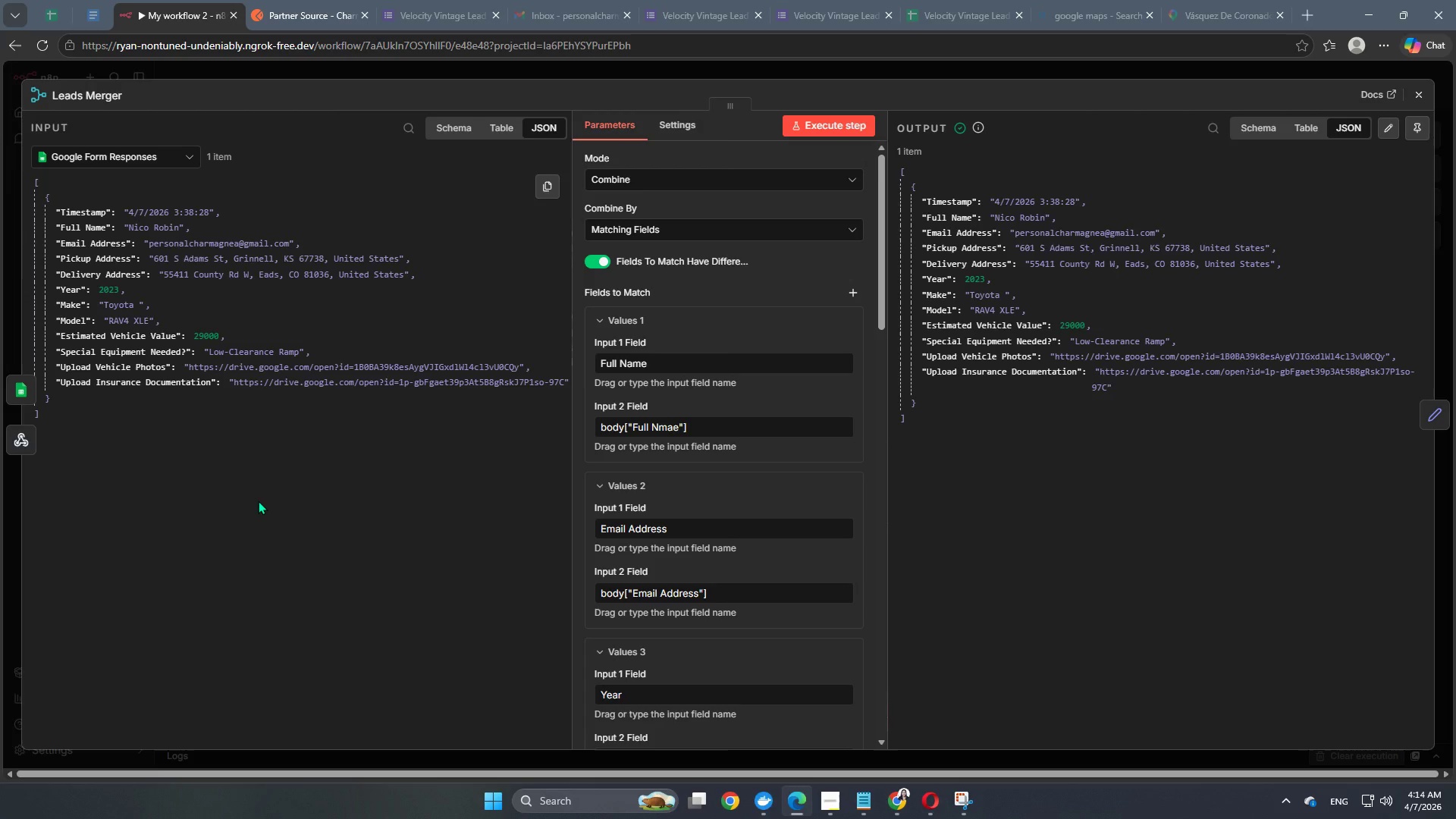 
scroll: coordinate [753, 524], scroll_direction: up, amount: 1.0
 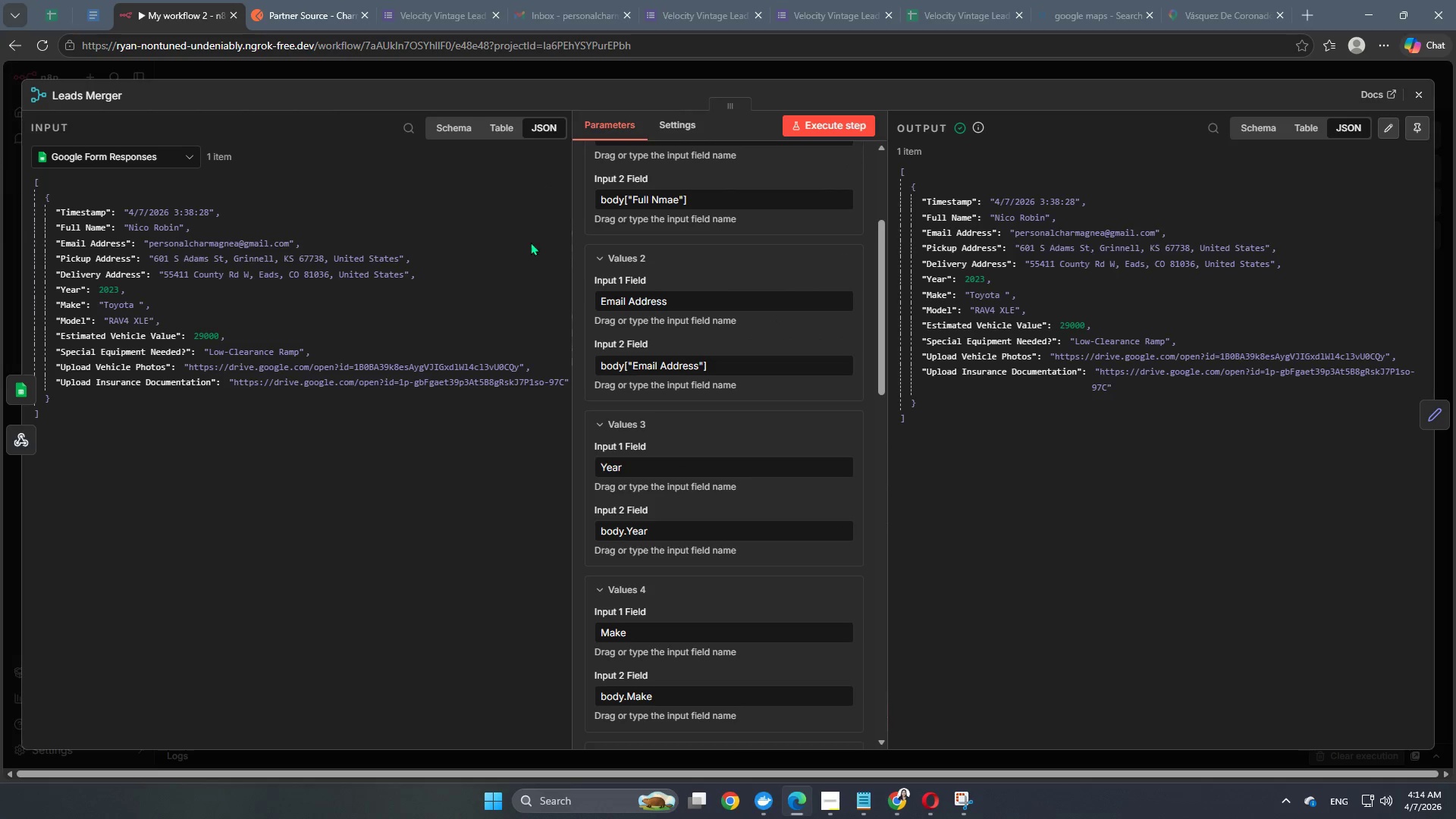 
scroll: coordinate [779, 359], scroll_direction: down, amount: 10.0
 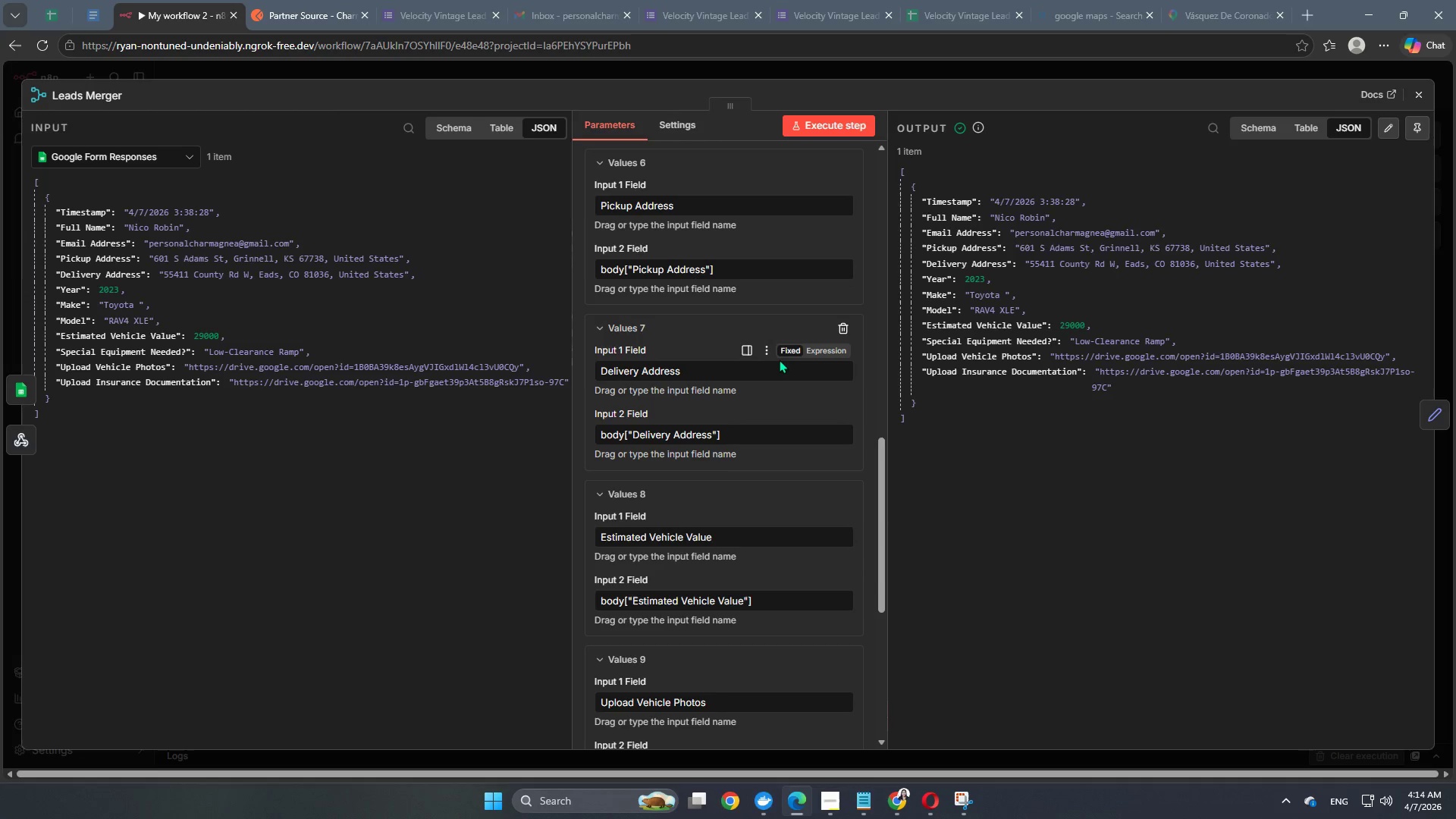 
scroll: coordinate [779, 359], scroll_direction: up, amount: 3.0
 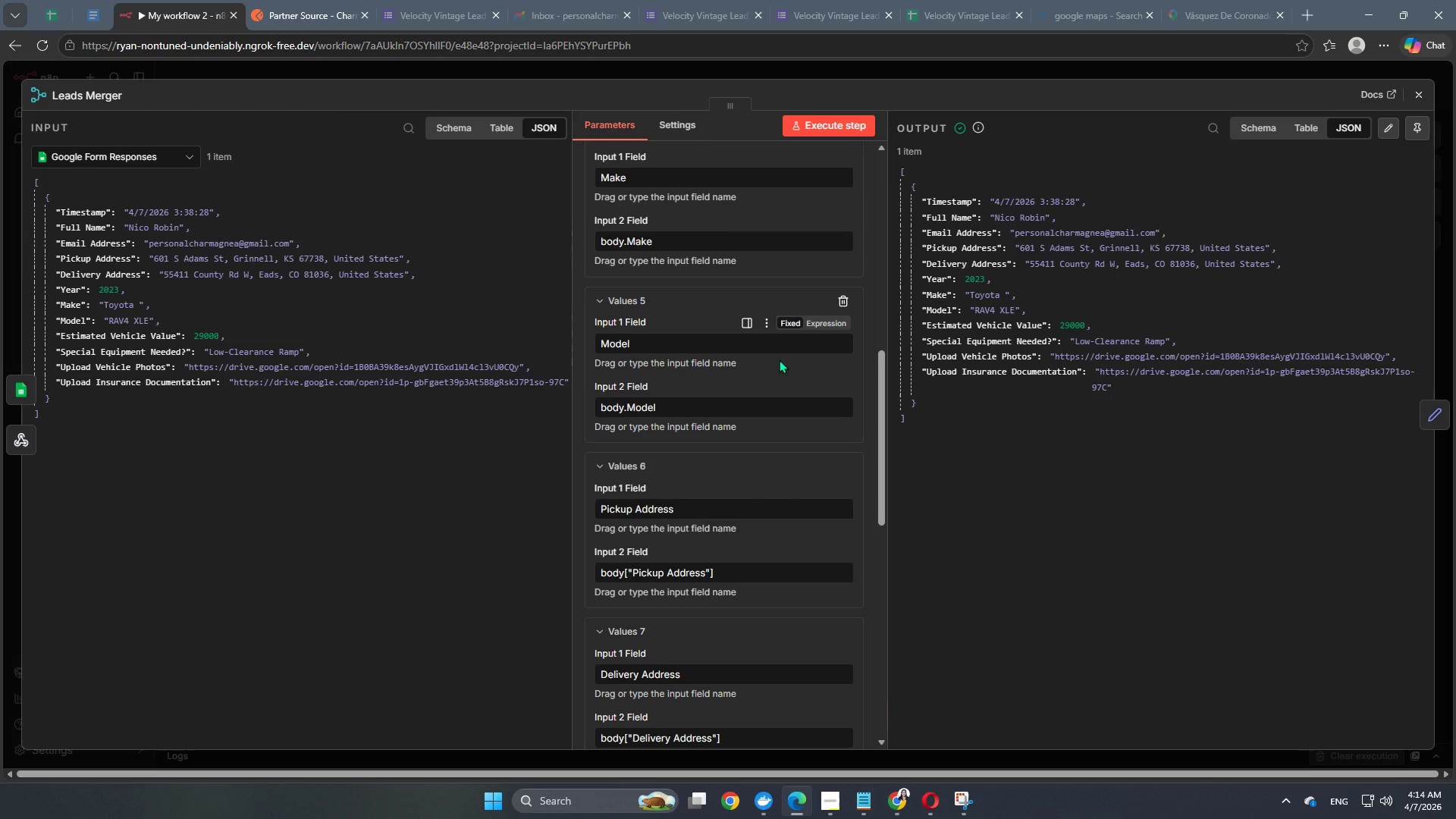 
scroll: coordinate [779, 359], scroll_direction: down, amount: 1.0
 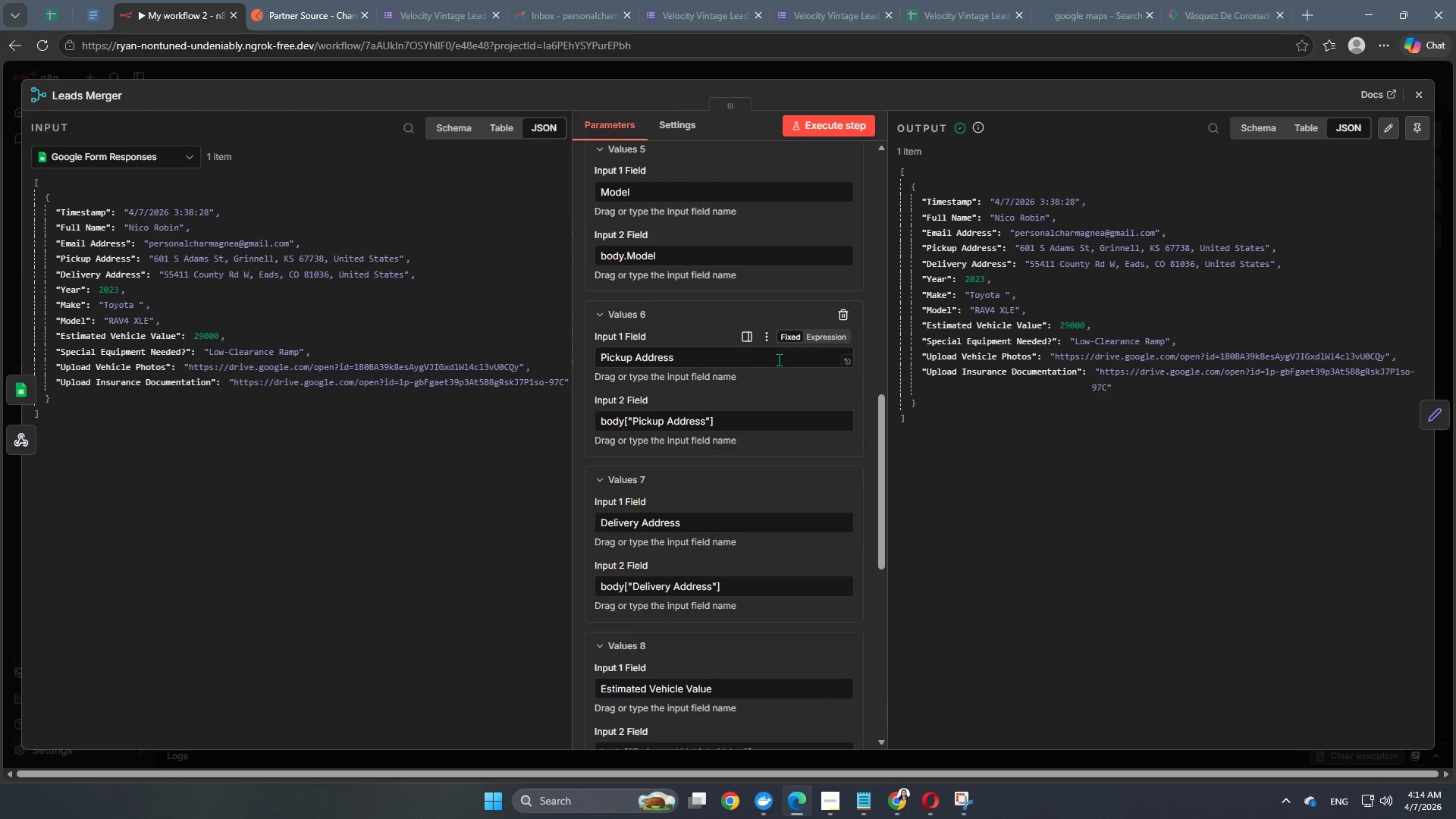 
wait(21.71)
 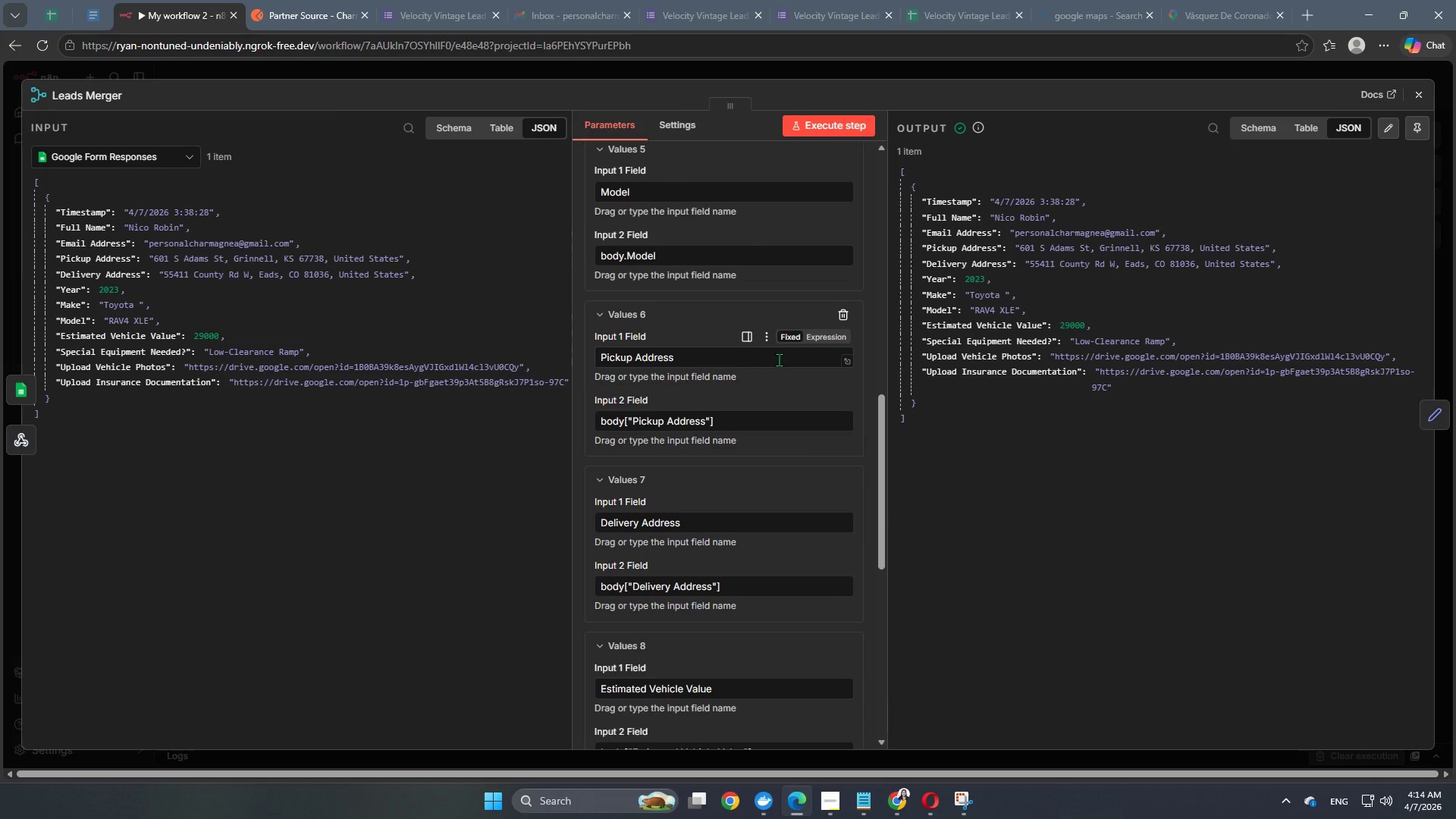 
mouse_move([737, 405])
 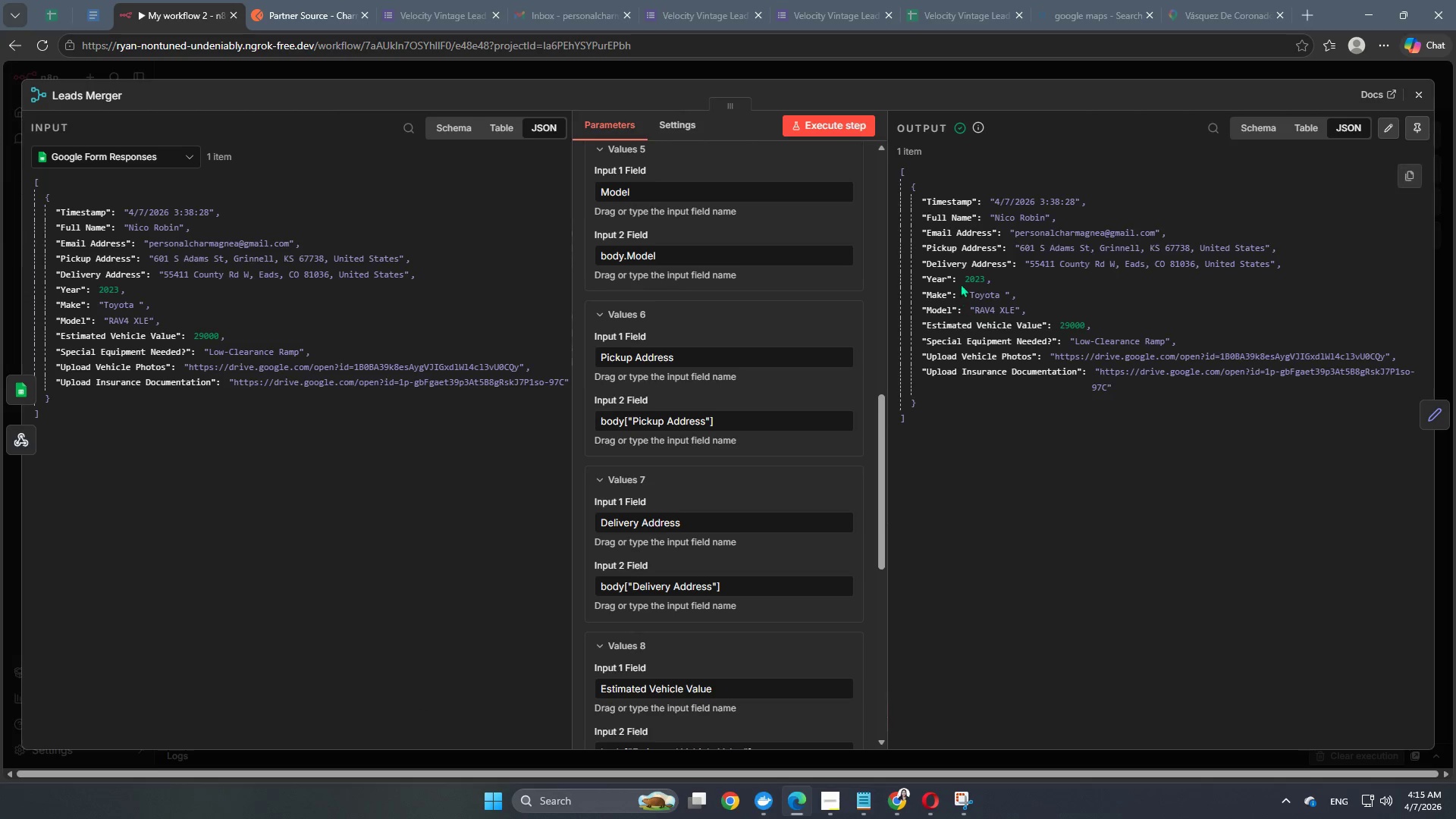 
left_click([877, 67])
 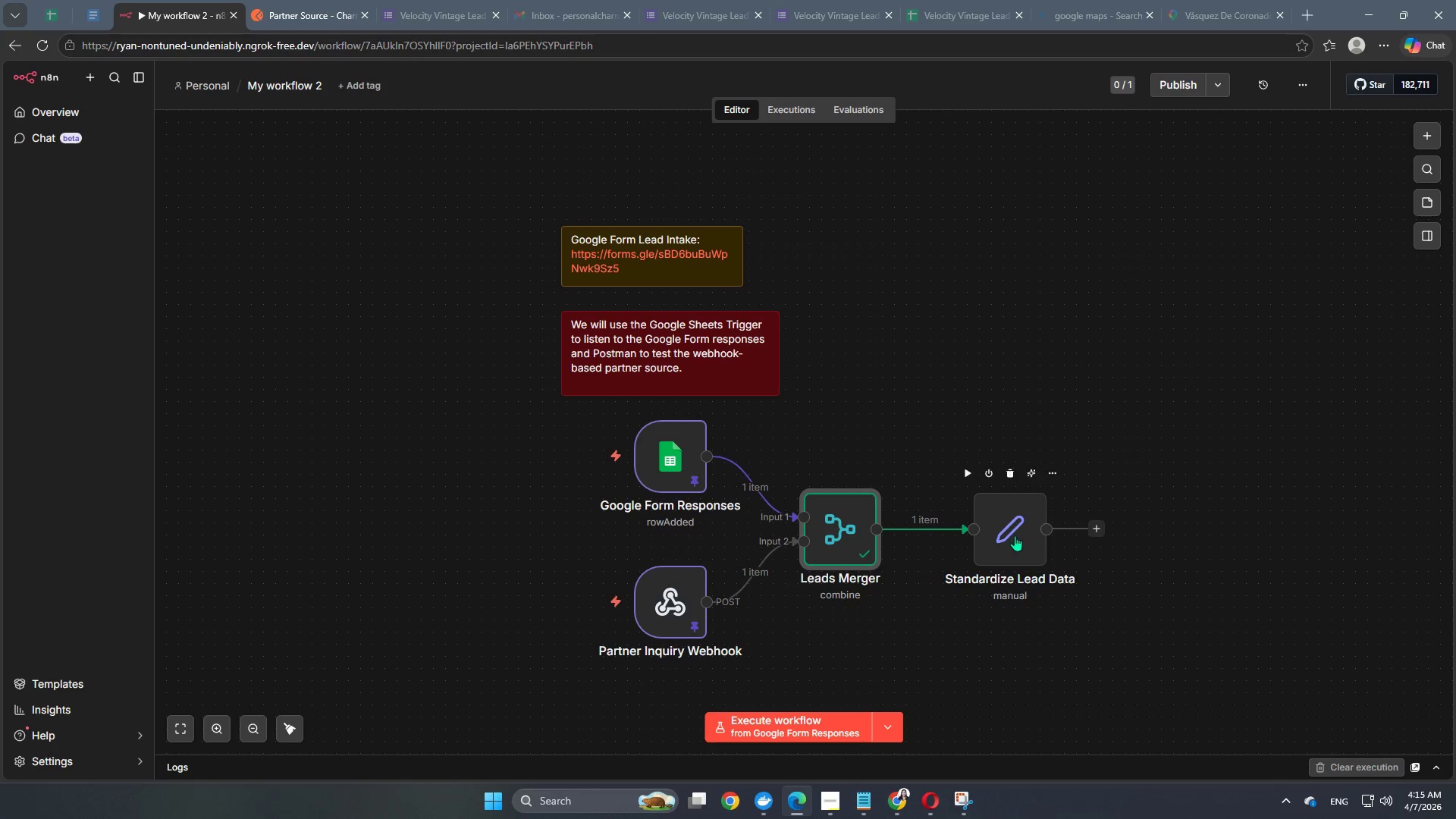 
double_click([1013, 536])
 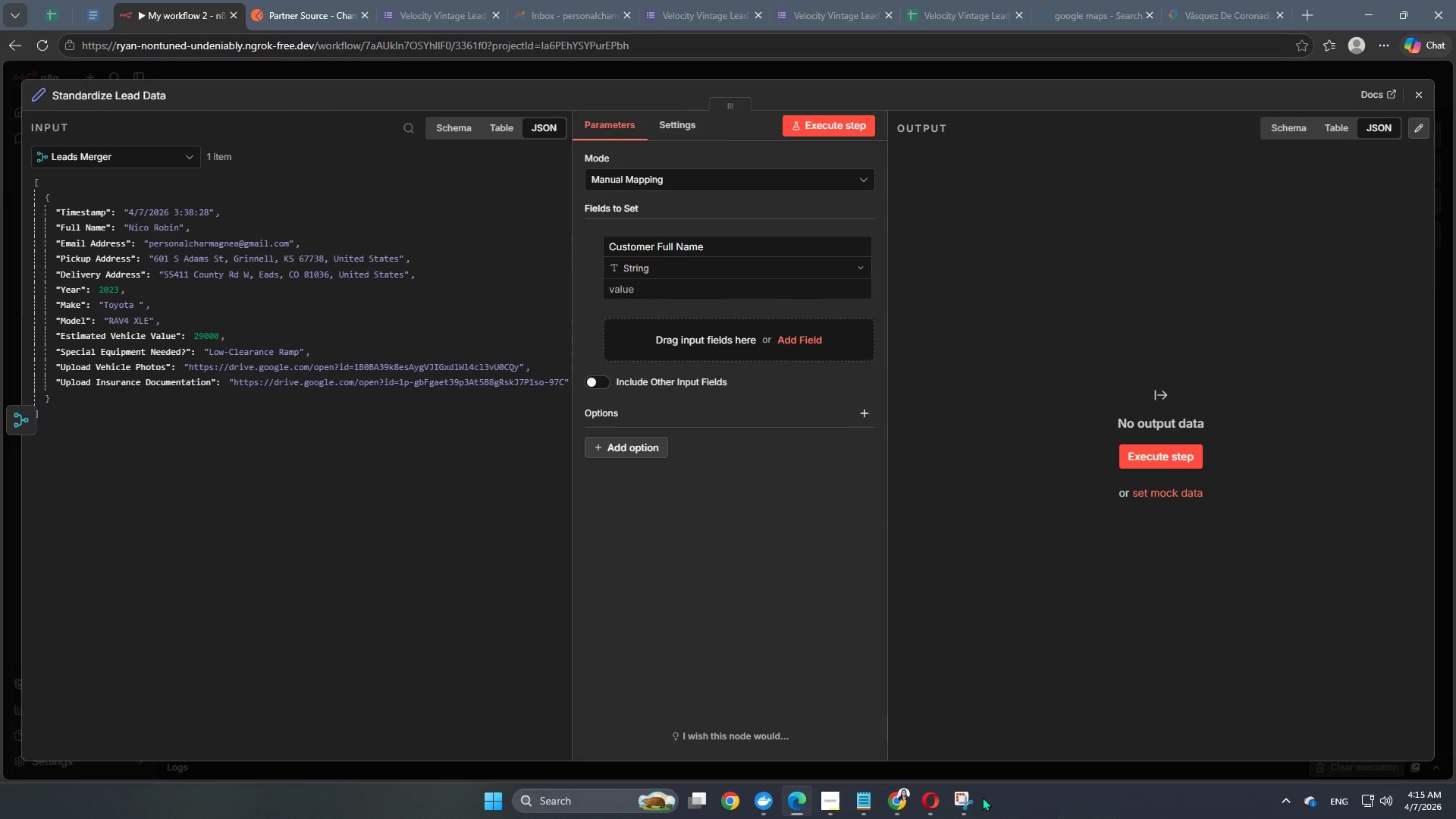 
wait(21.48)
 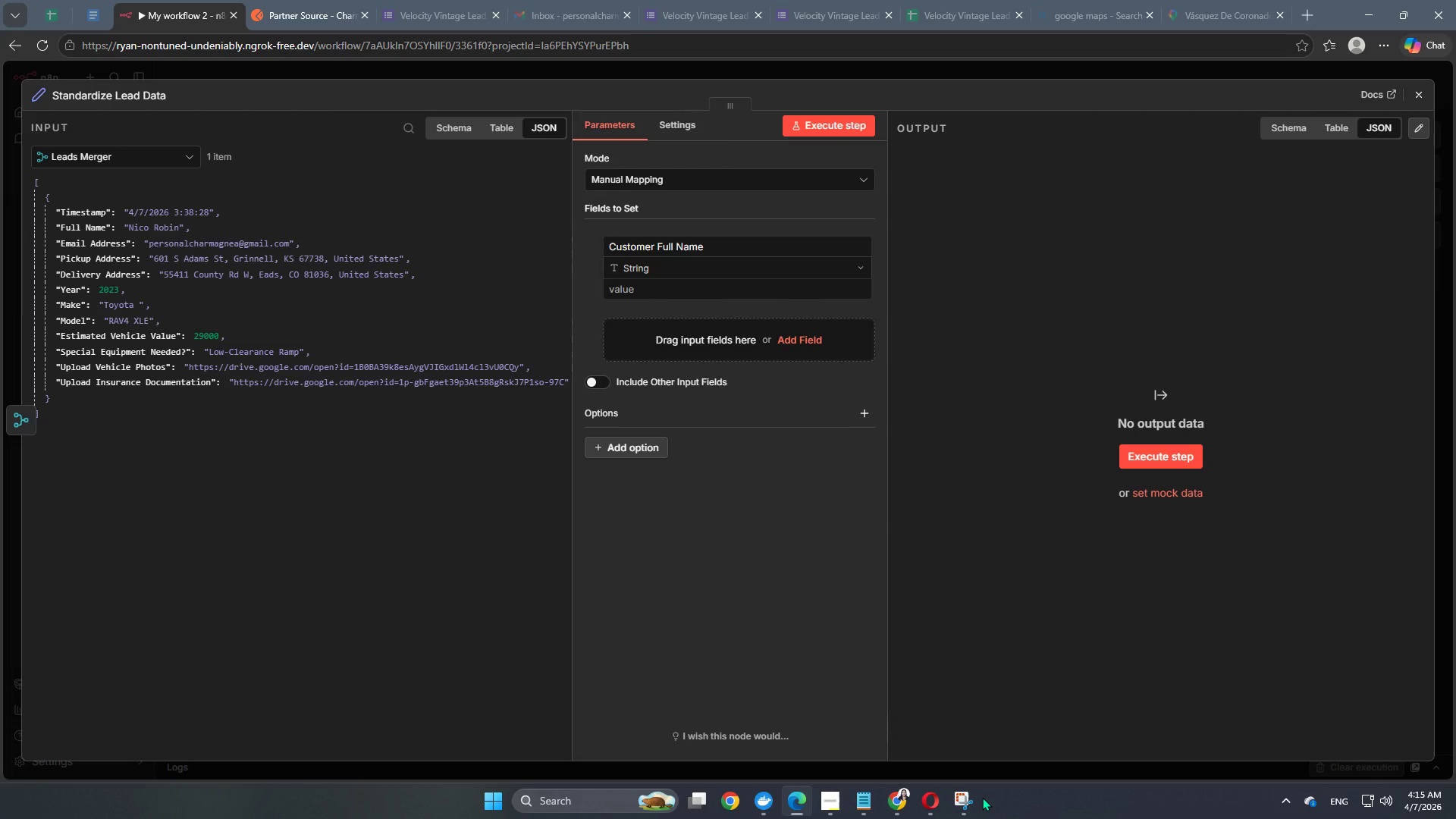 
left_click([856, 71])
 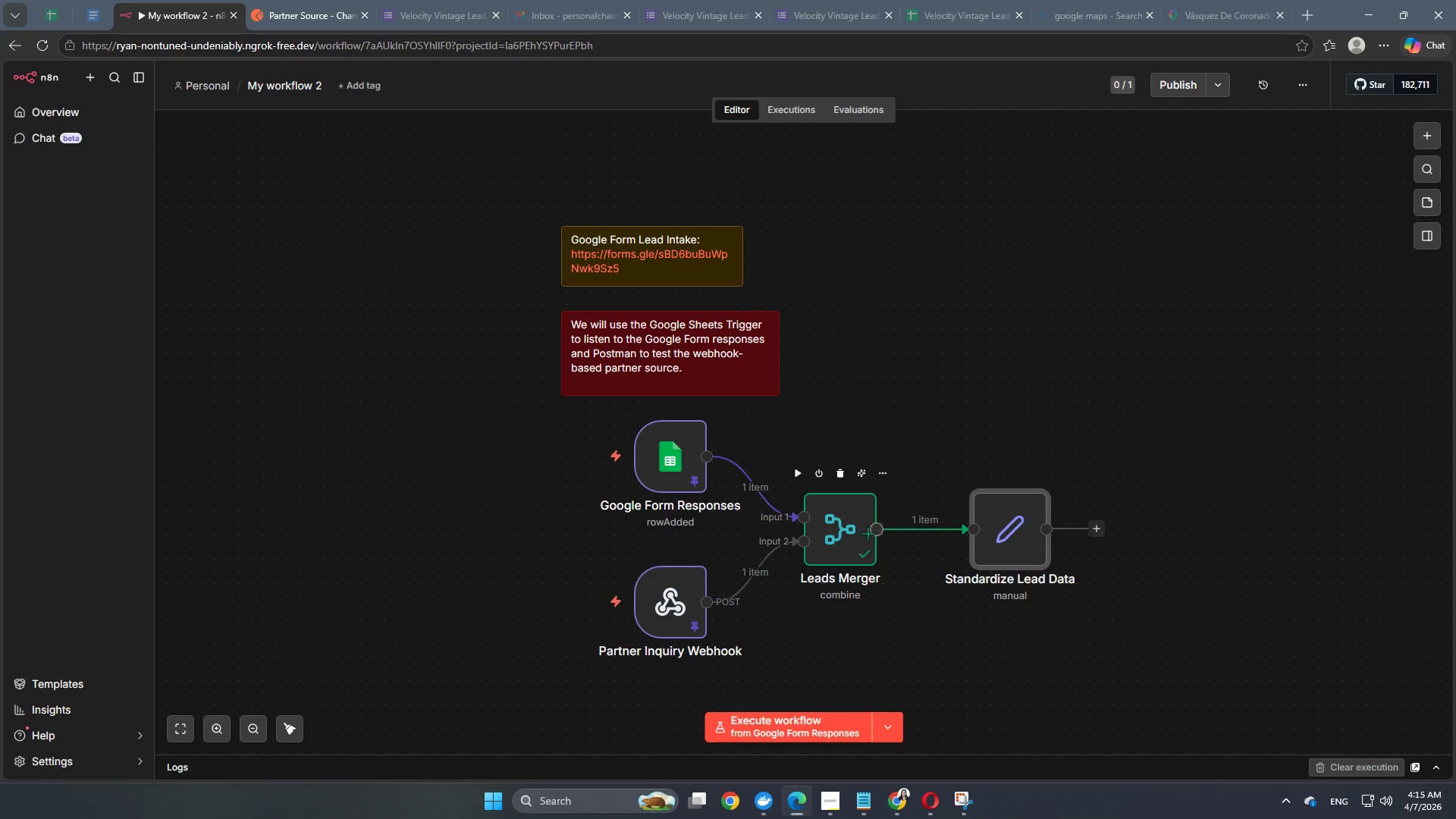 
double_click([868, 533])
 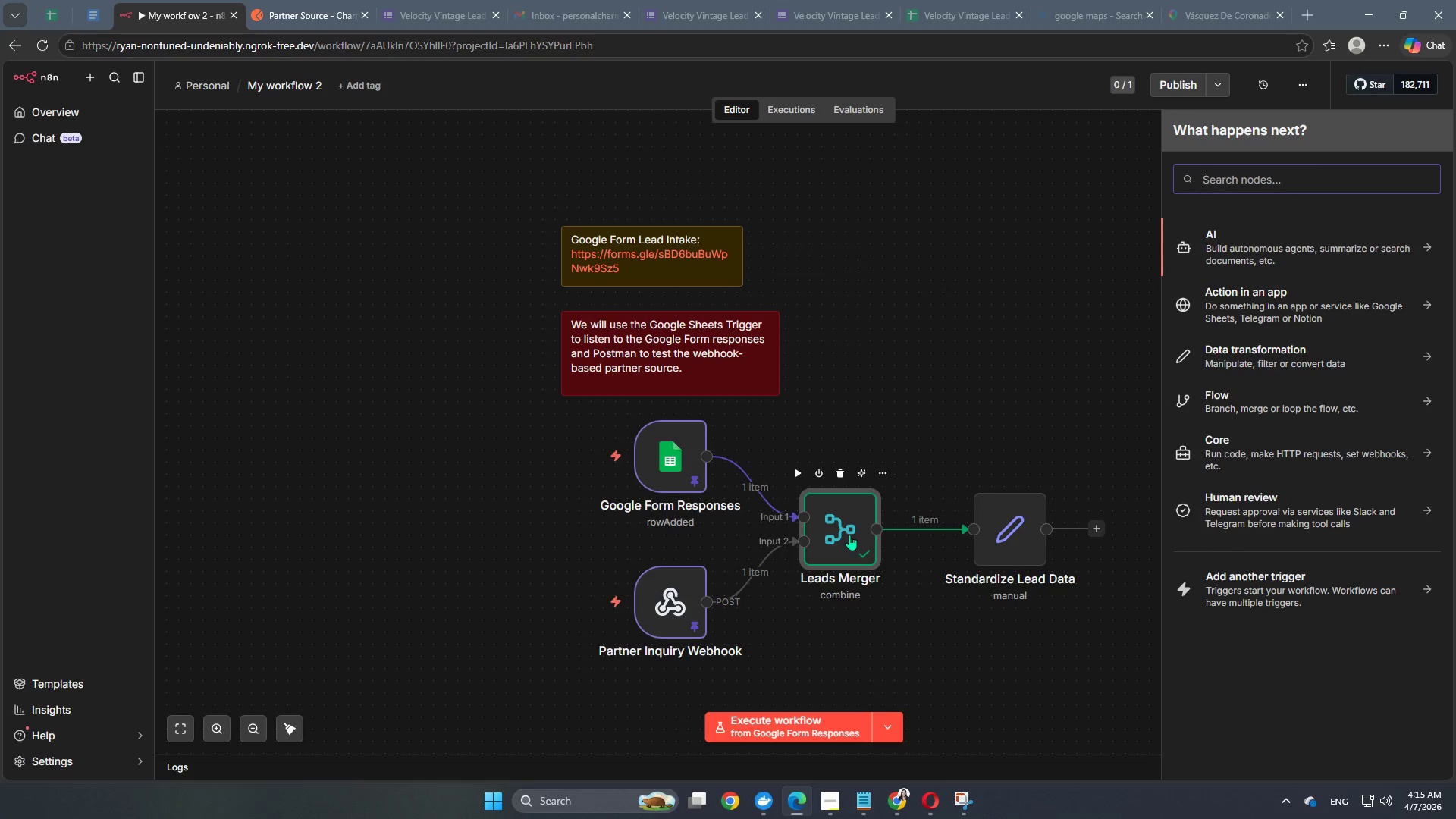 
double_click([849, 535])
 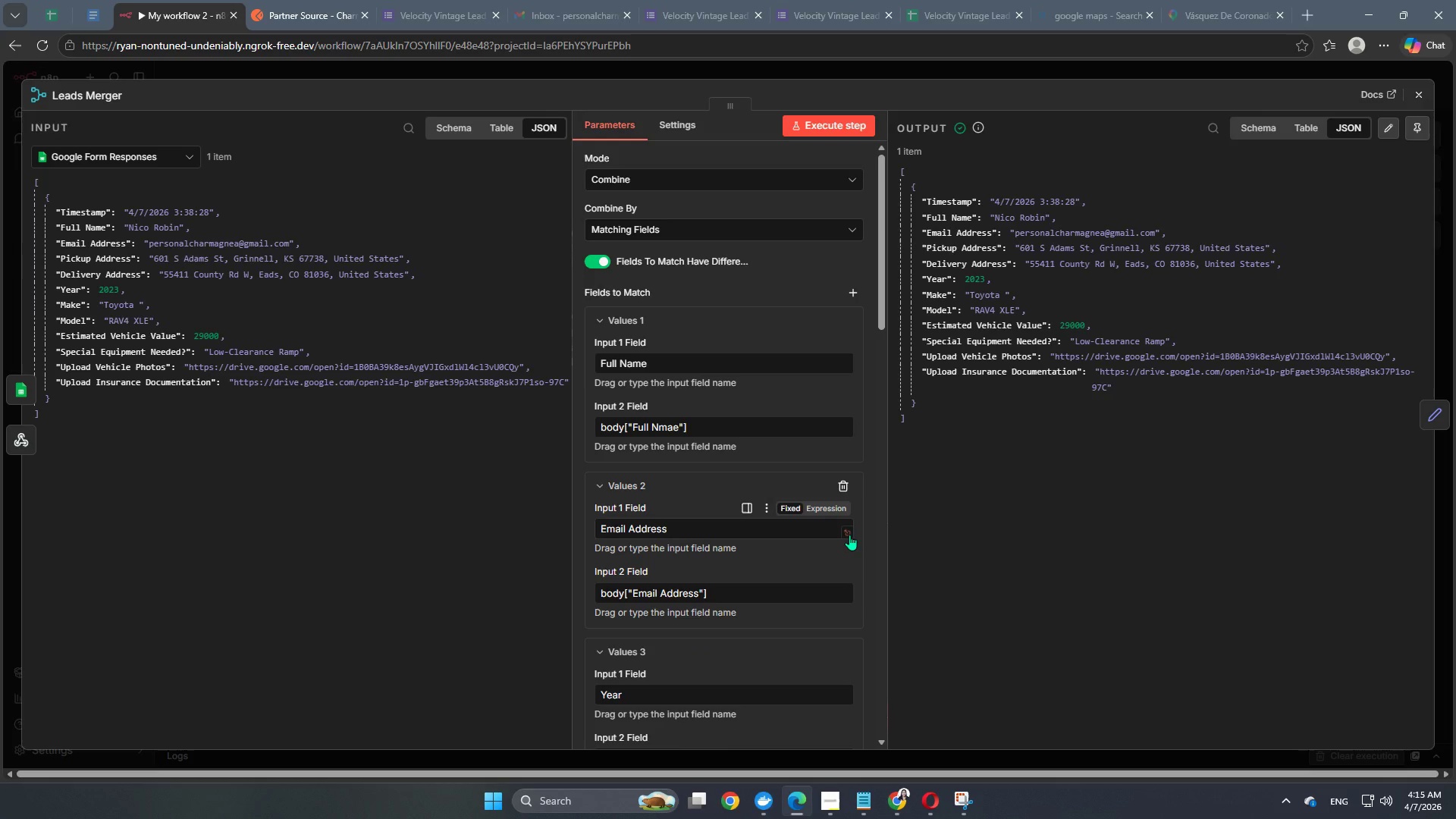 
wait(11.28)
 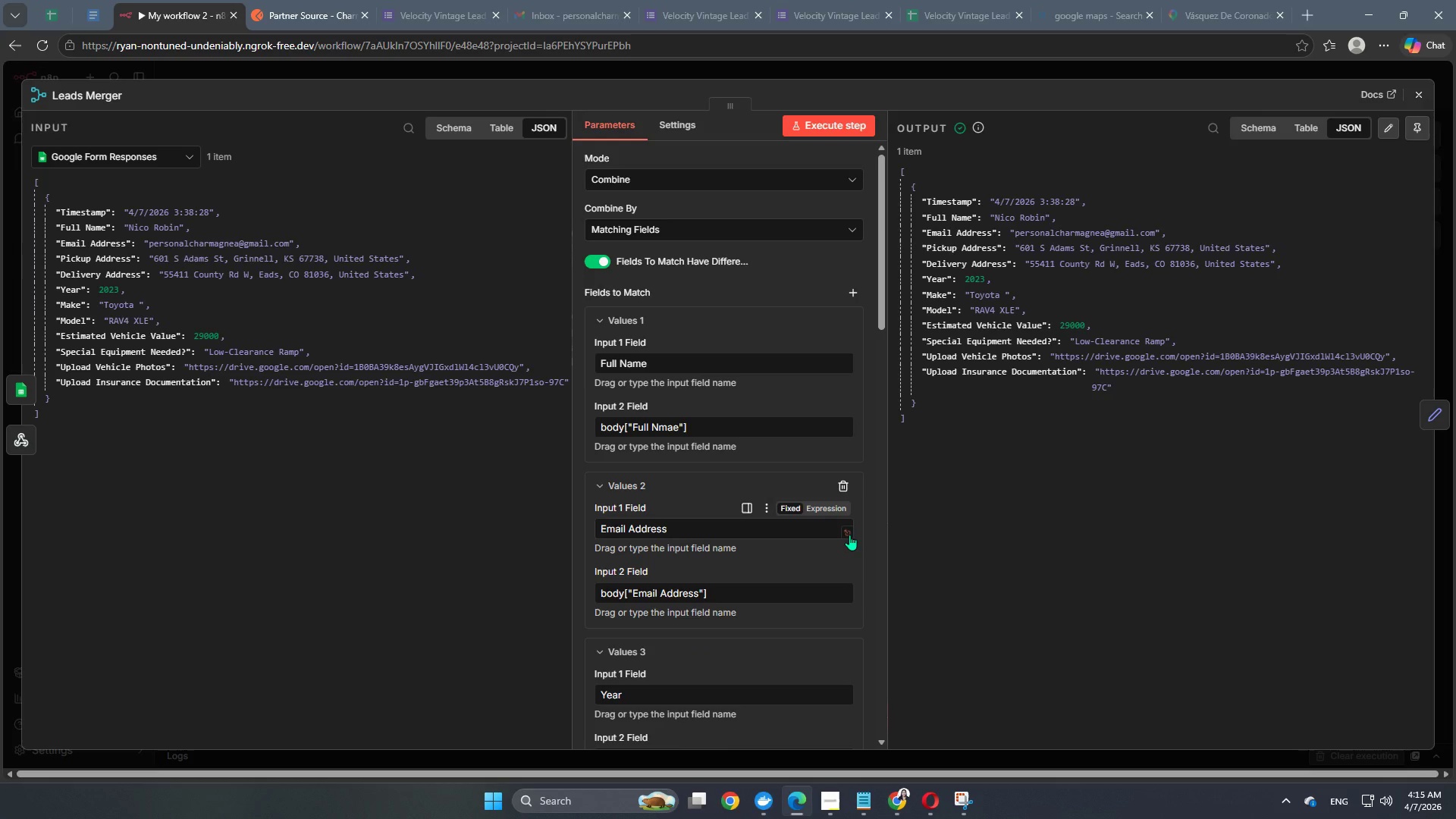 
left_click([682, 179])
 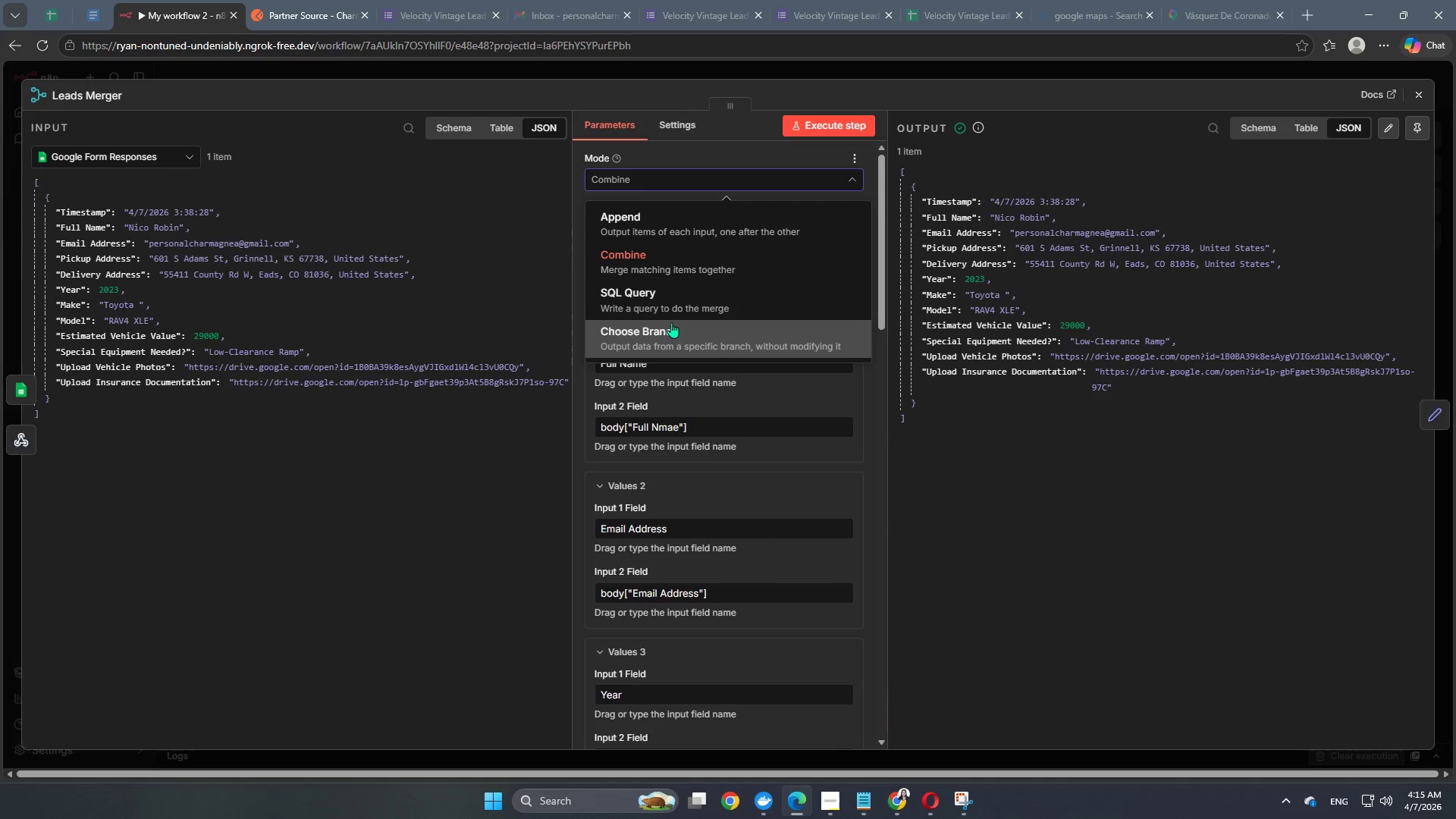 
left_click([670, 332])
 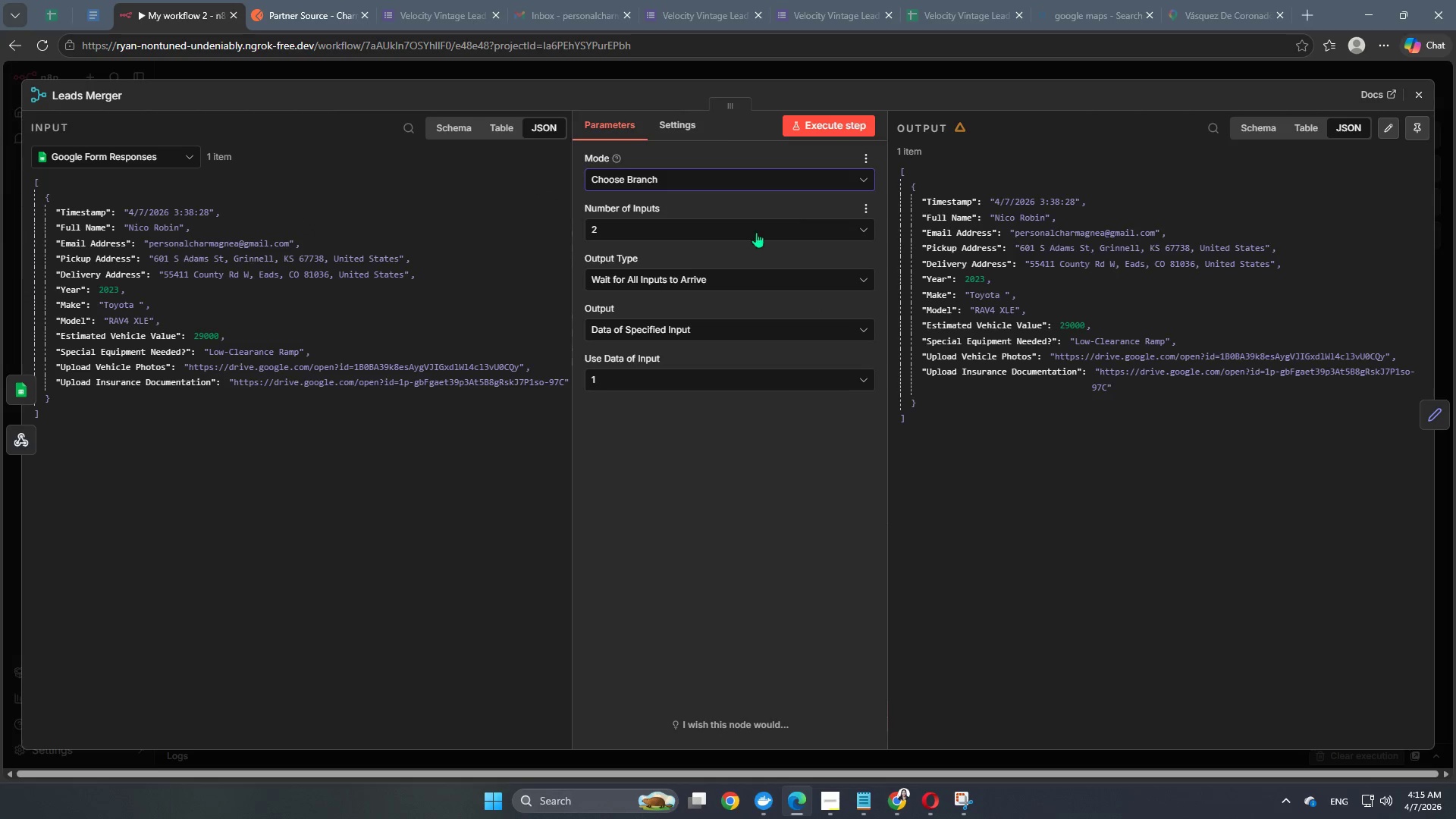 
wait(7.38)
 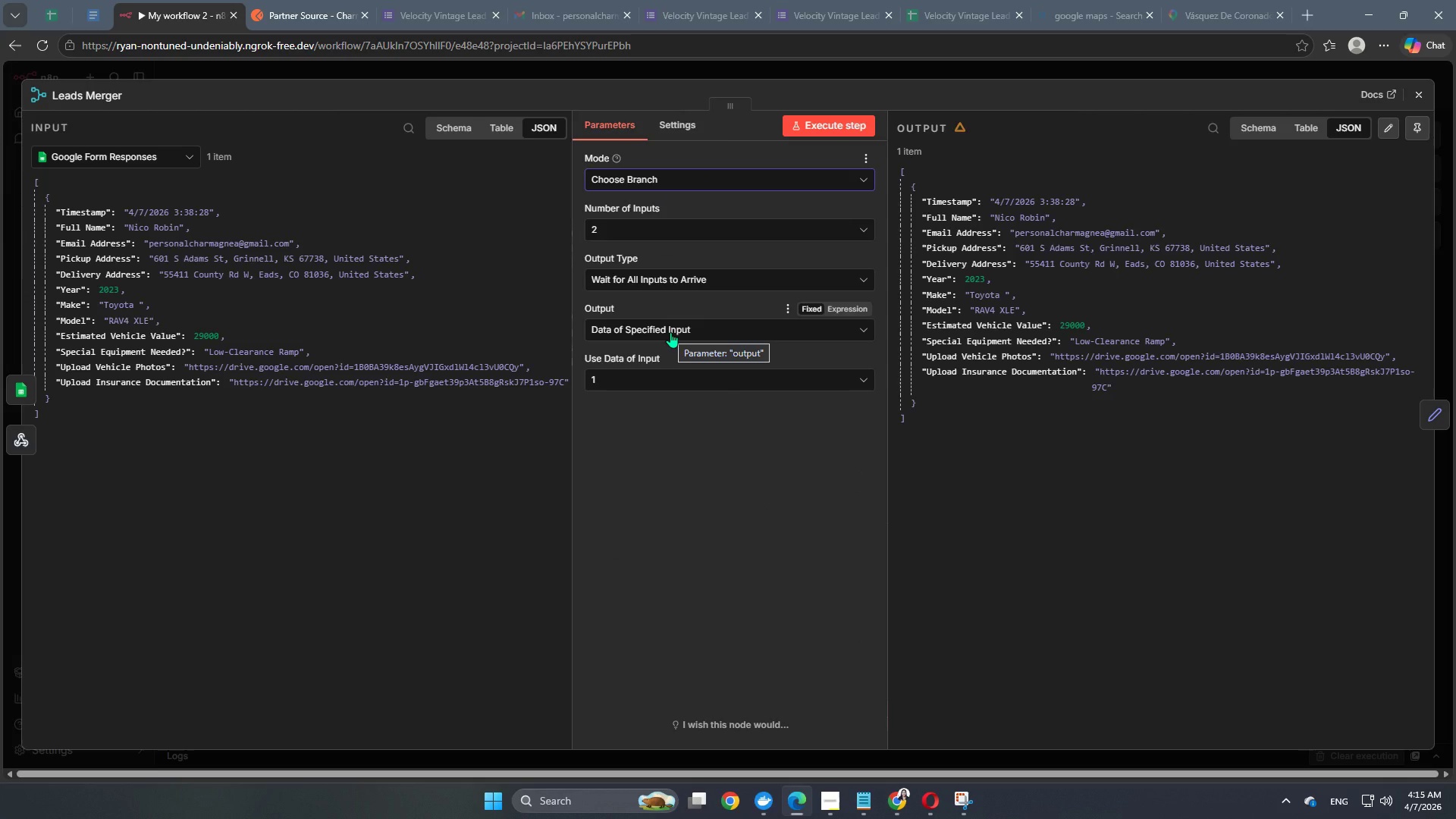 
left_click([692, 227])
 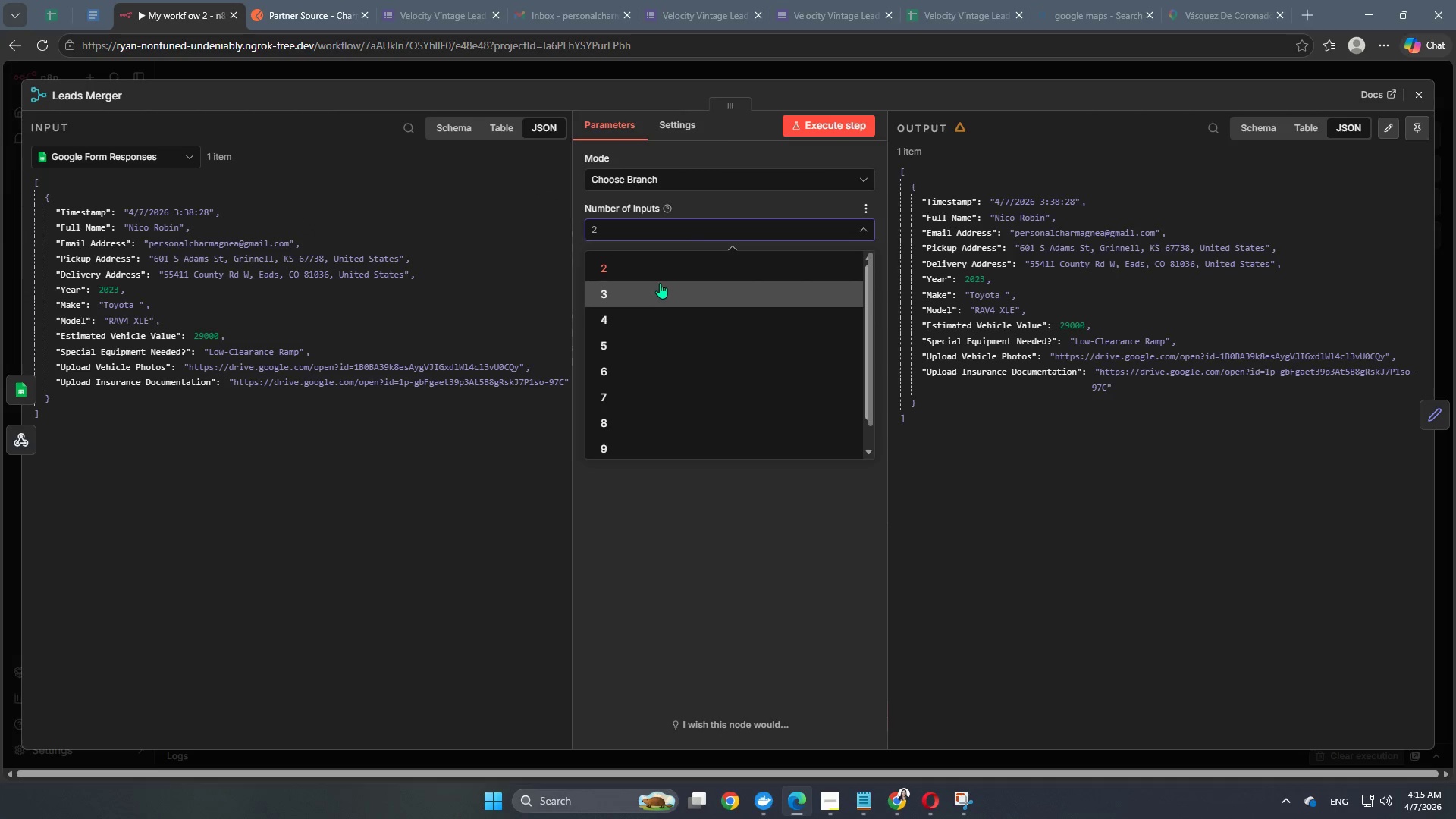 
left_click([665, 268])
 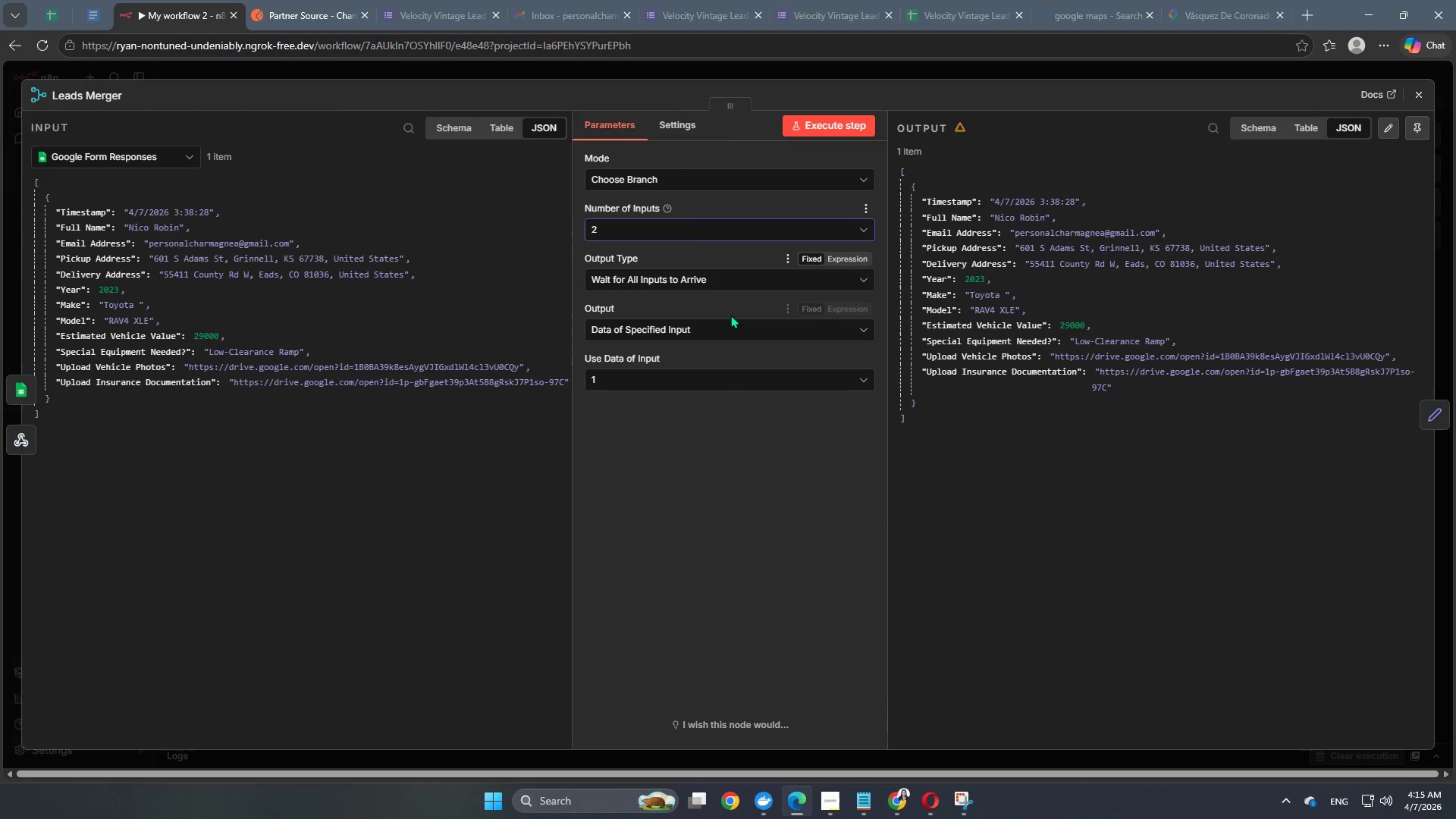 
left_click([722, 326])
 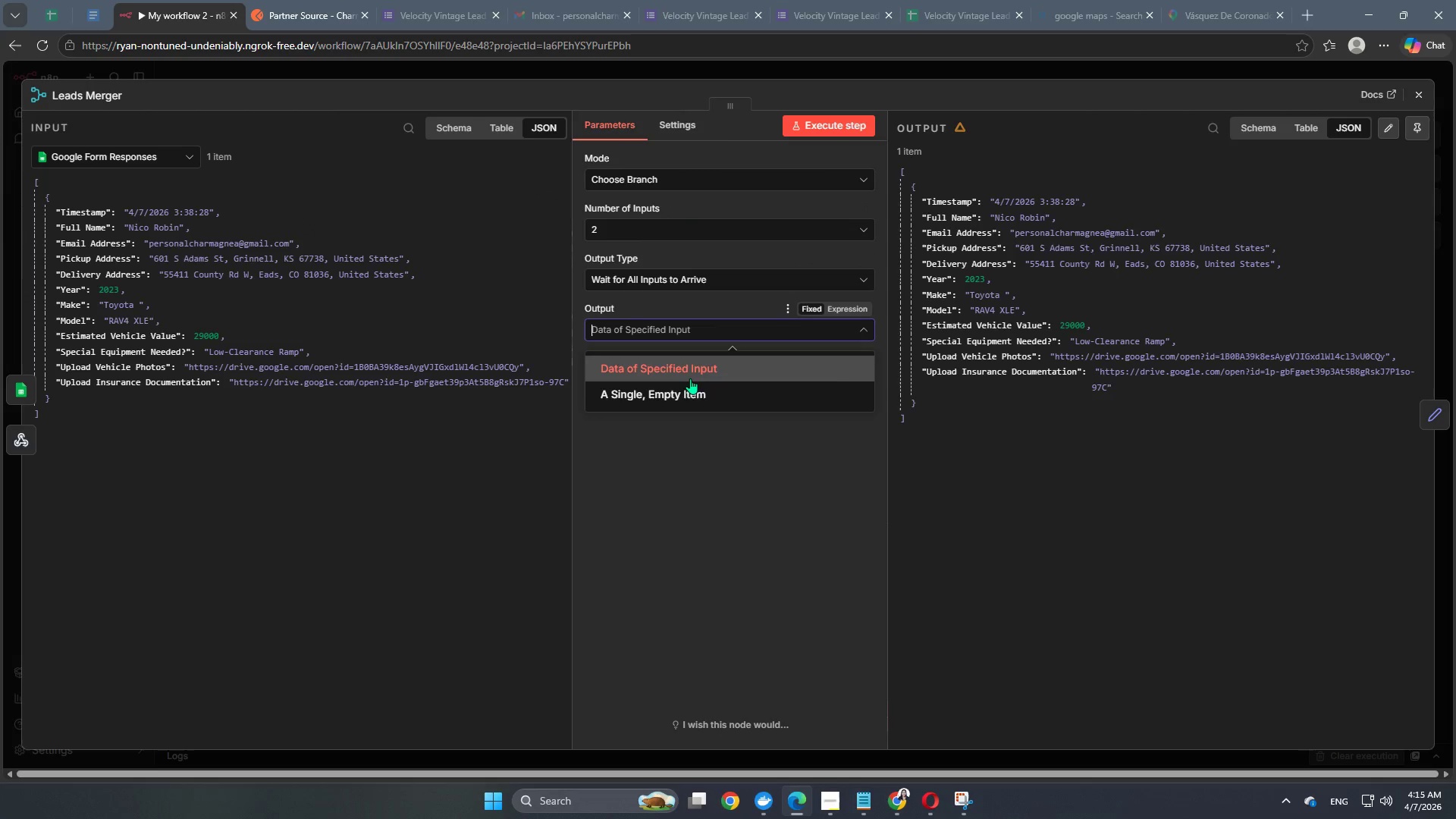 
left_click([679, 395])
 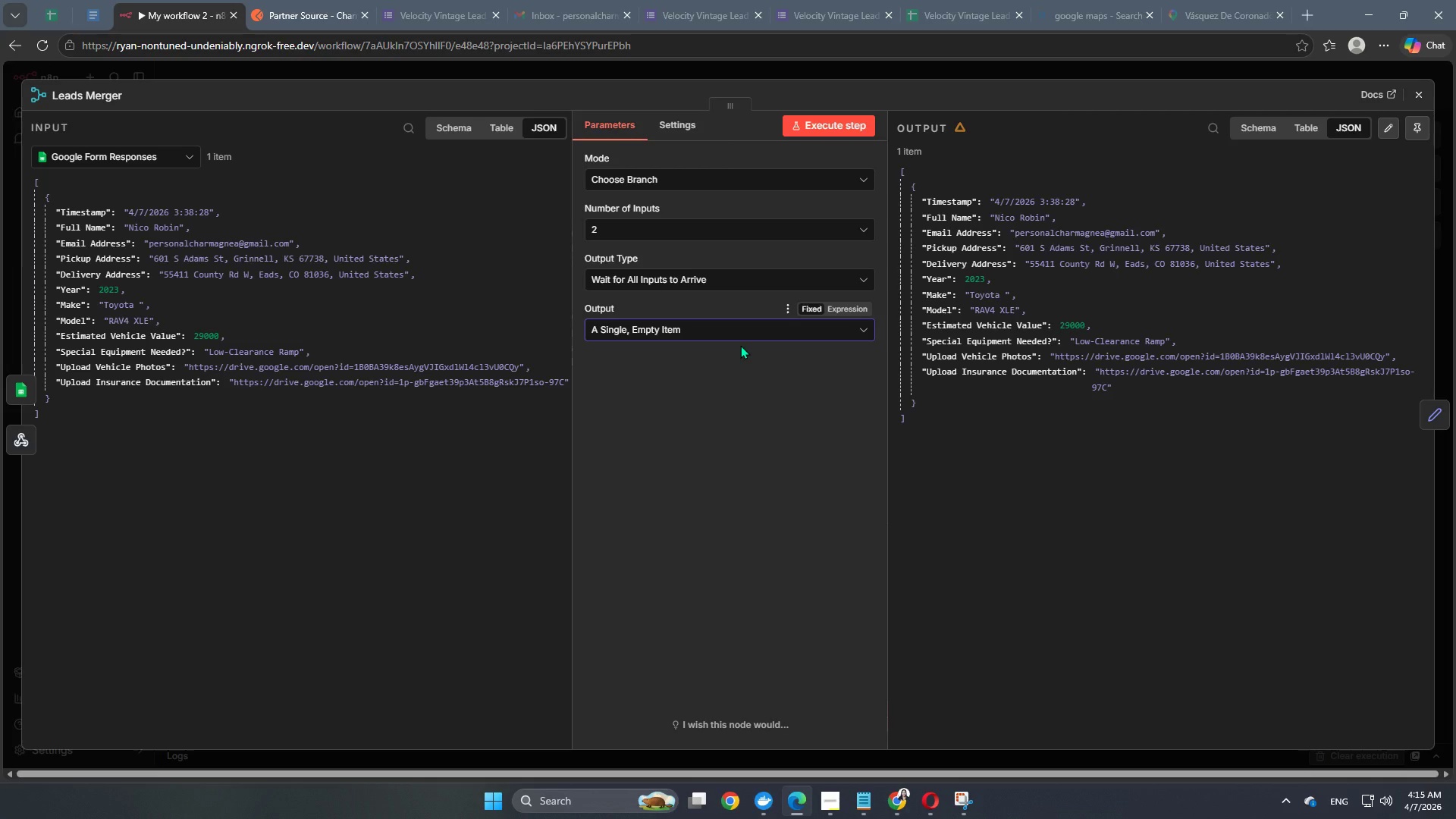 
left_click([759, 74])
 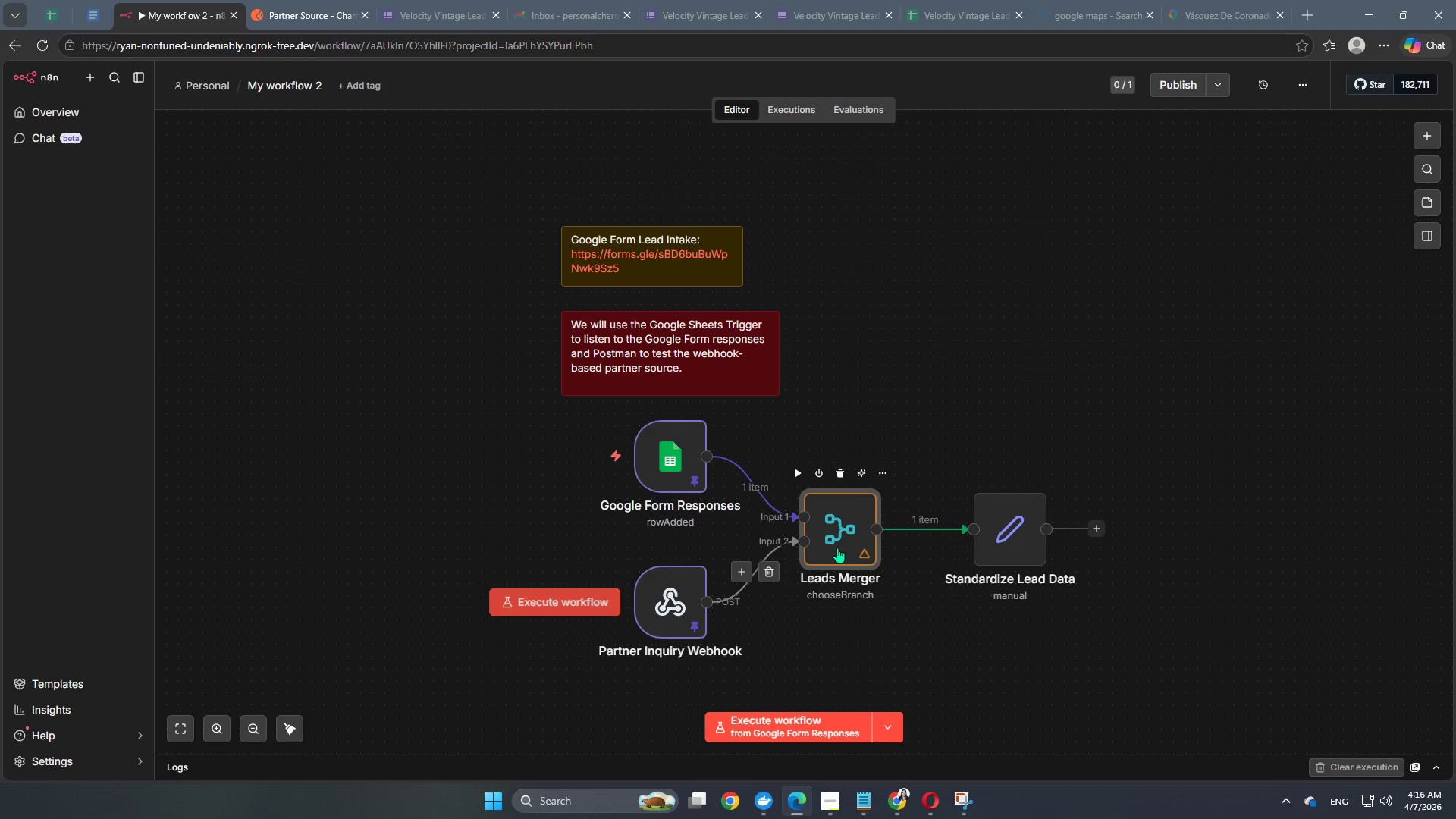 
left_click([802, 474])
 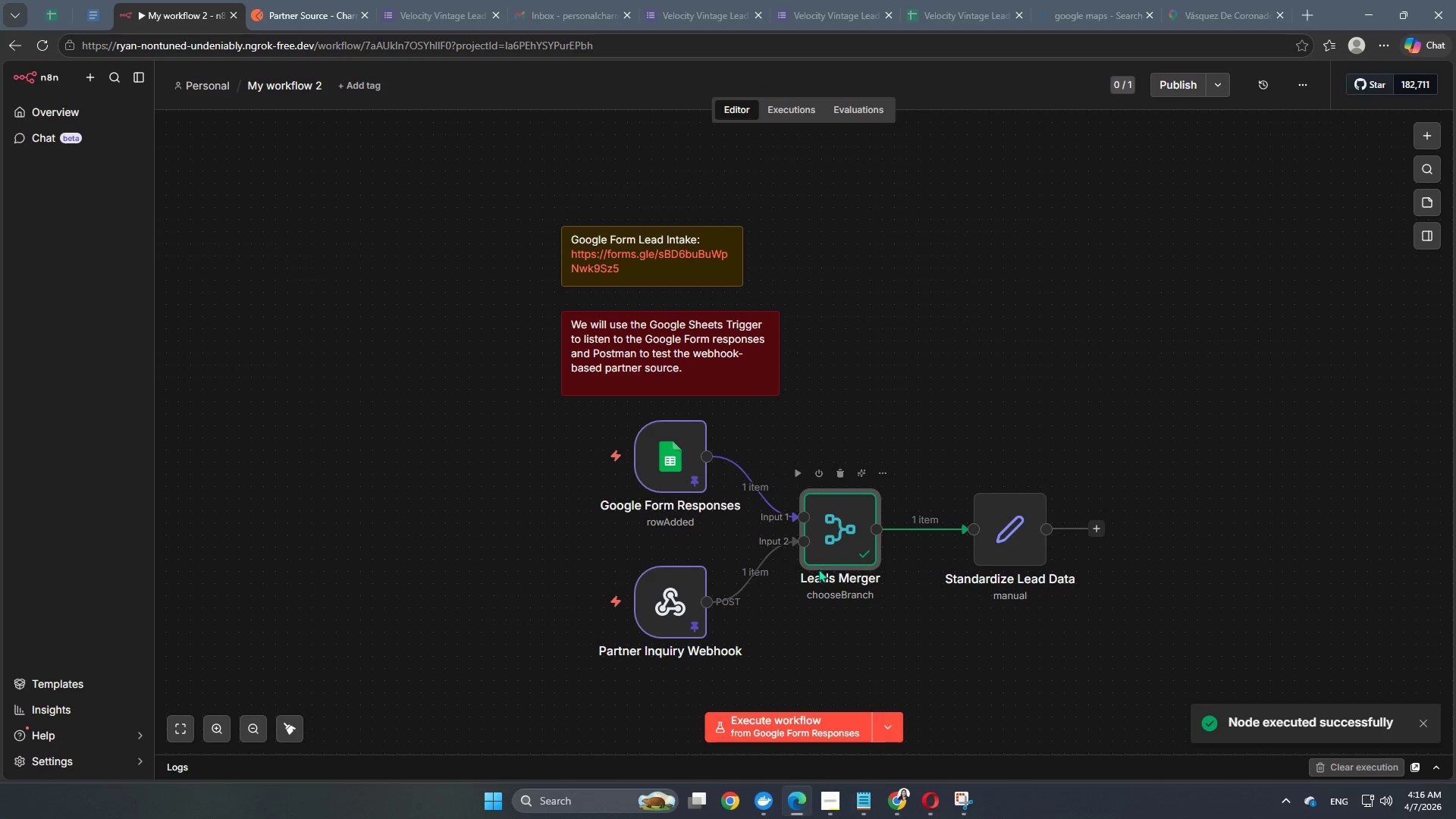 
double_click([827, 547])
 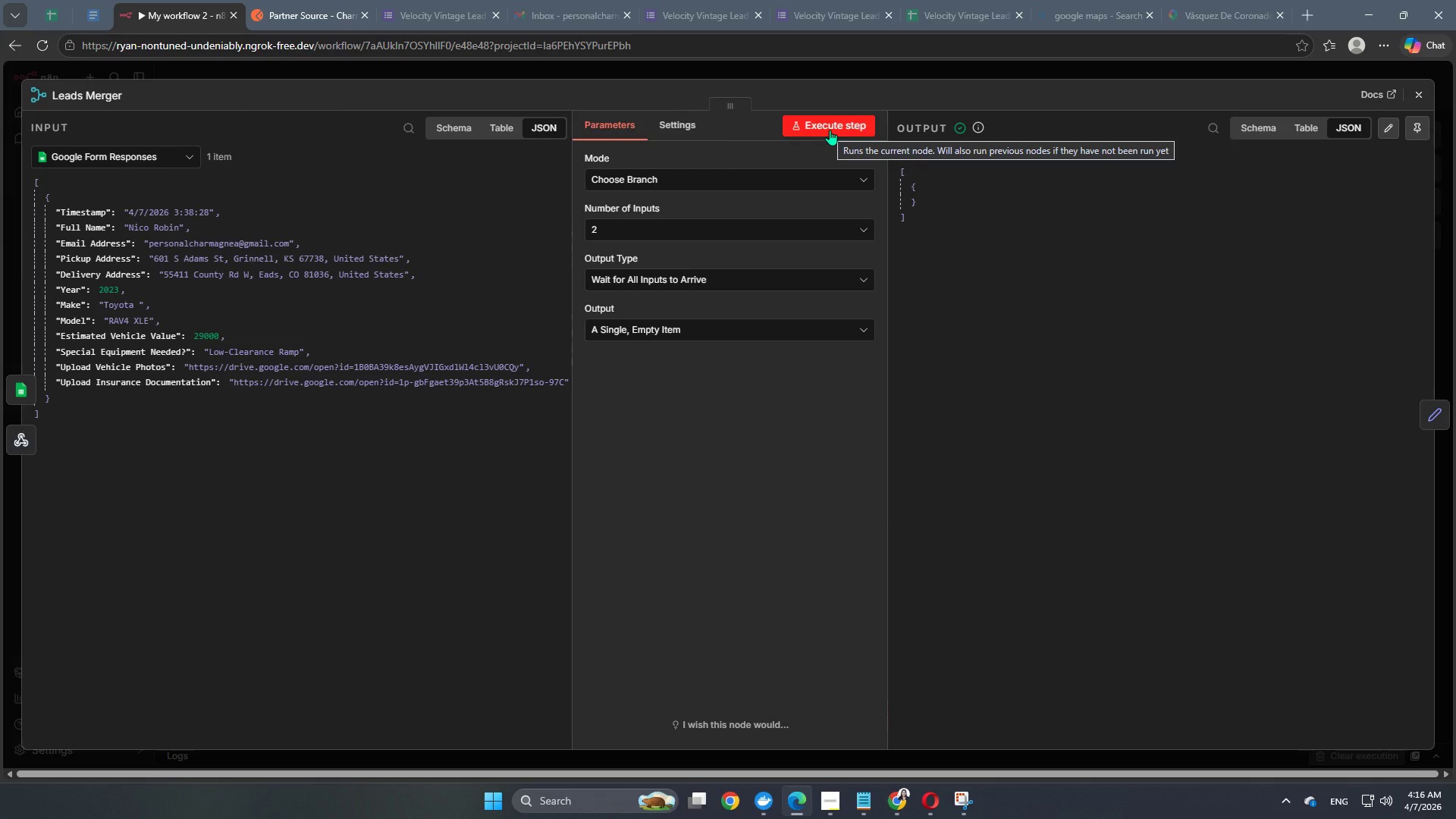 
wait(5.42)
 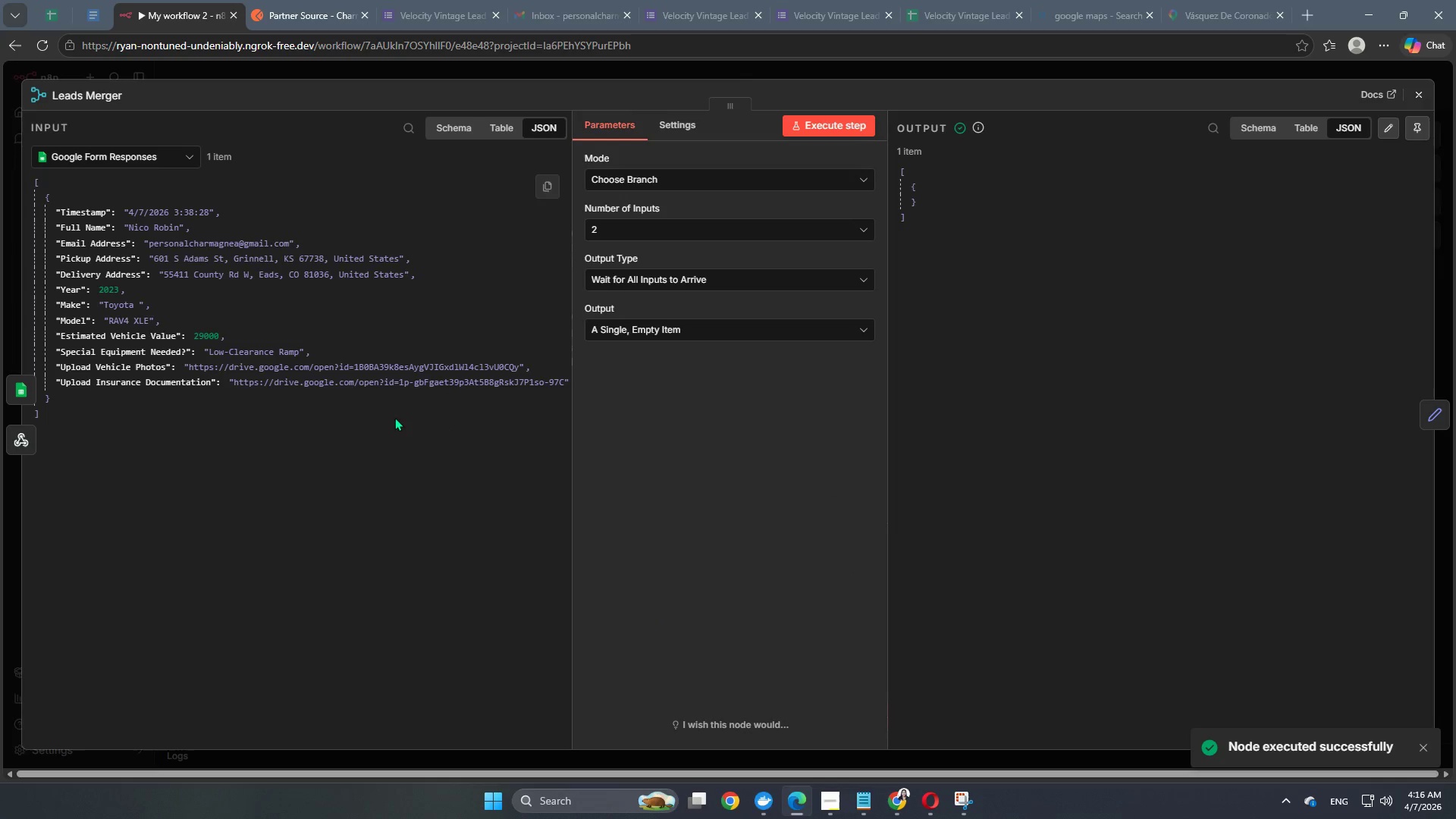 
left_click([830, 130])
 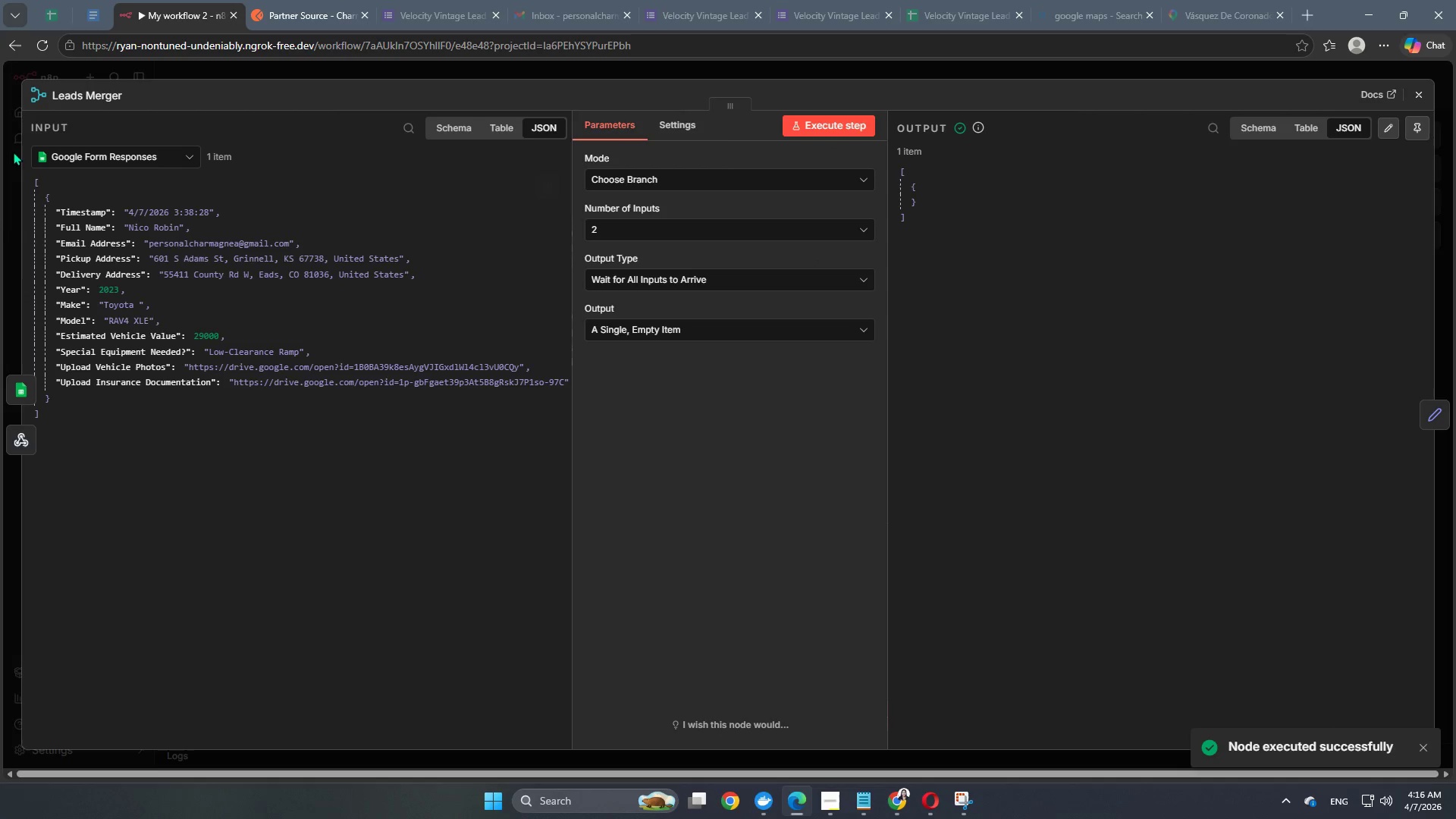 
left_click([71, 155])
 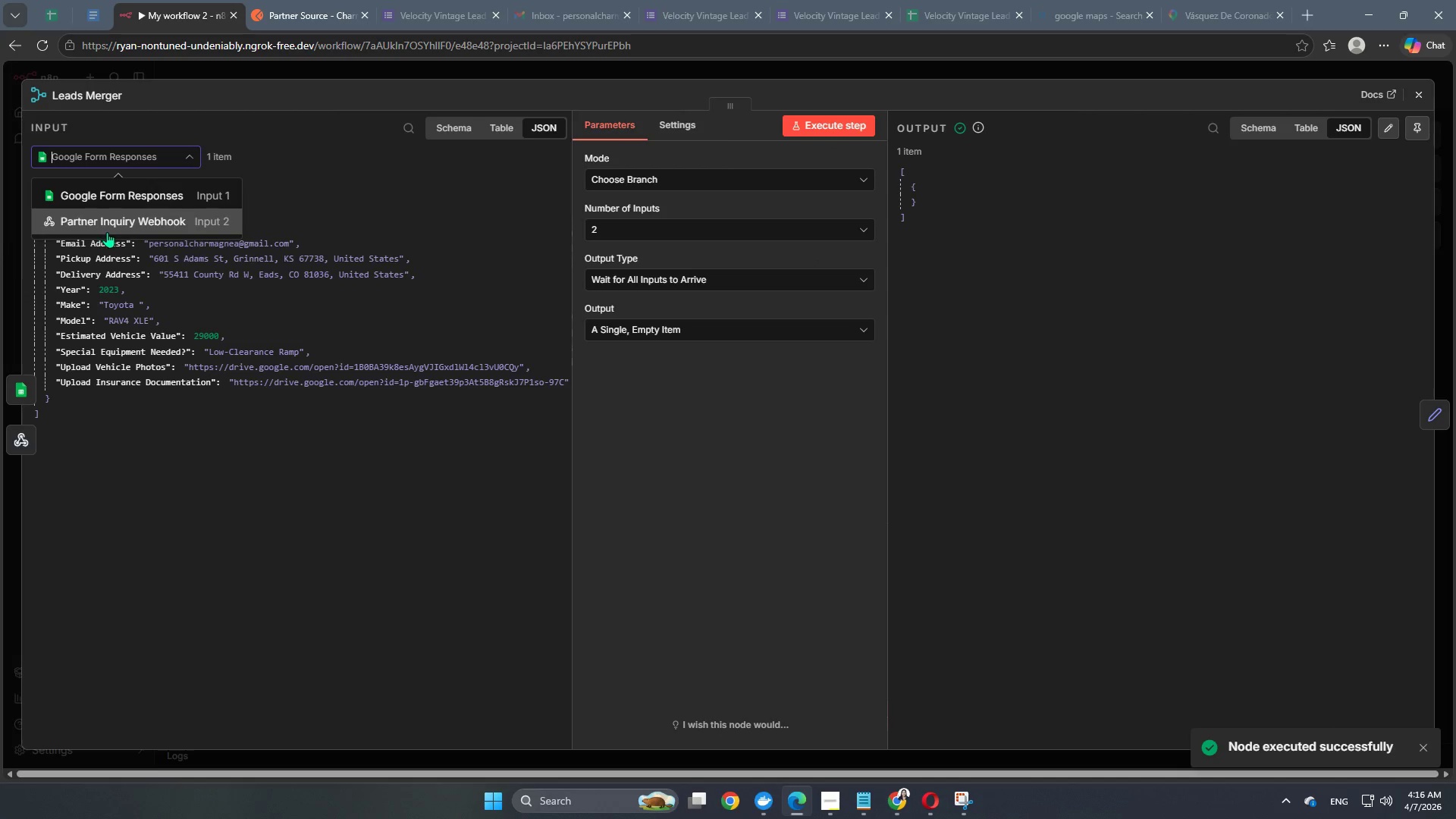 
left_click([116, 218])
 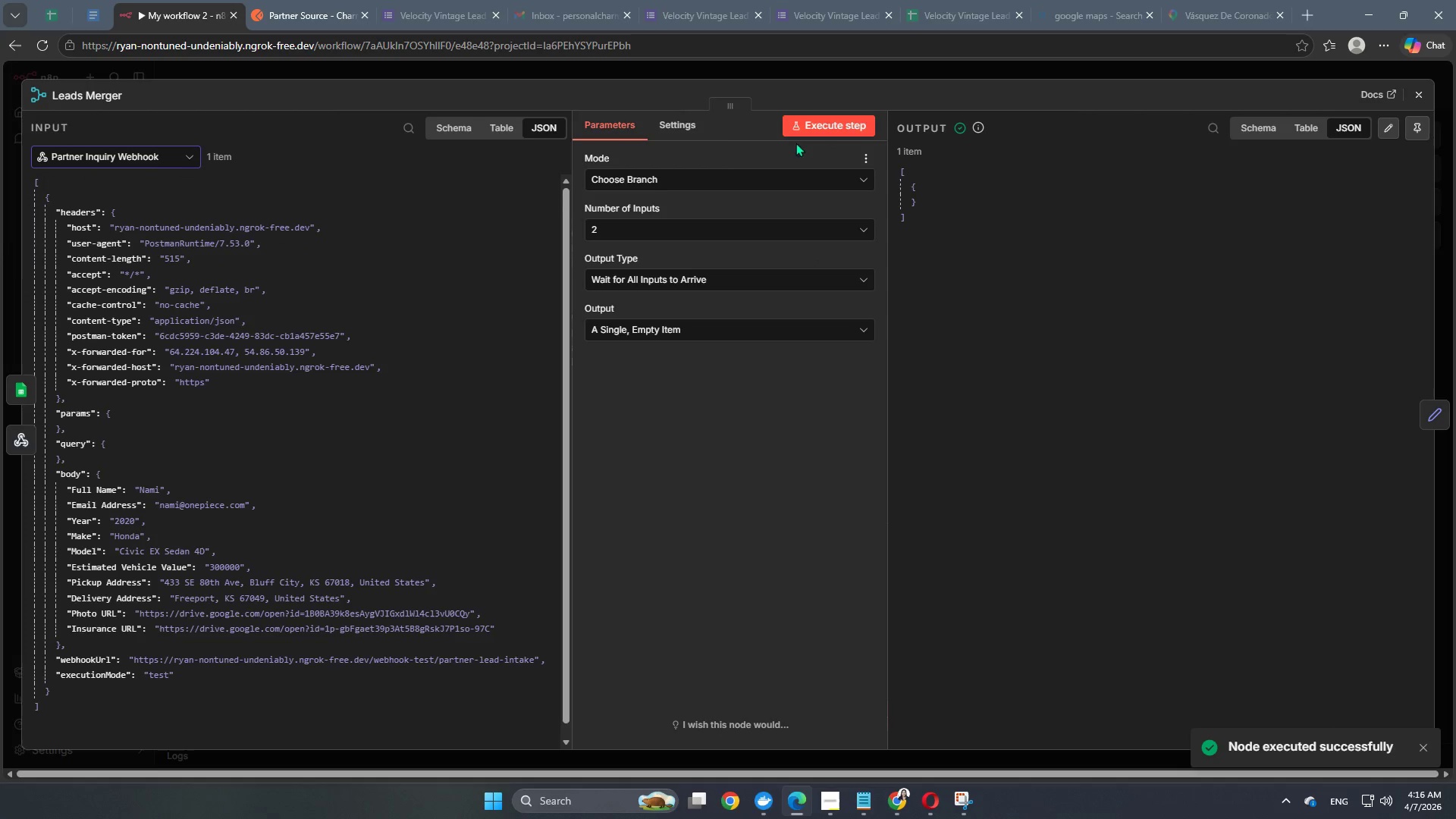 
left_click([814, 131])
 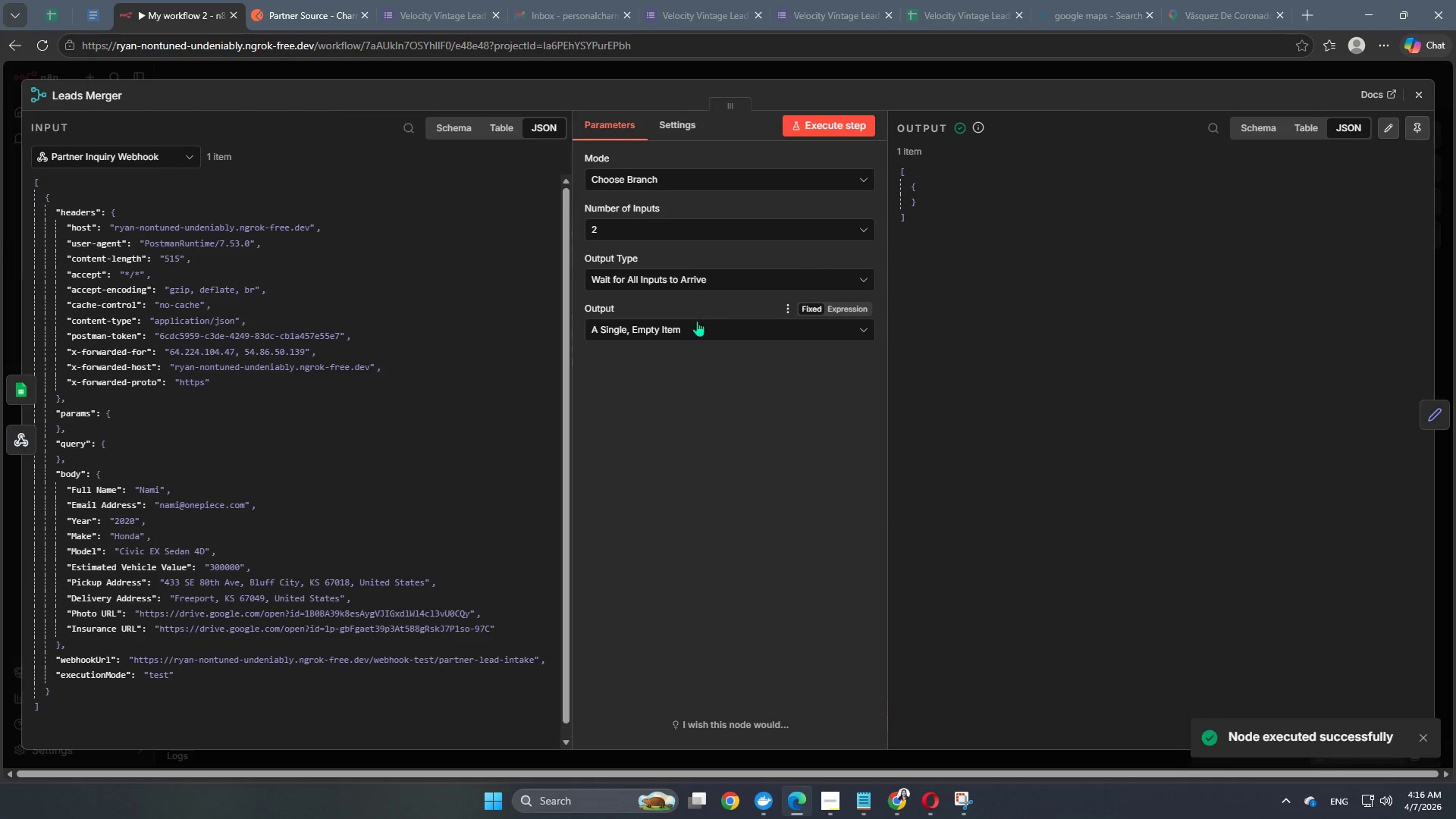 
left_click([696, 322])
 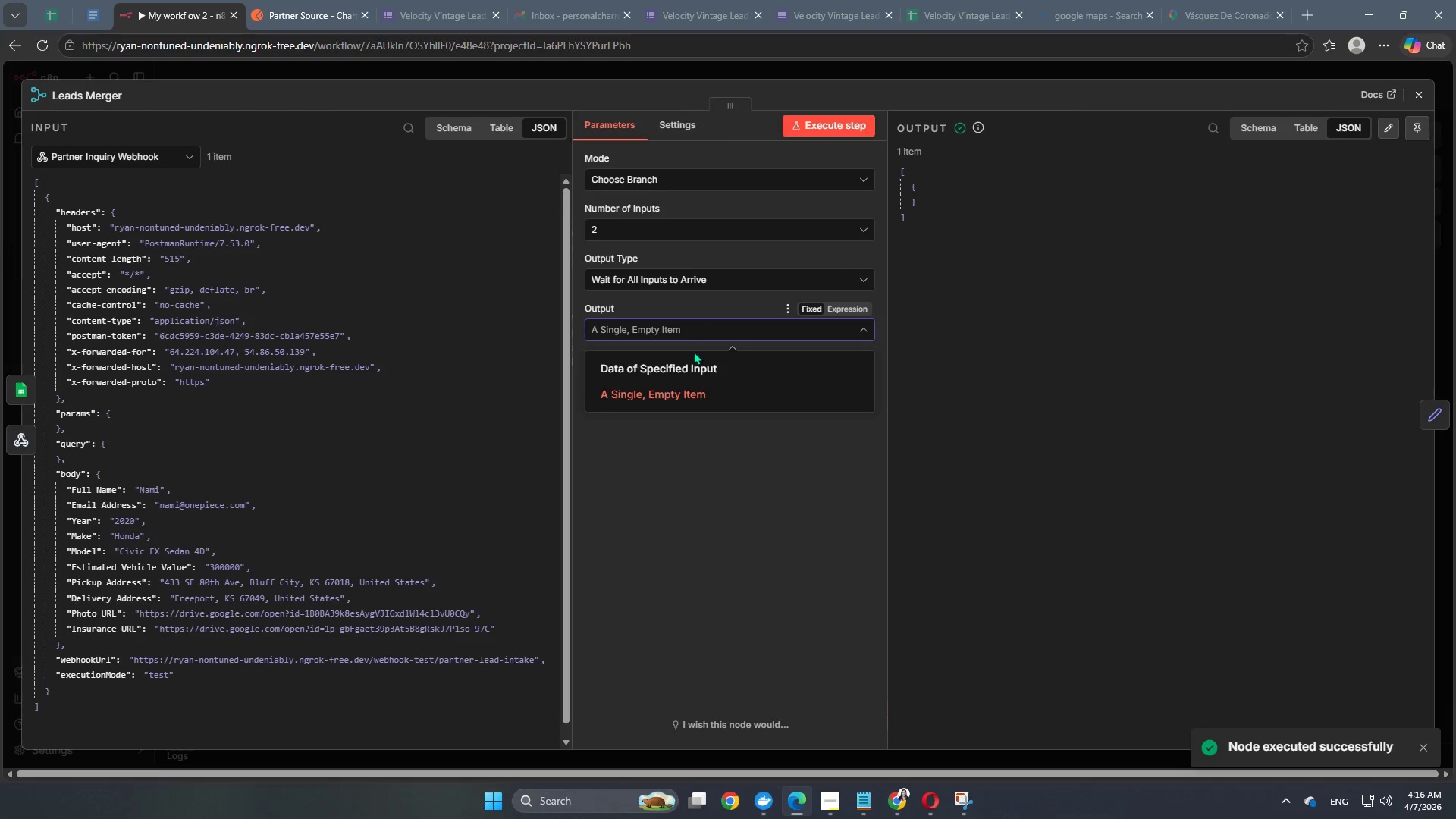 
left_click([692, 360])
 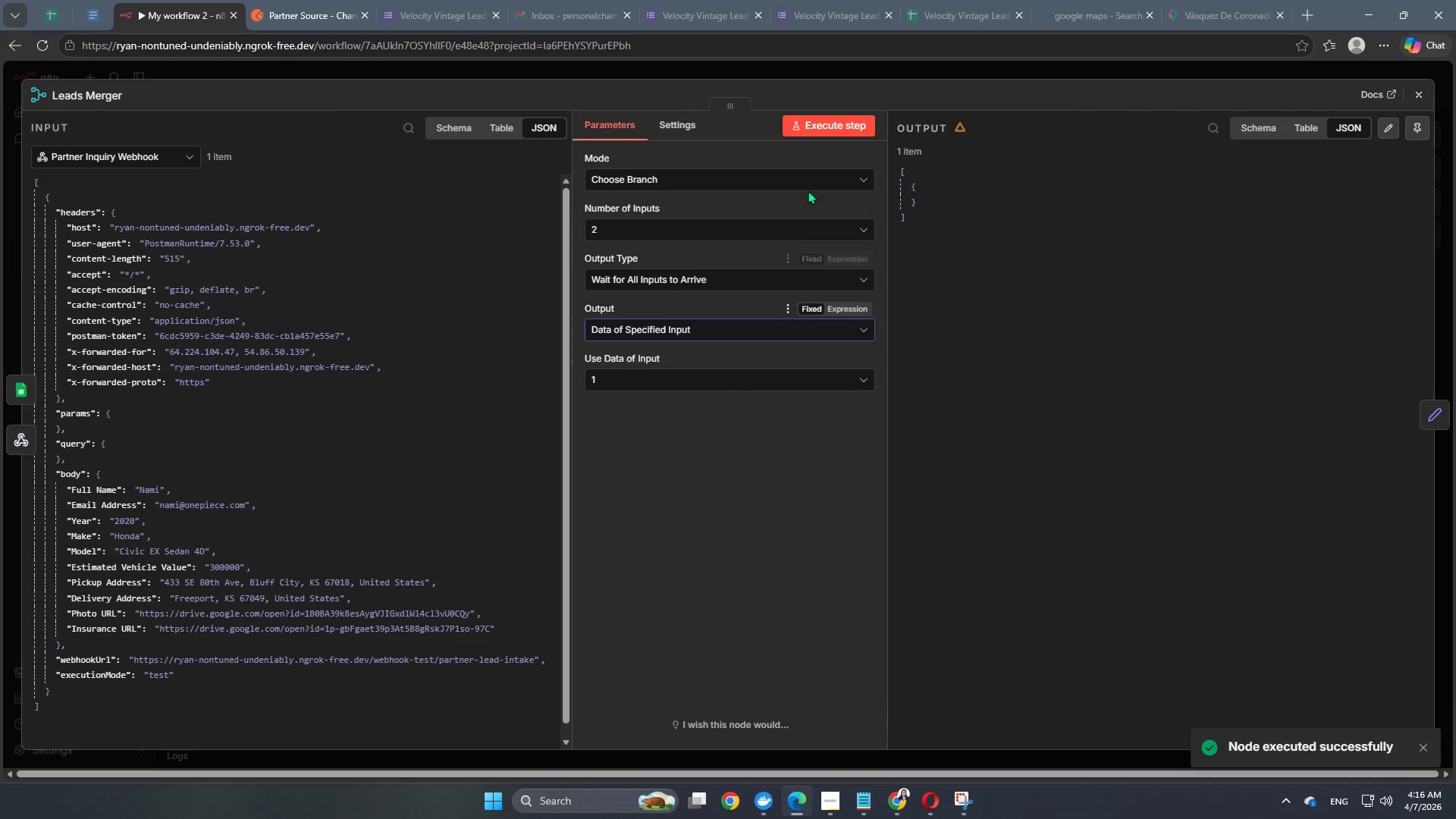 
mouse_move([811, 152])
 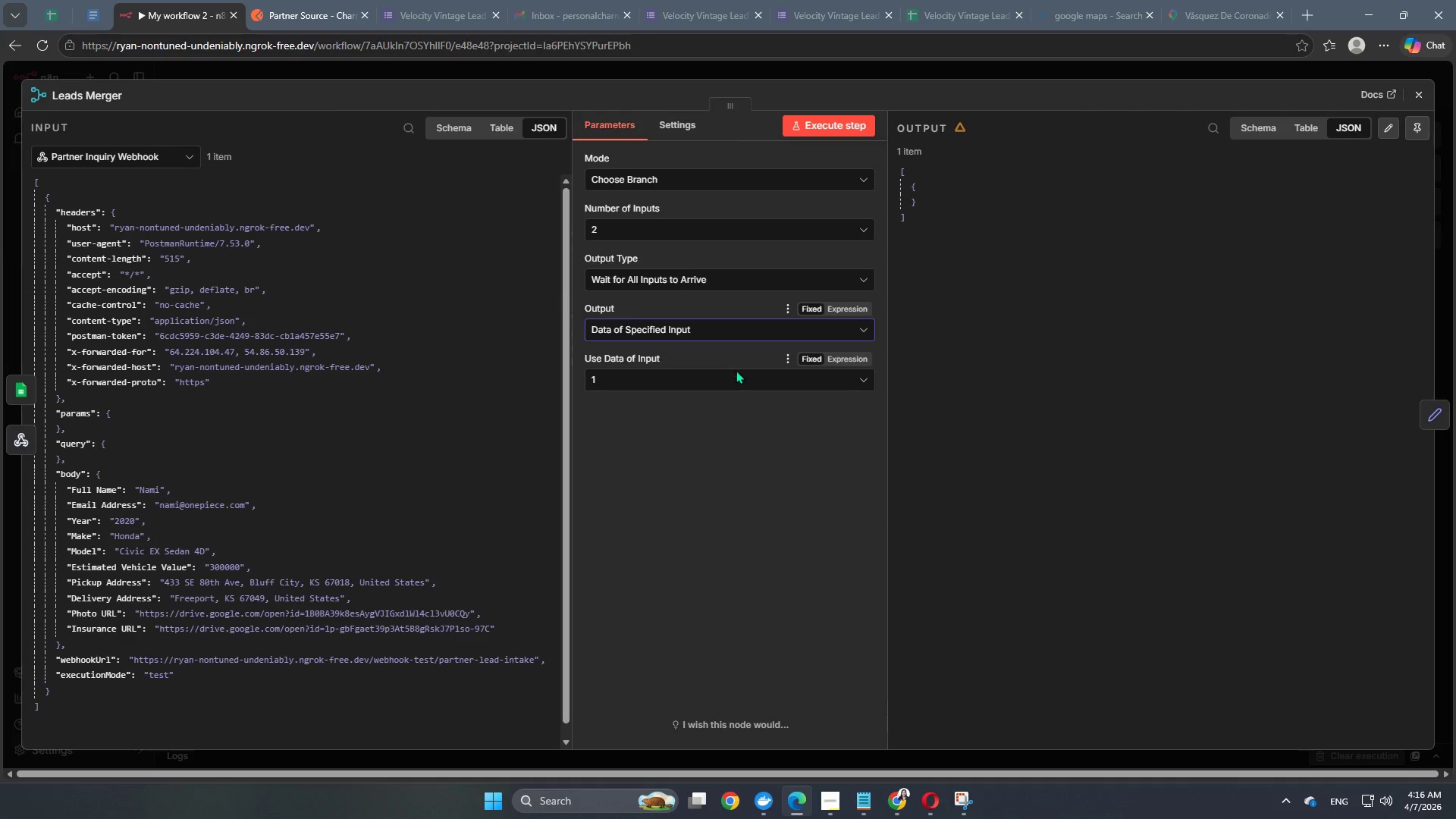 
left_click([733, 374])
 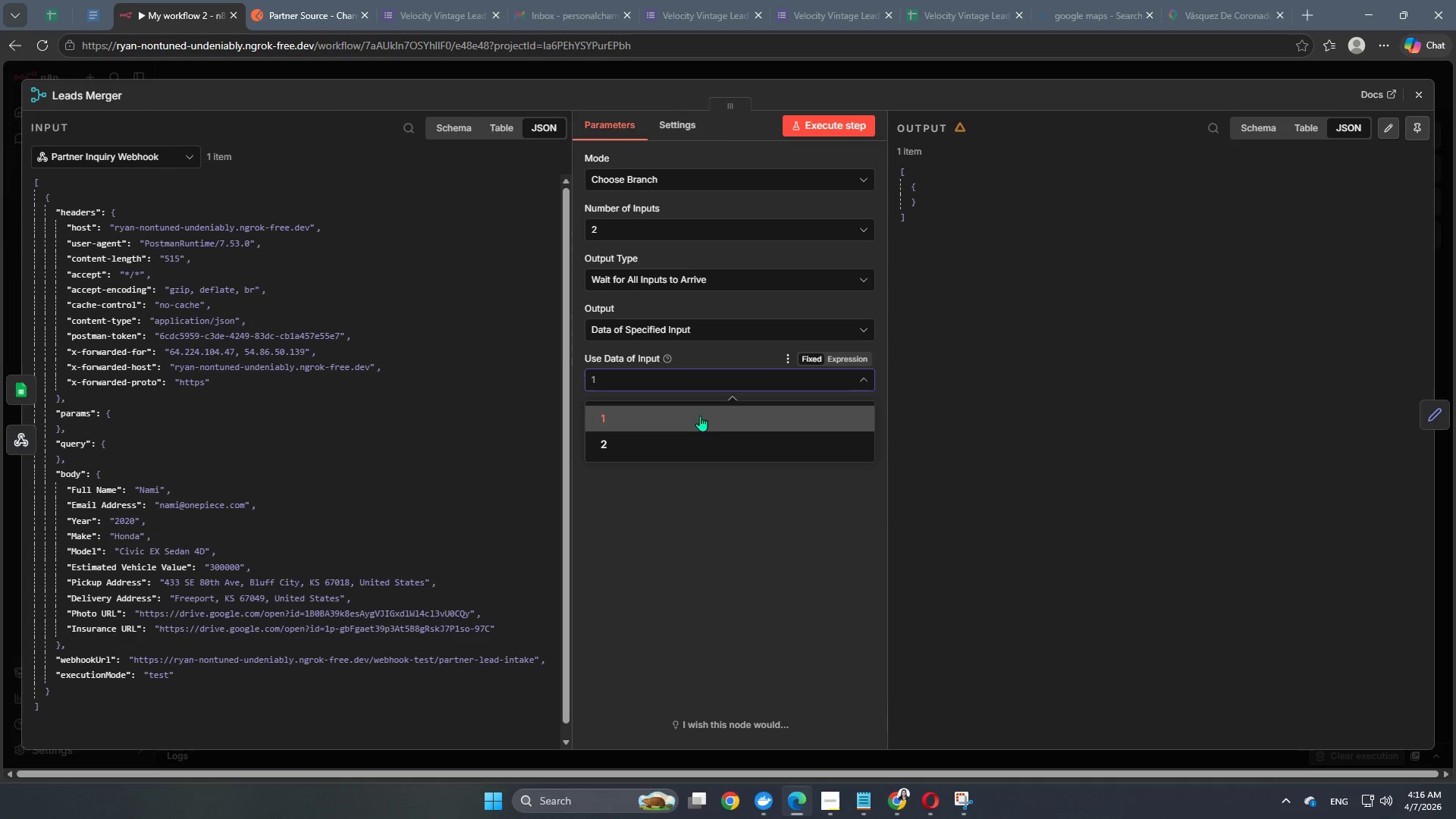 
left_click([674, 440])
 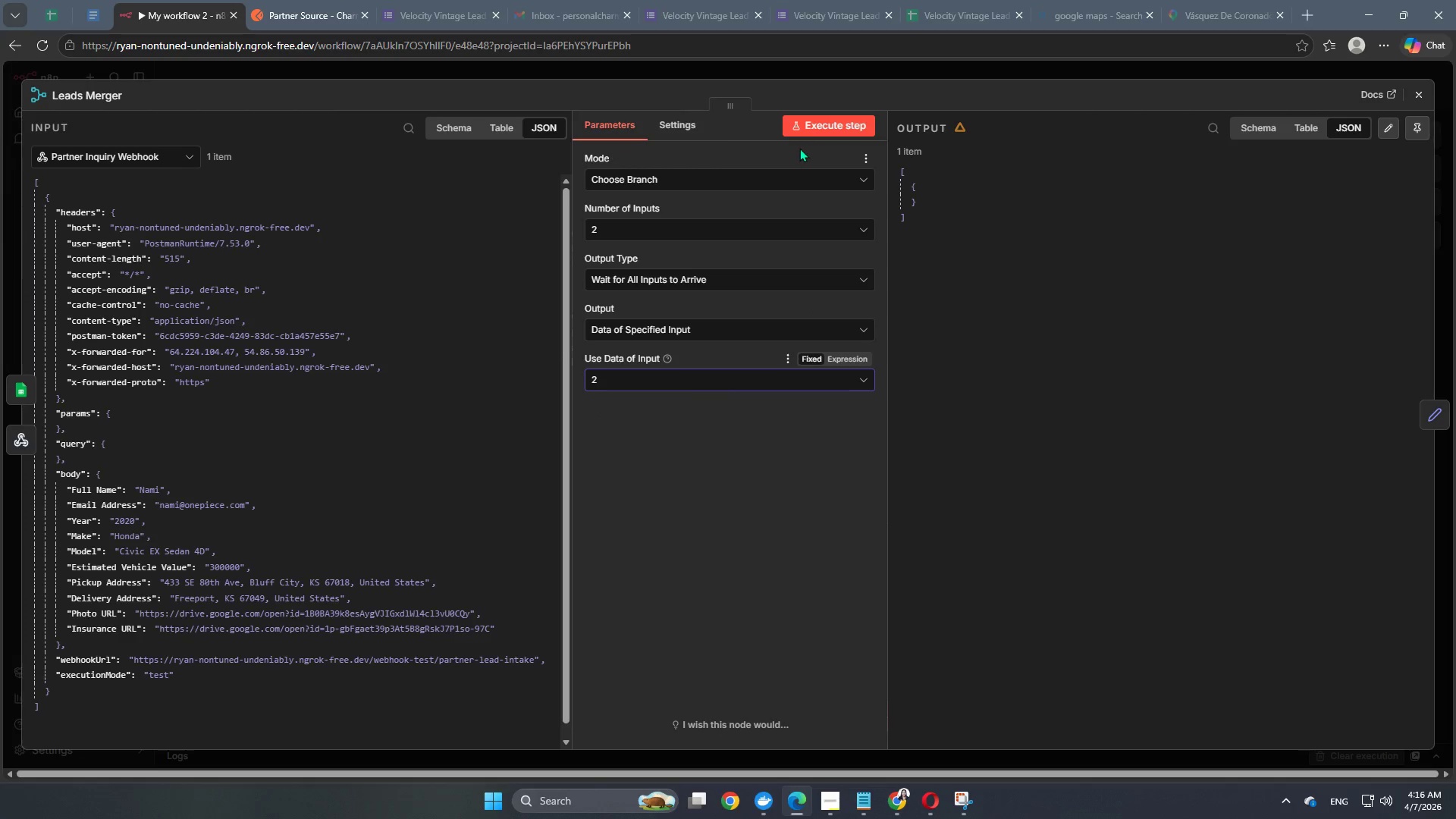 
left_click([821, 131])
 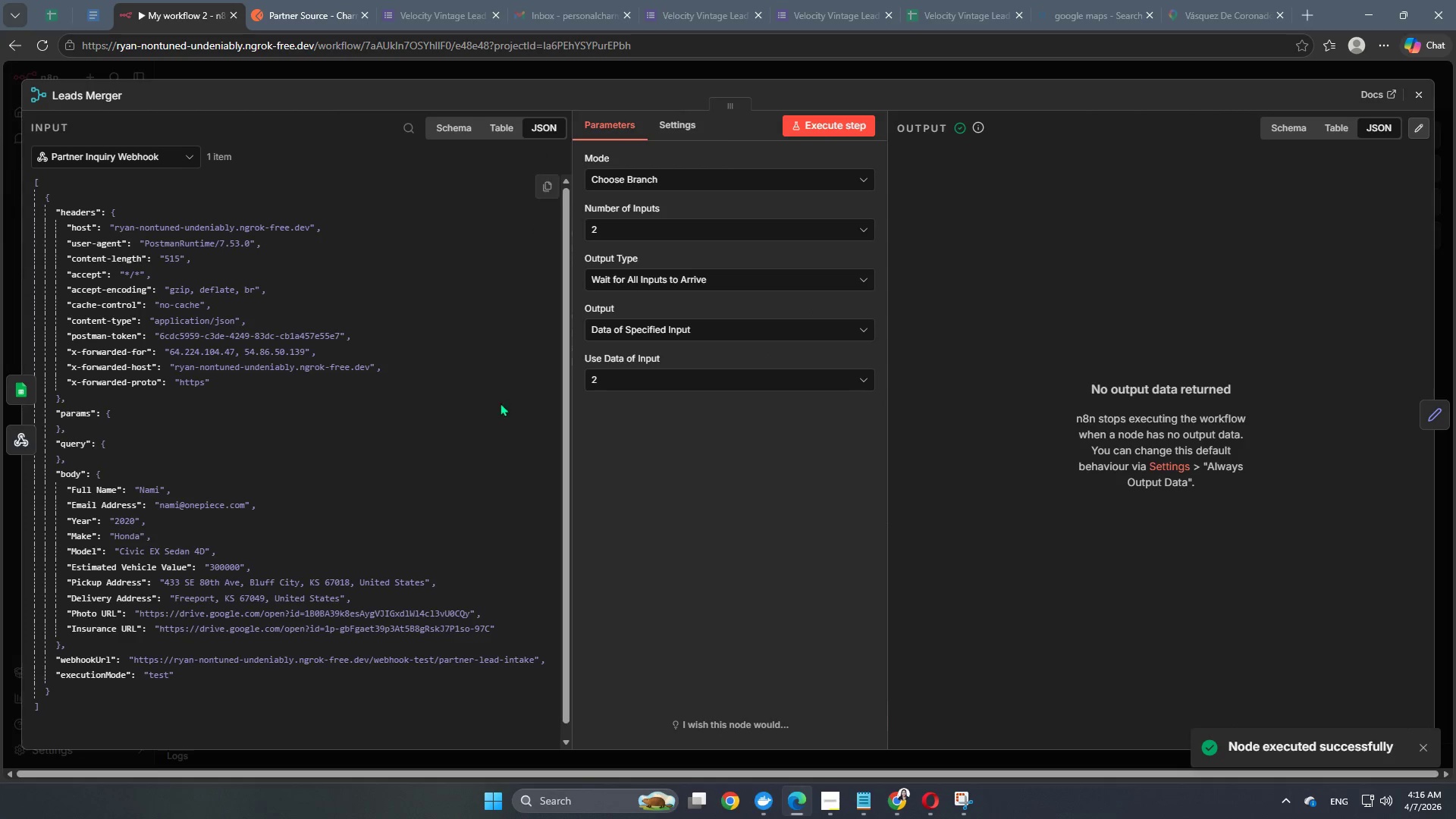 
left_click([617, 375])
 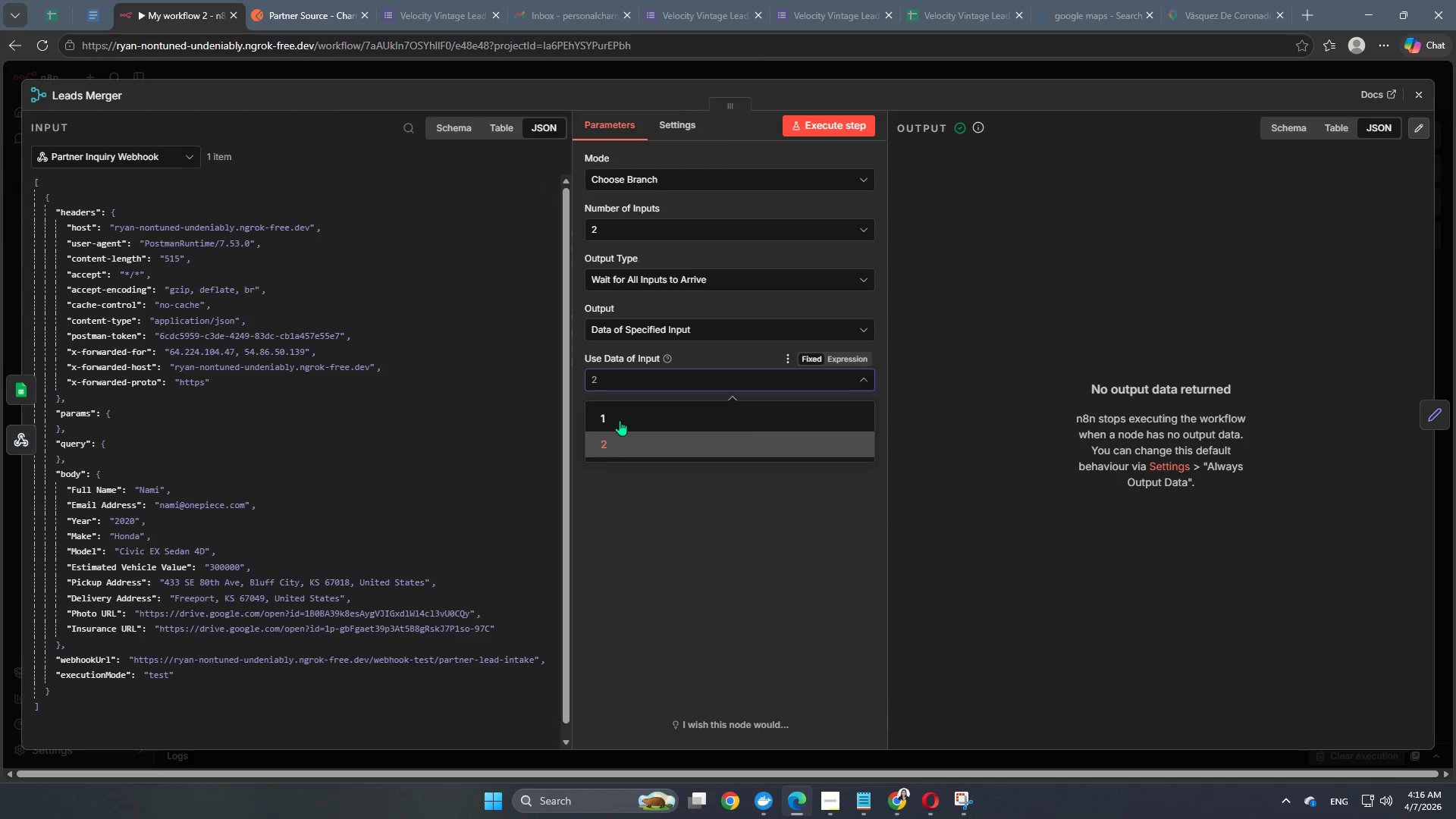 
left_click([750, 81])
 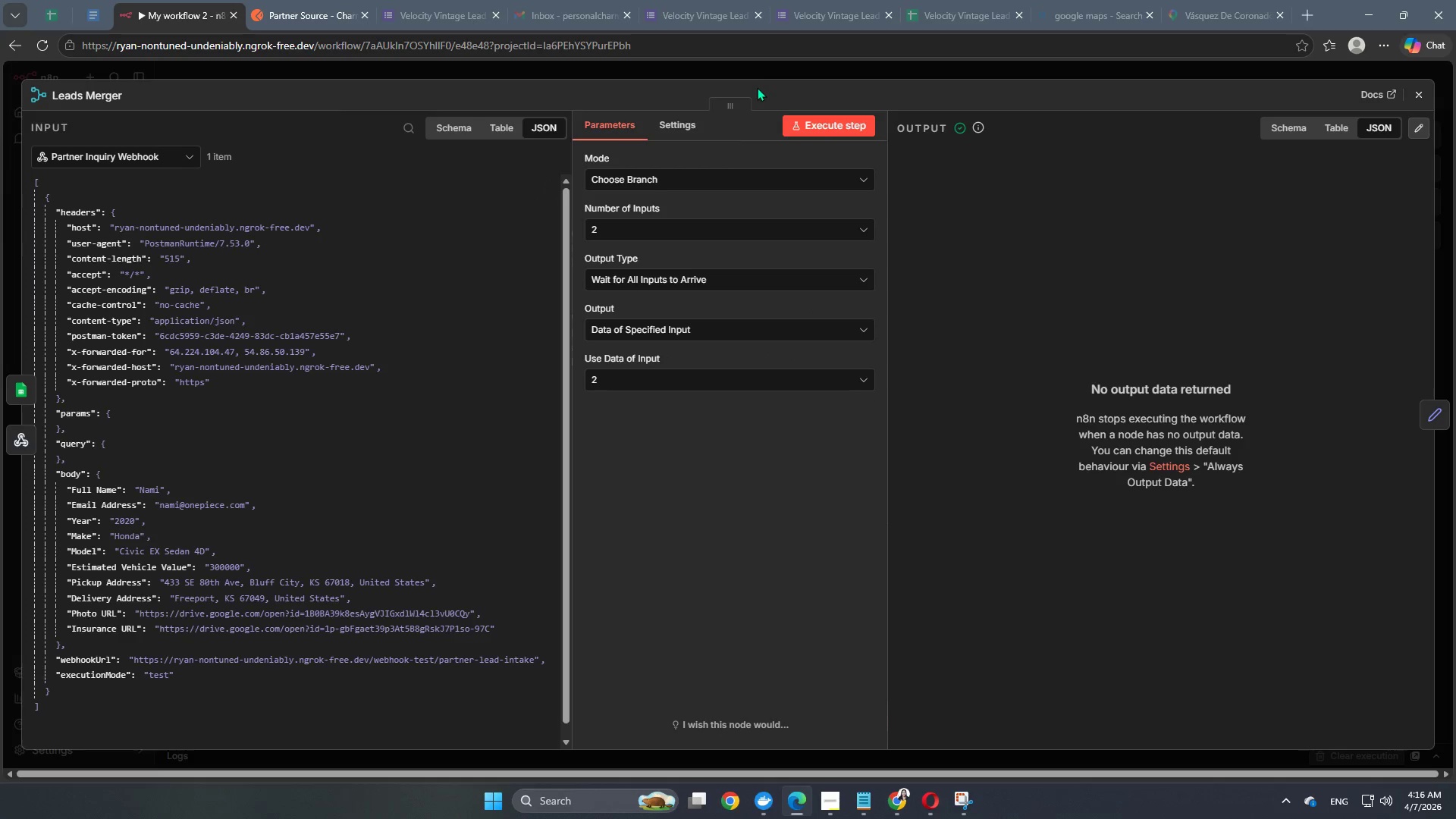 
left_click([762, 80])
 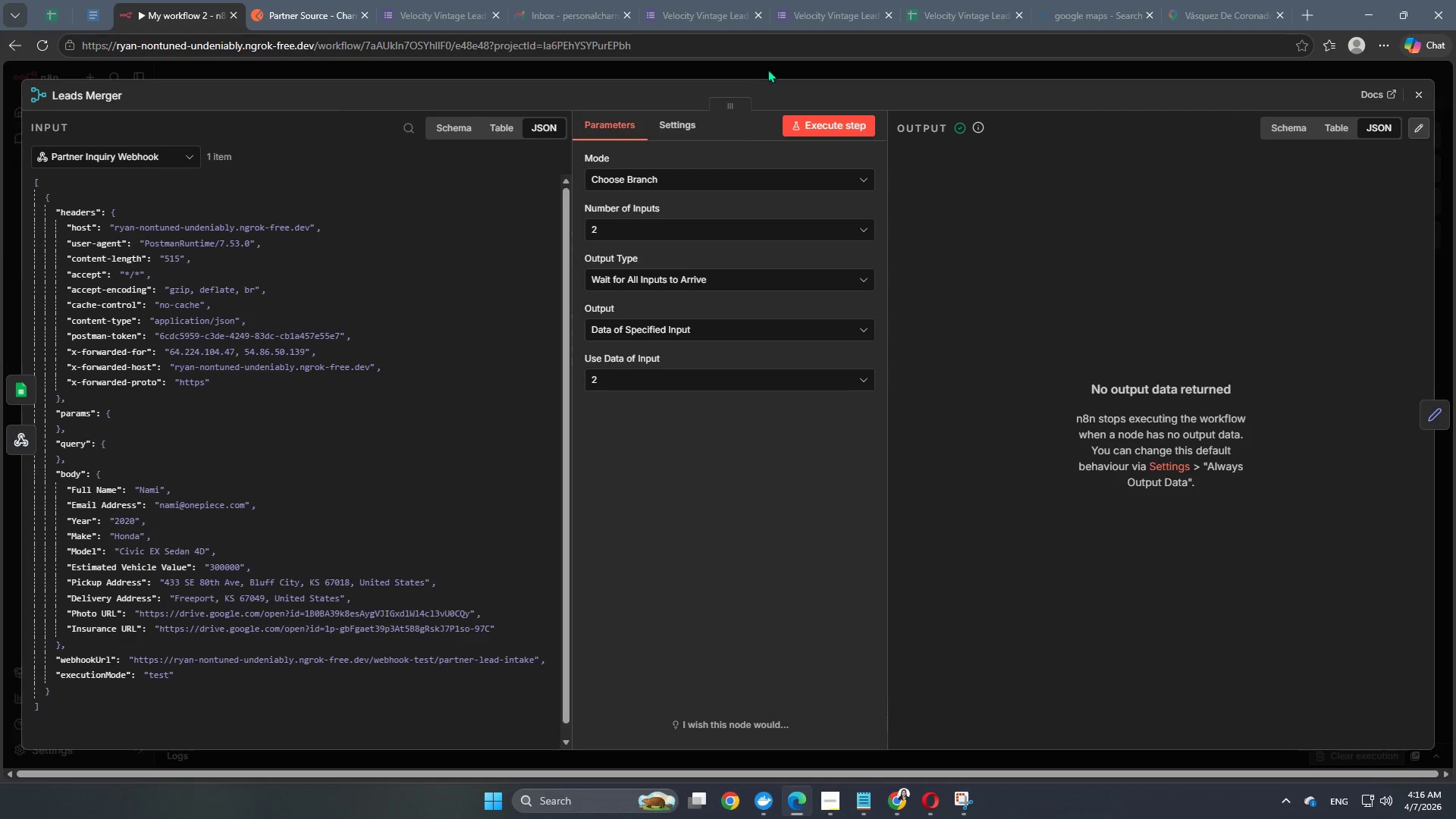 
left_click([768, 69])
 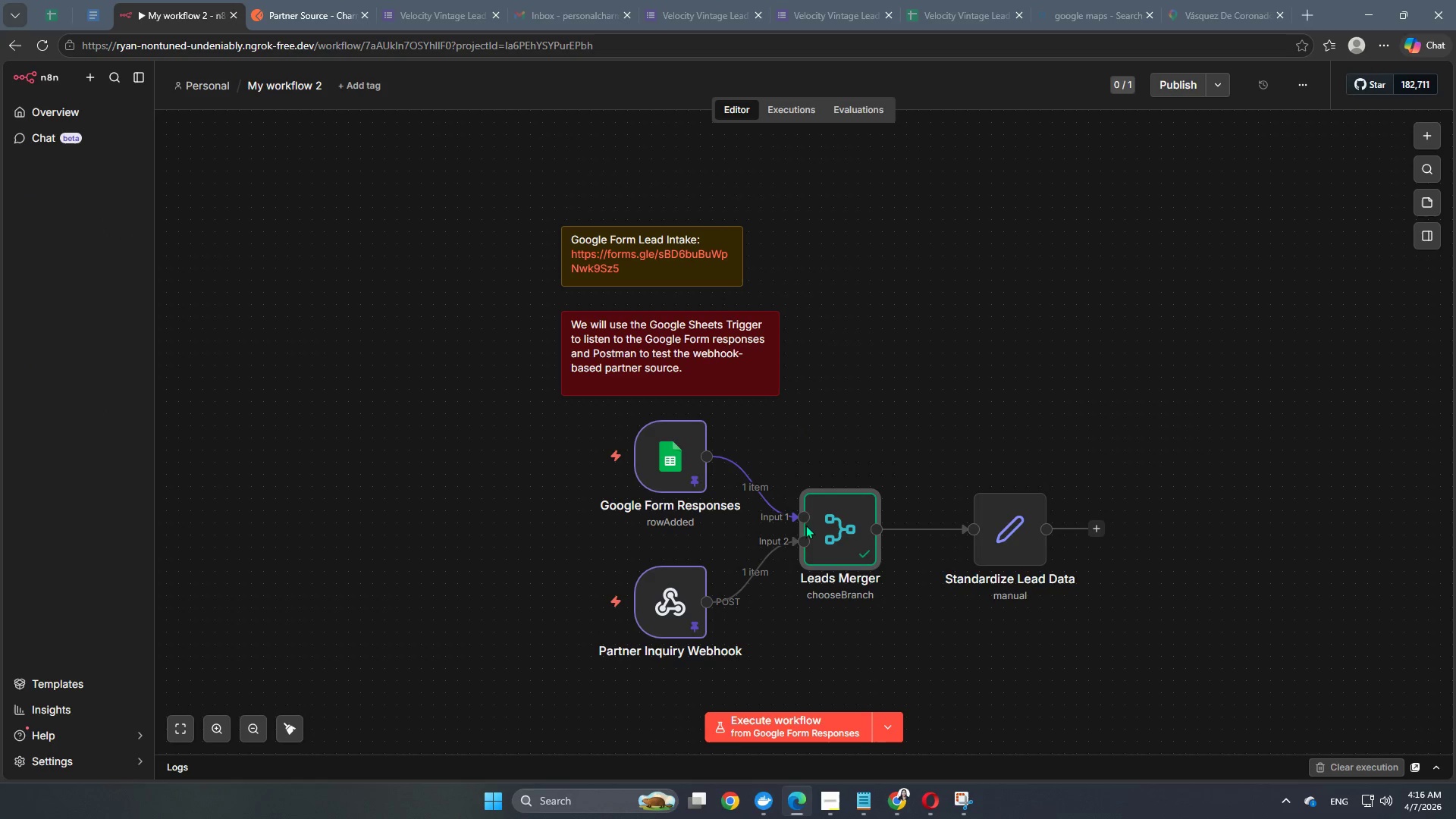 
double_click([806, 528])
 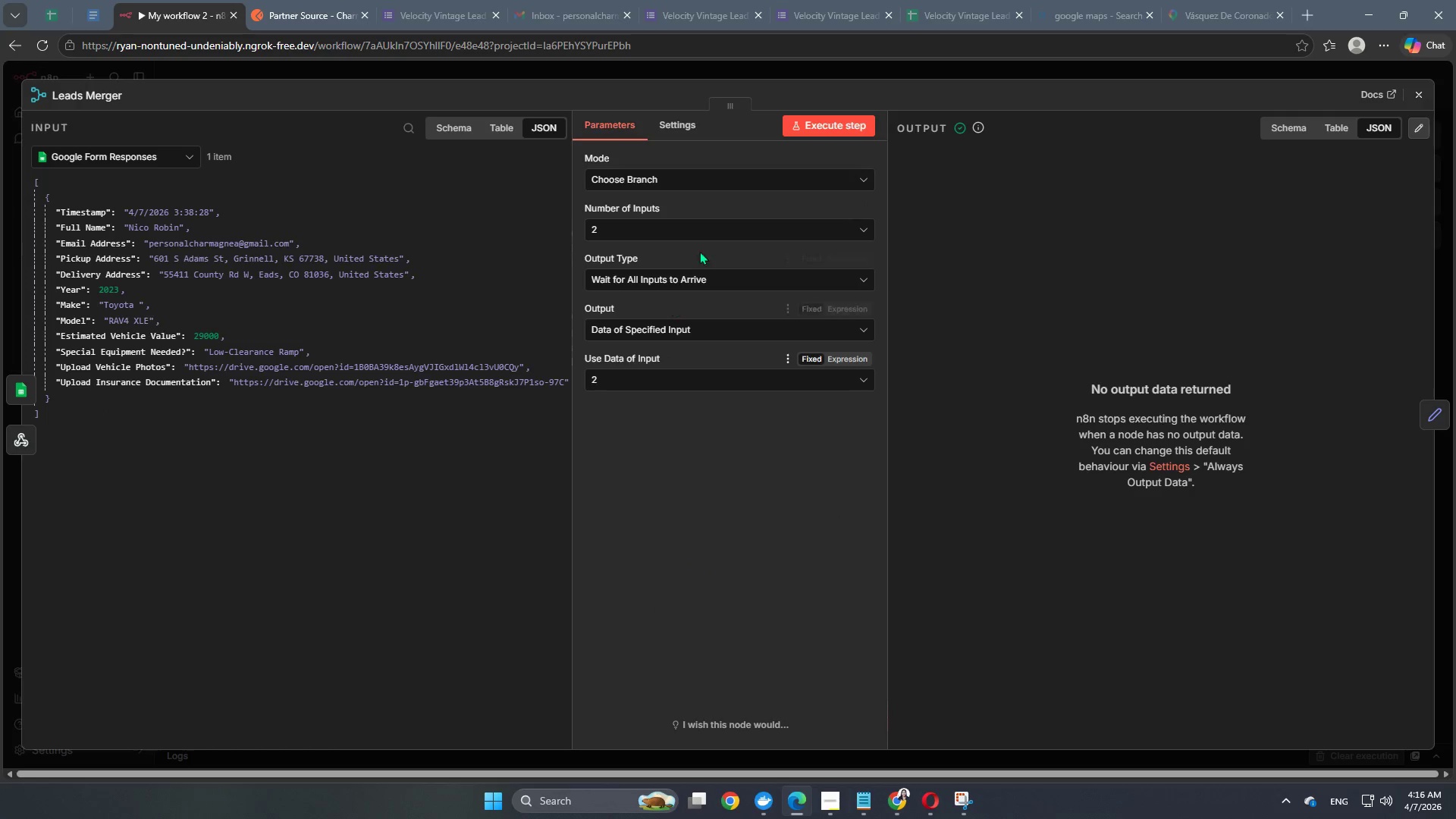 
left_click([799, 122])
 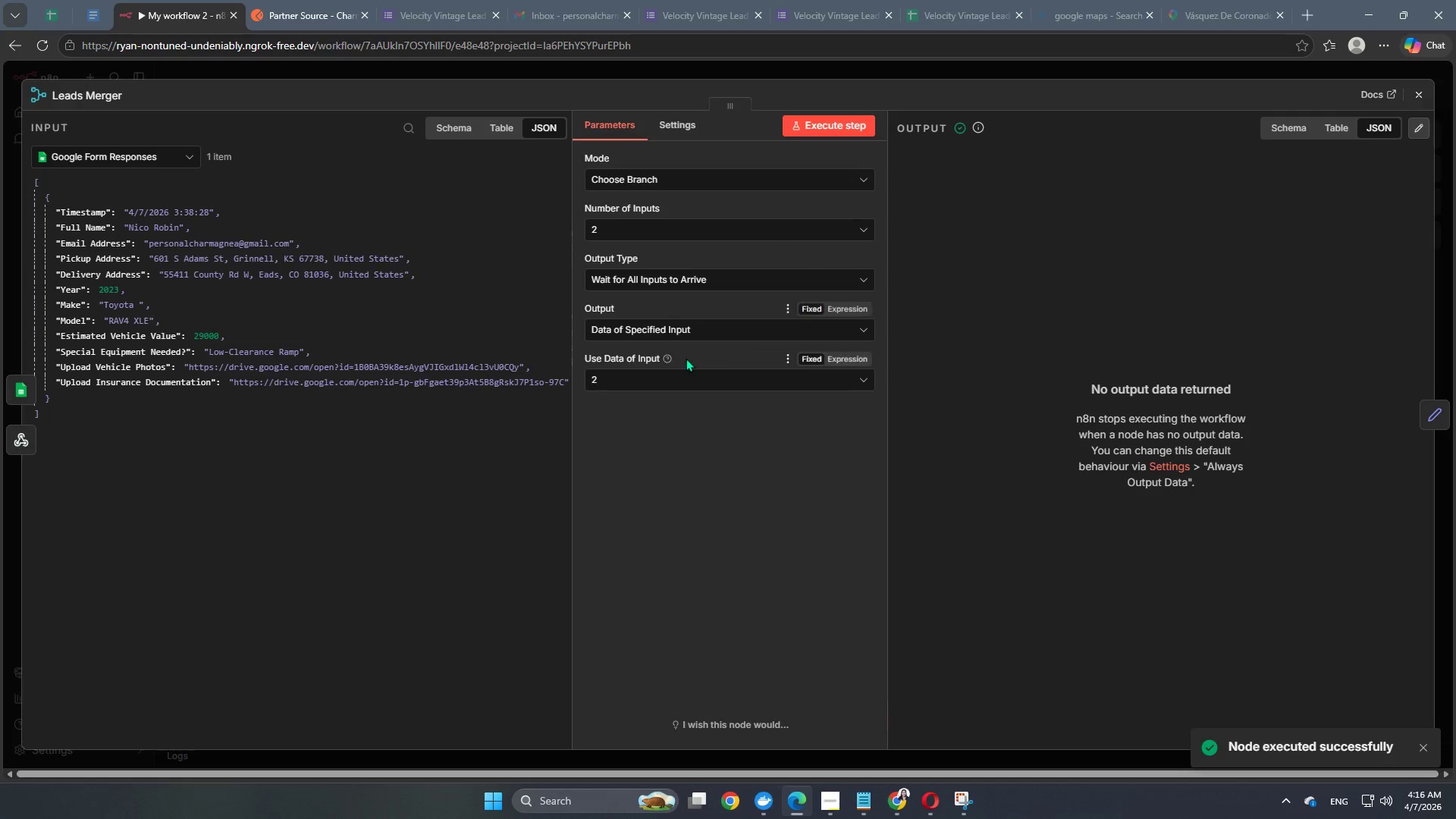 
left_click([664, 373])
 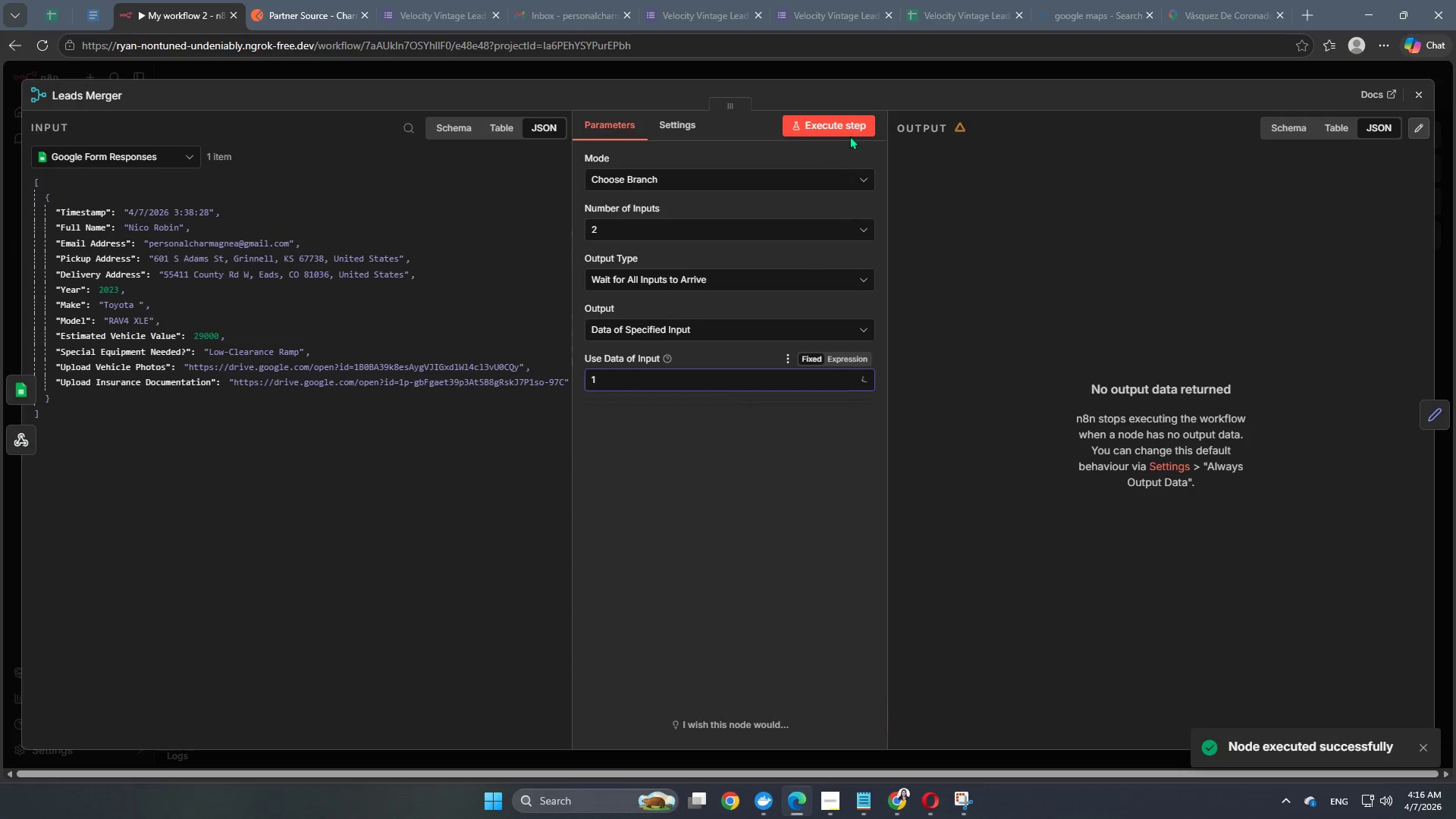 
left_click([846, 113])
 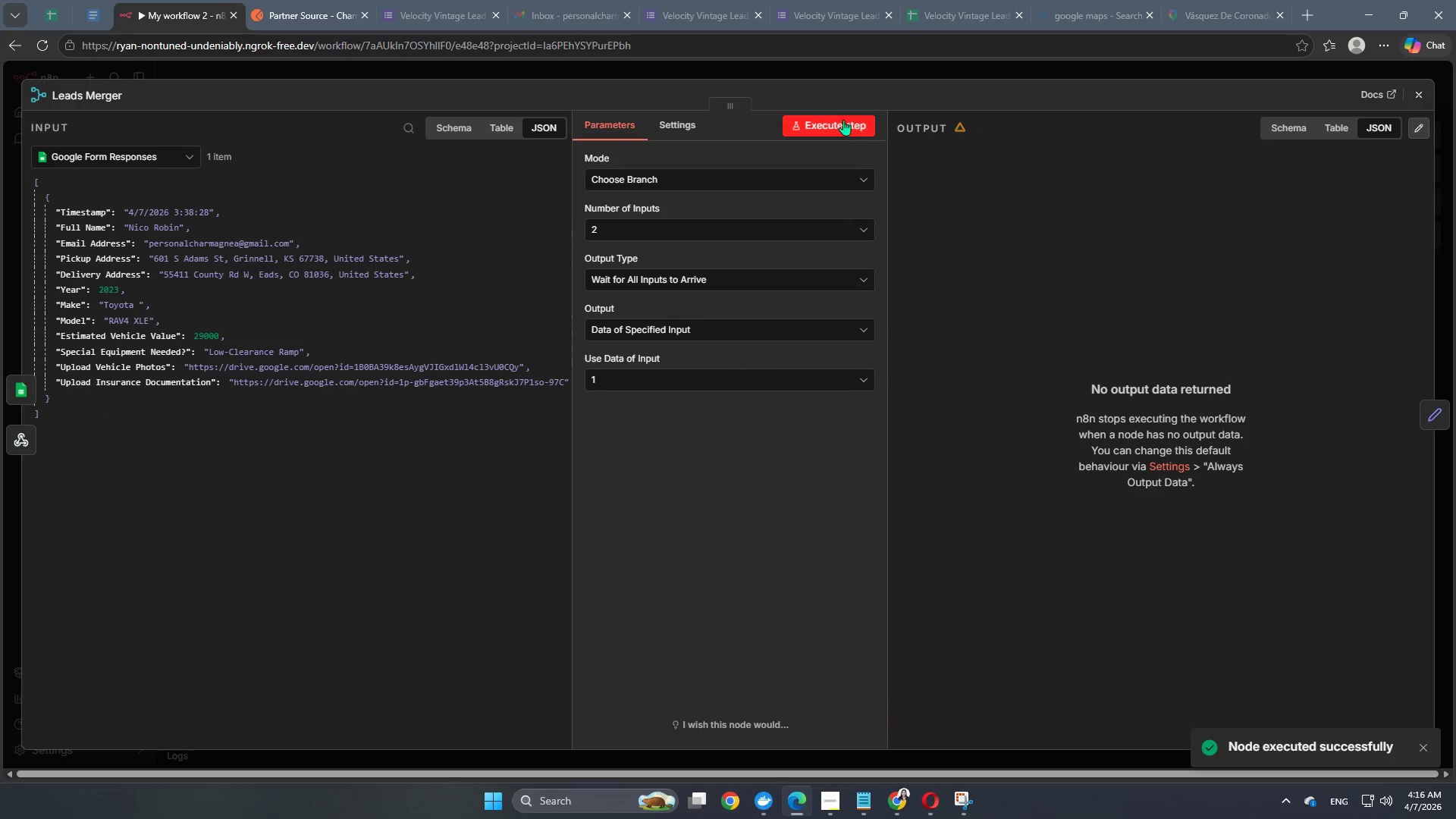 
left_click([843, 124])
 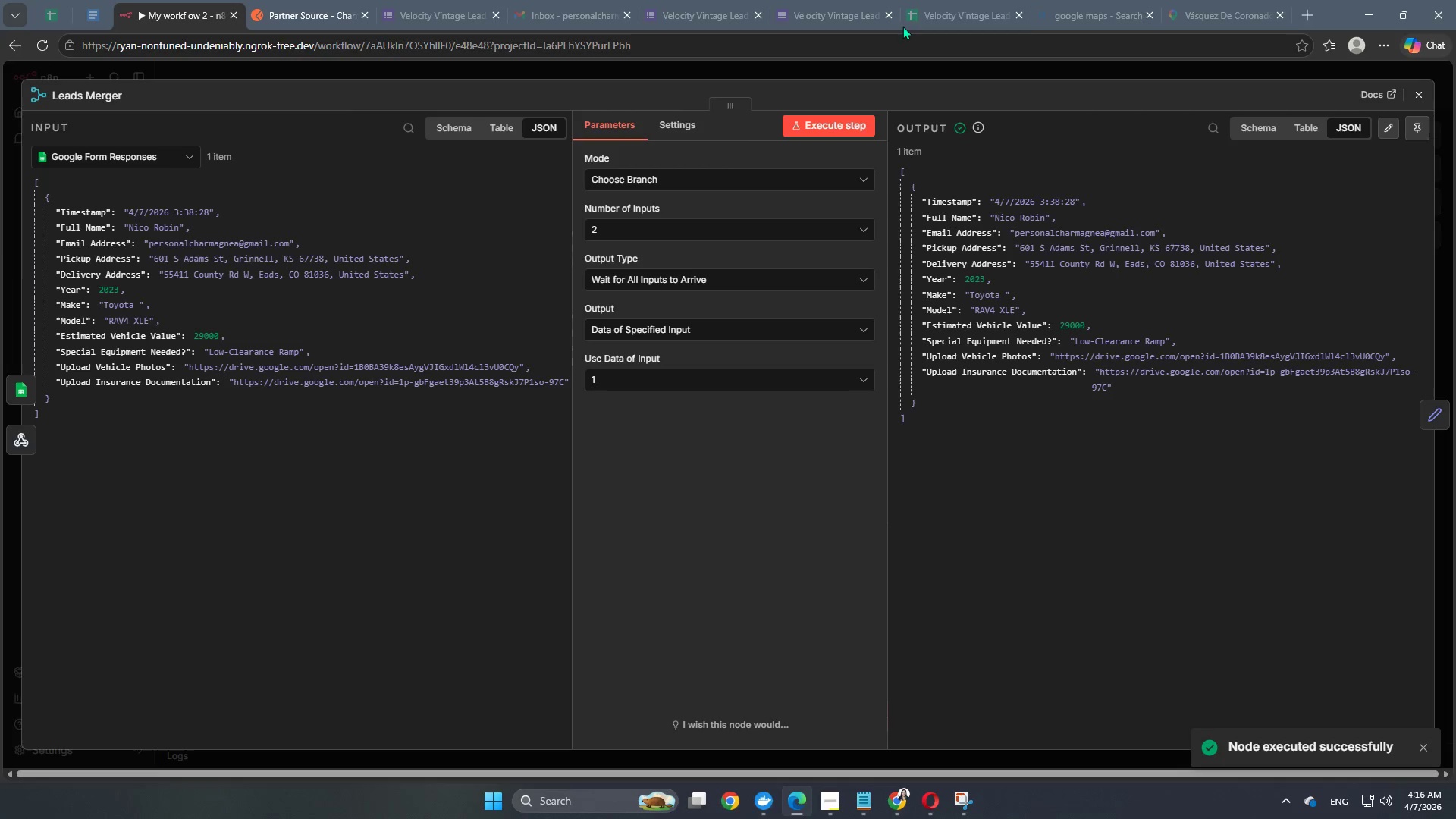 
wait(6.43)
 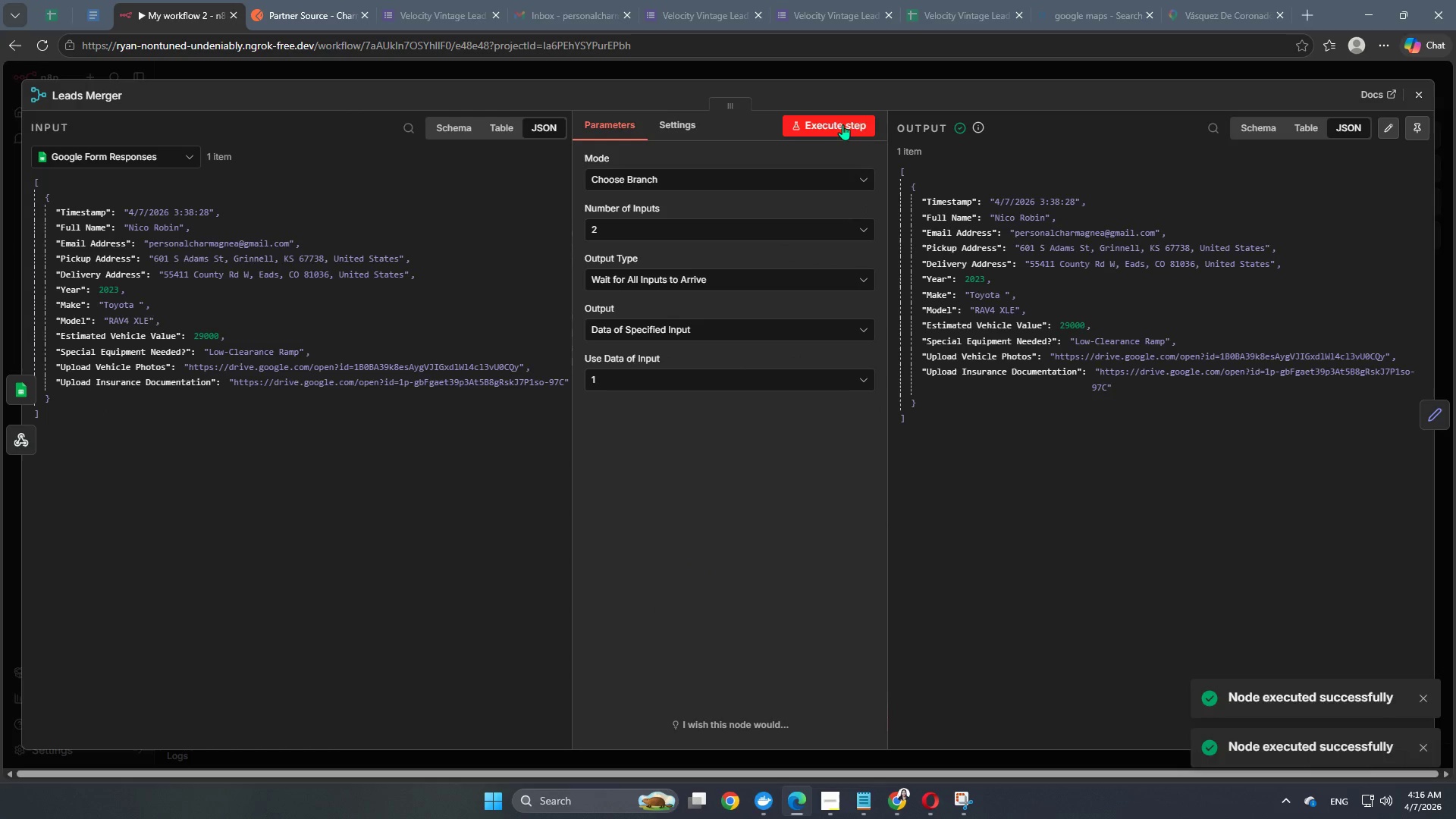 
mouse_move([1046, 37])
 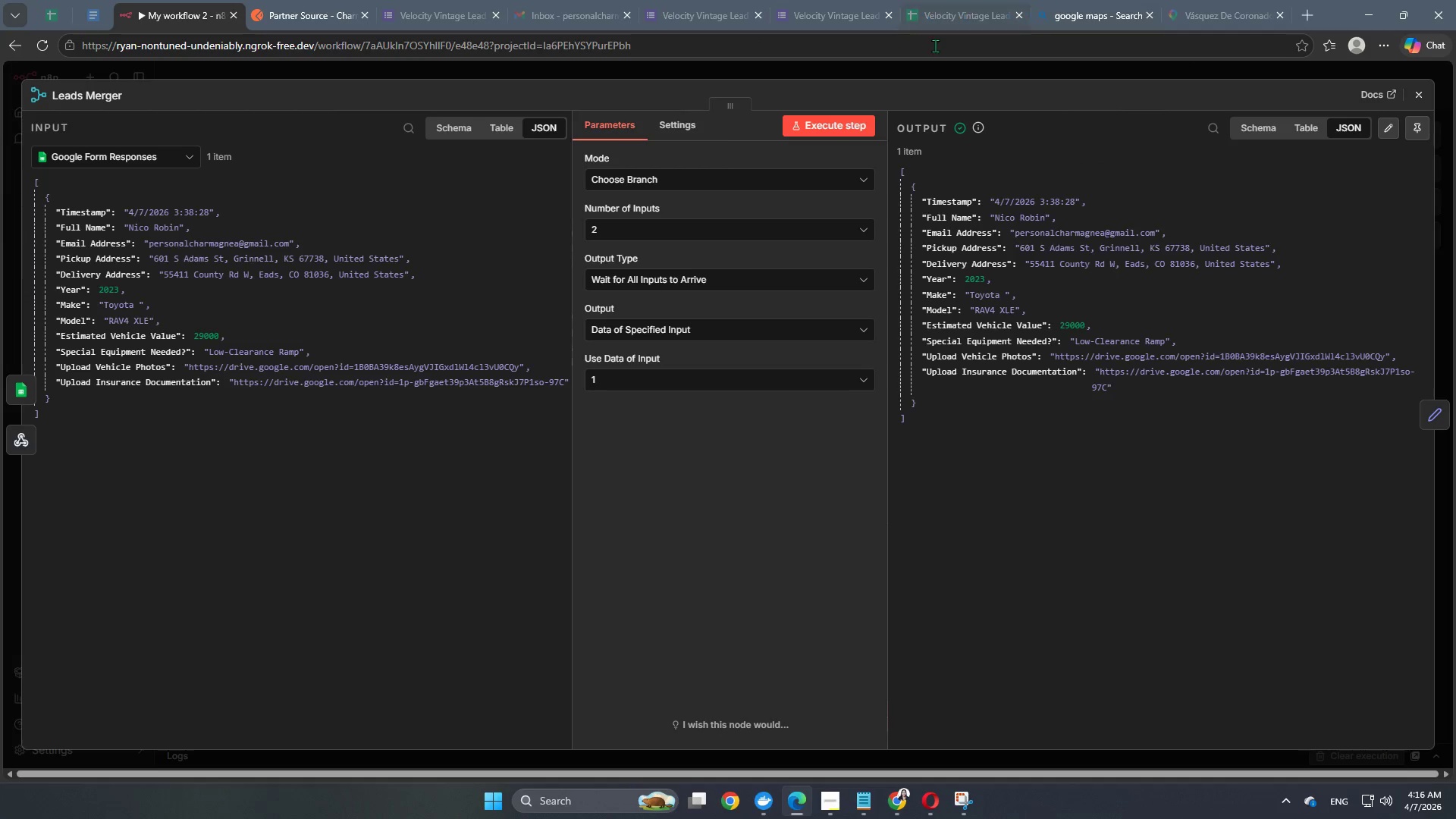 
left_click([931, 70])
 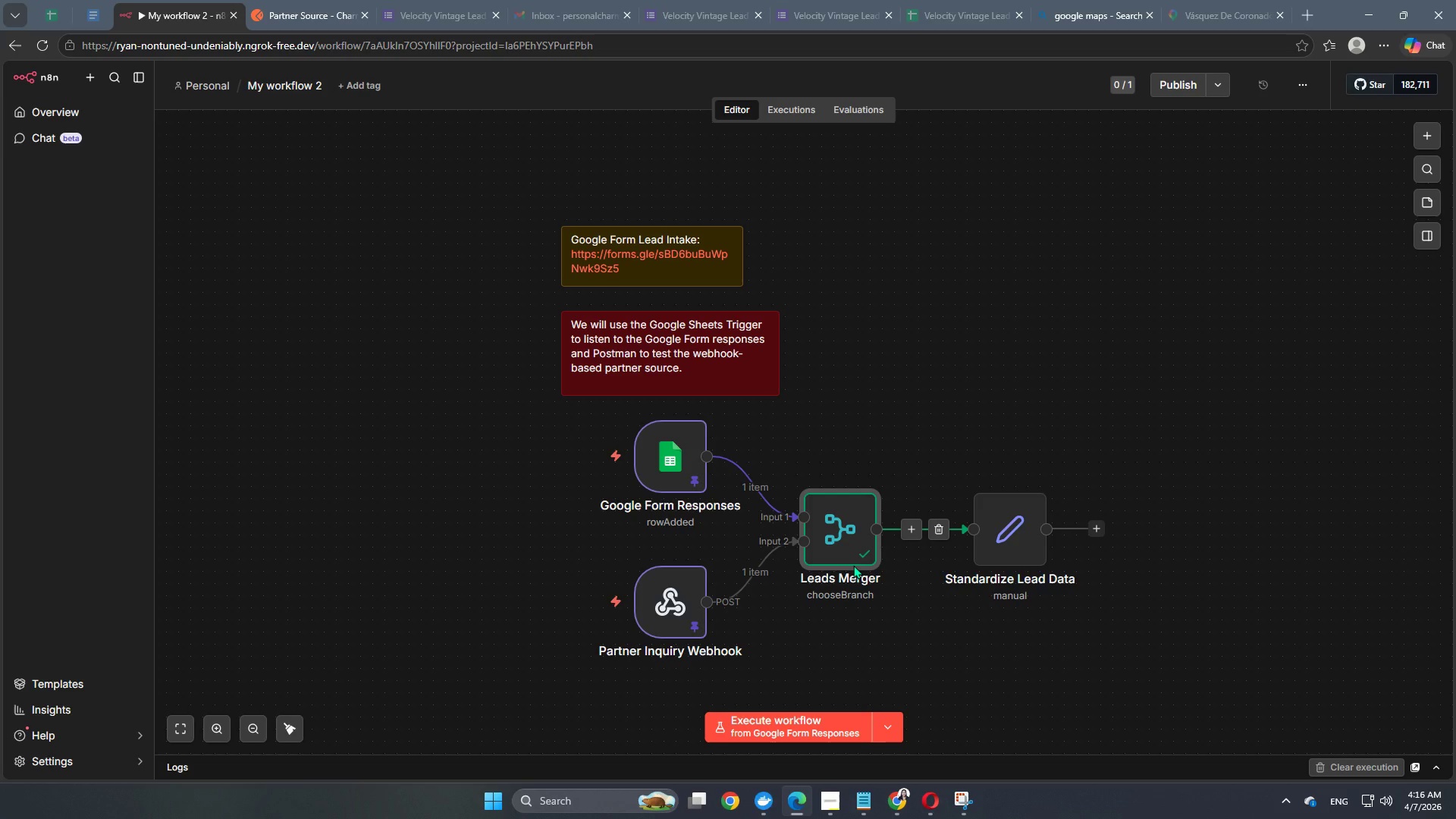 
double_click([847, 541])
 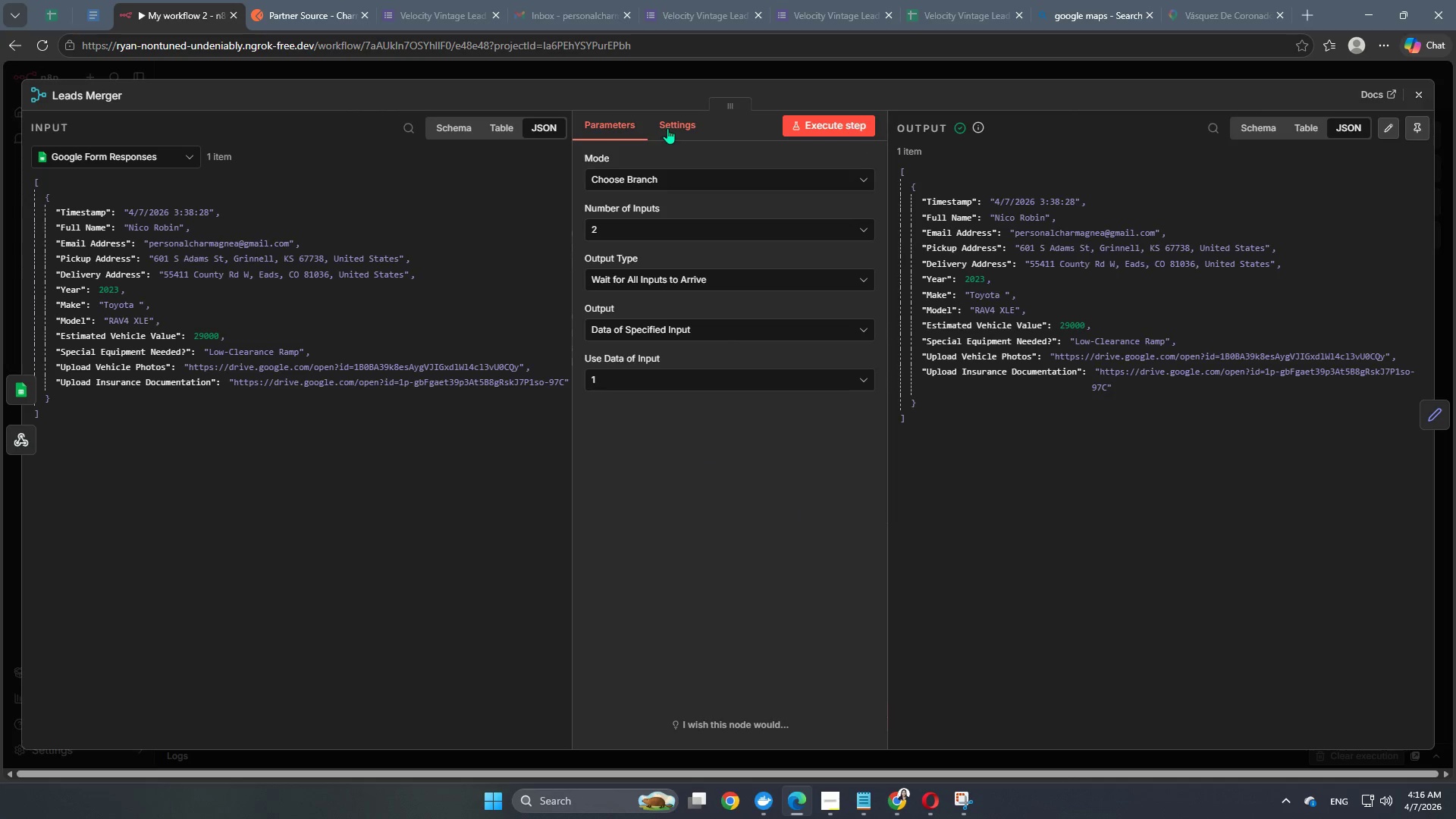 
left_click([649, 177])
 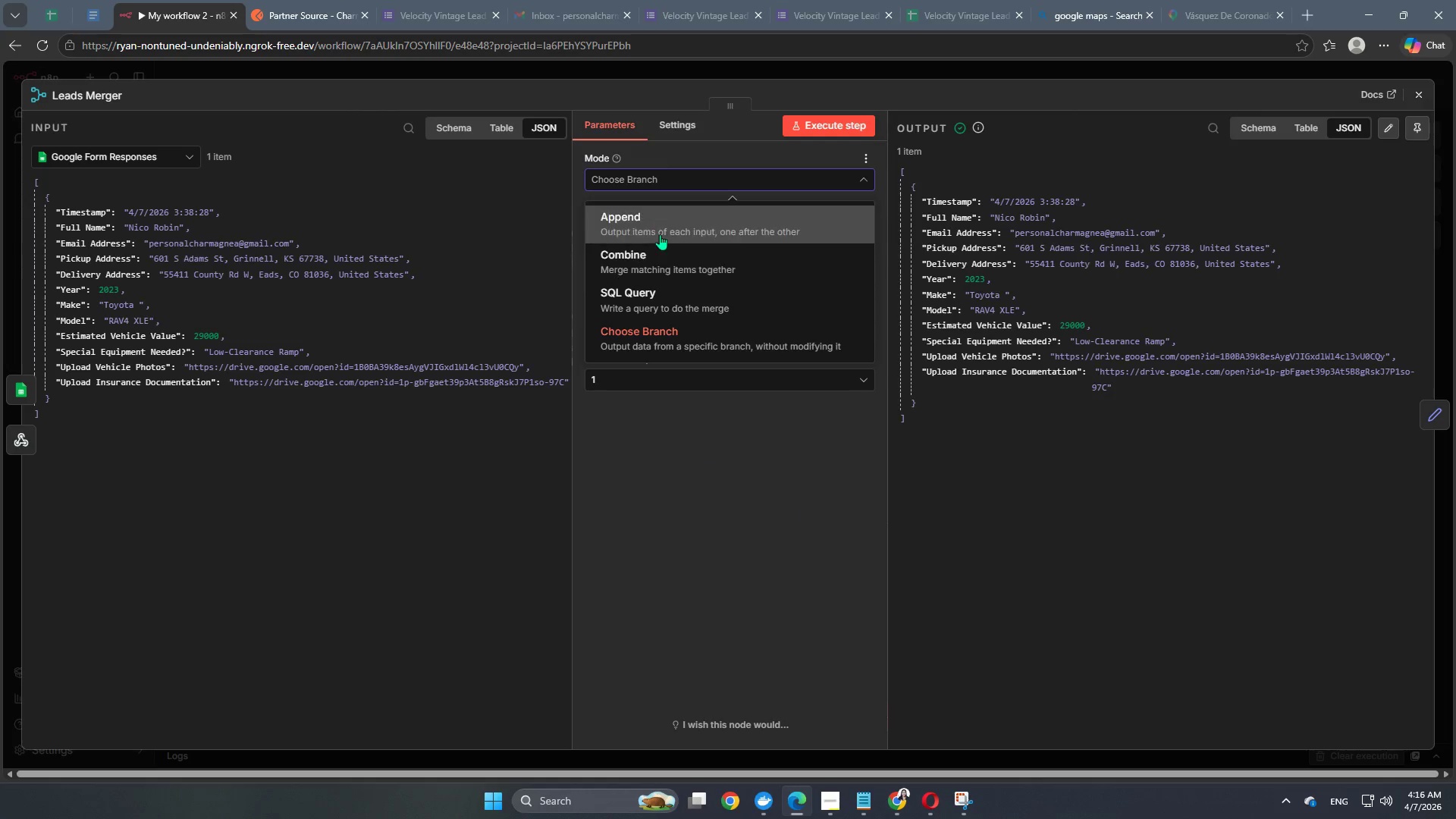 
left_click([660, 228])
 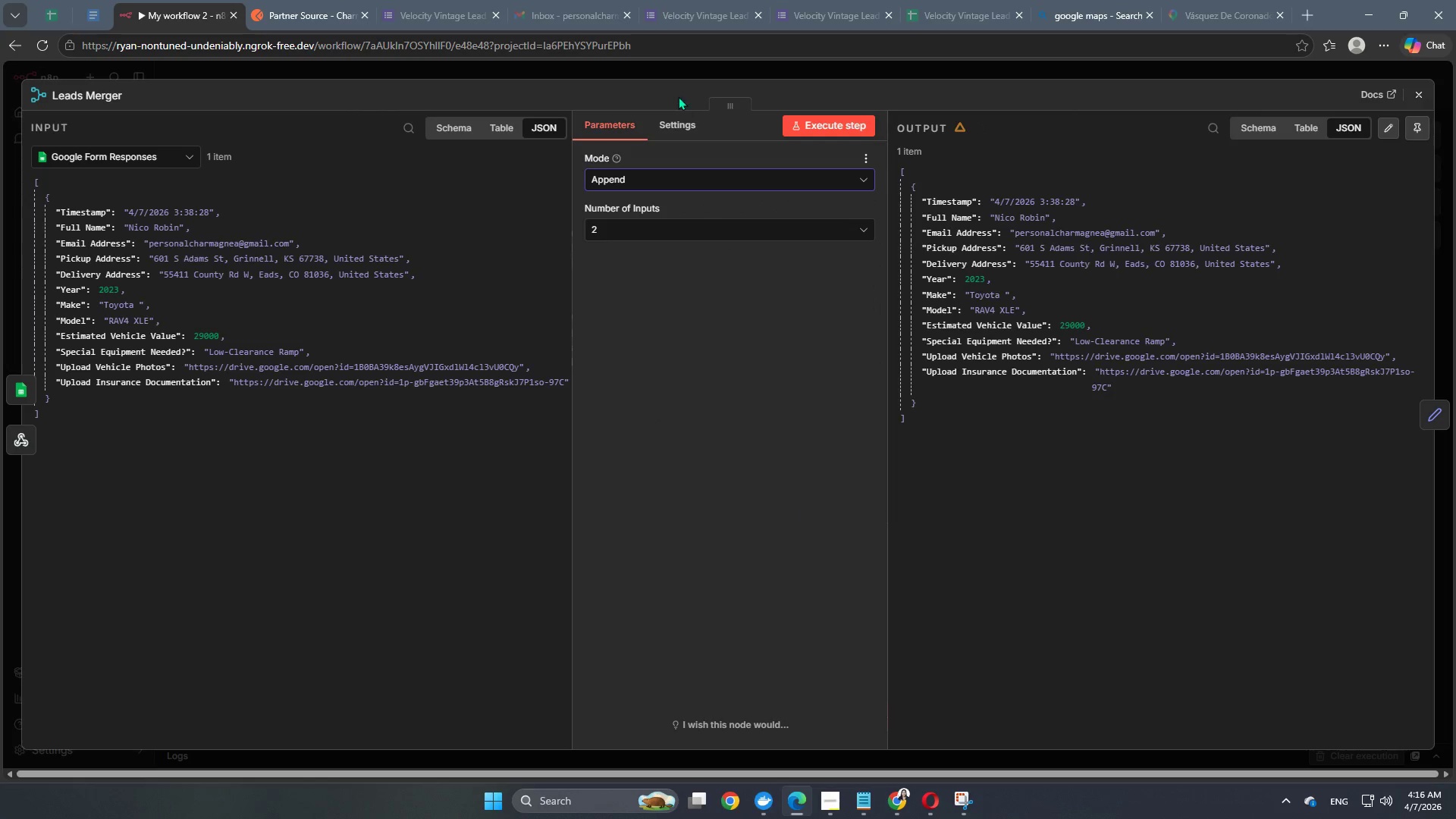 
left_click([730, 71])
 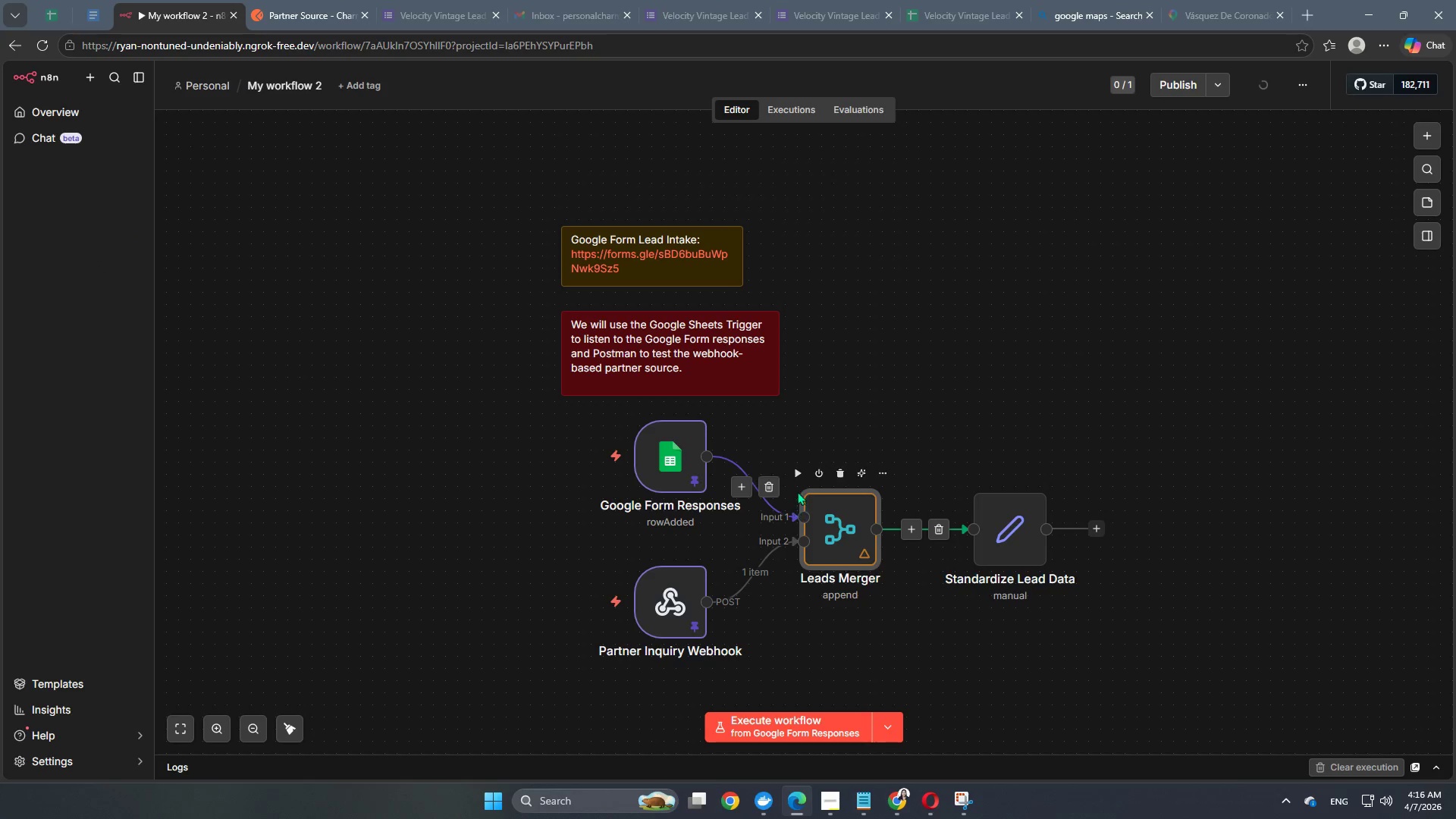 
left_click([799, 472])
 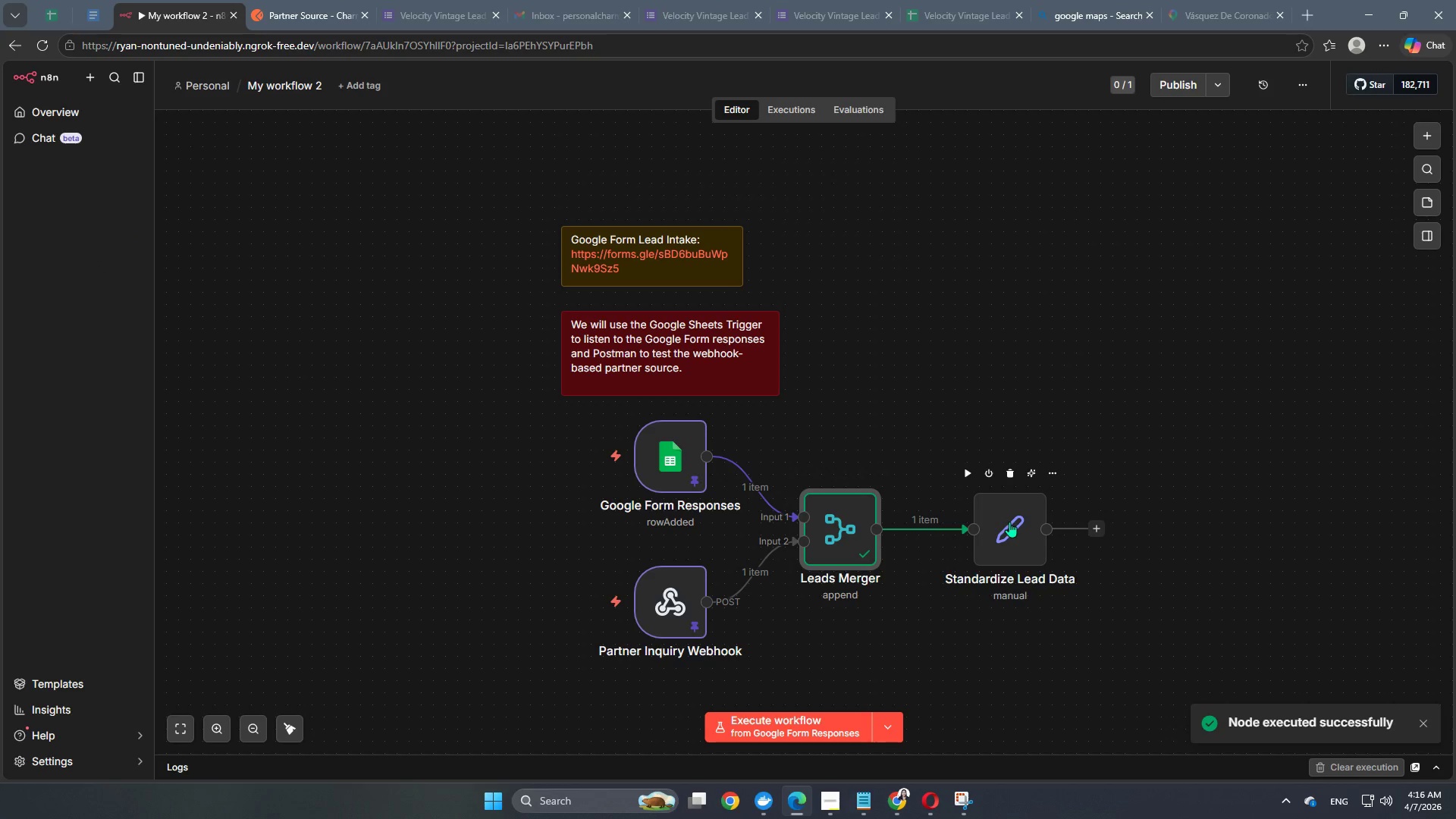 
left_click([1009, 522])
 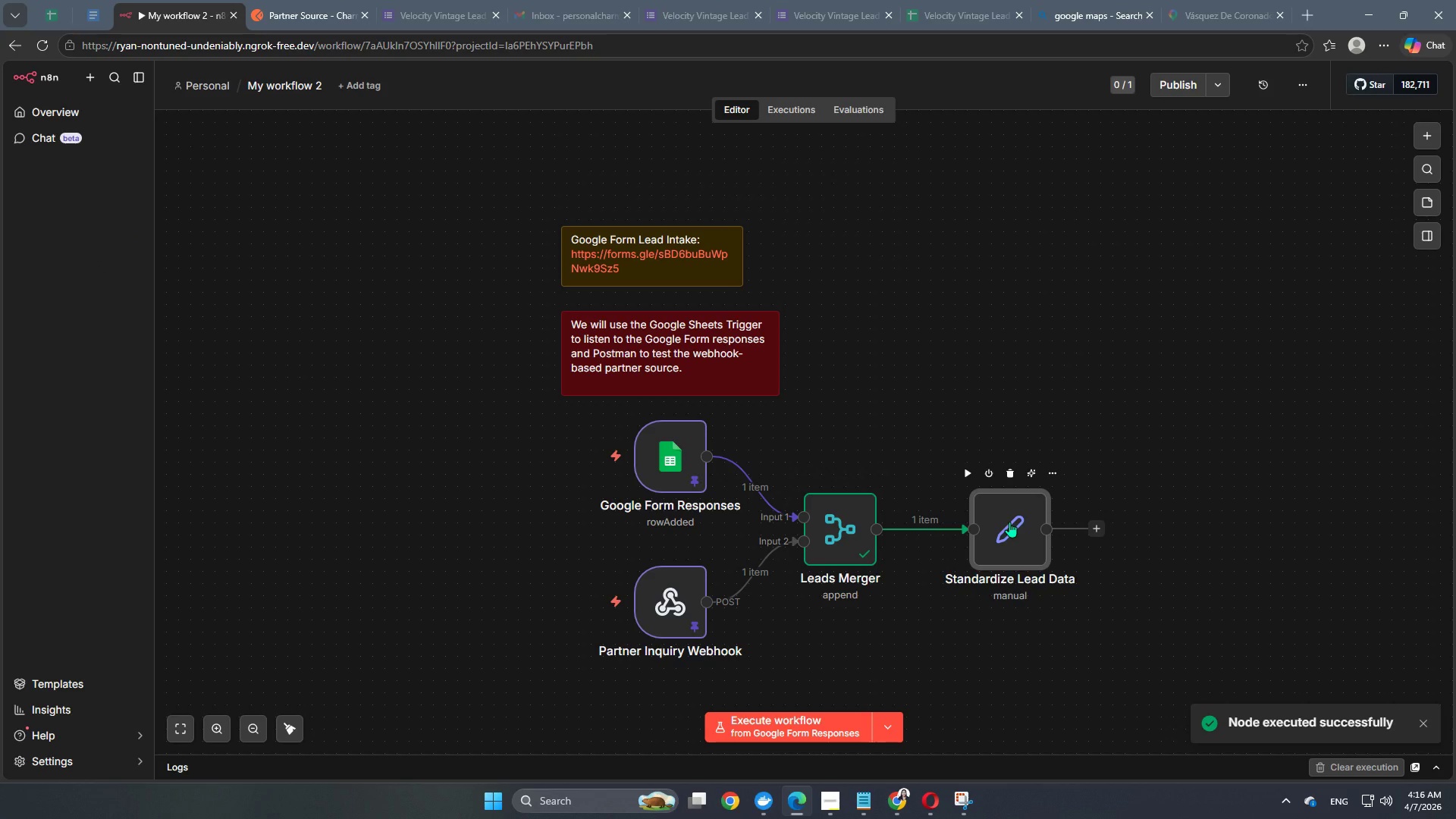 
double_click([1009, 522])
 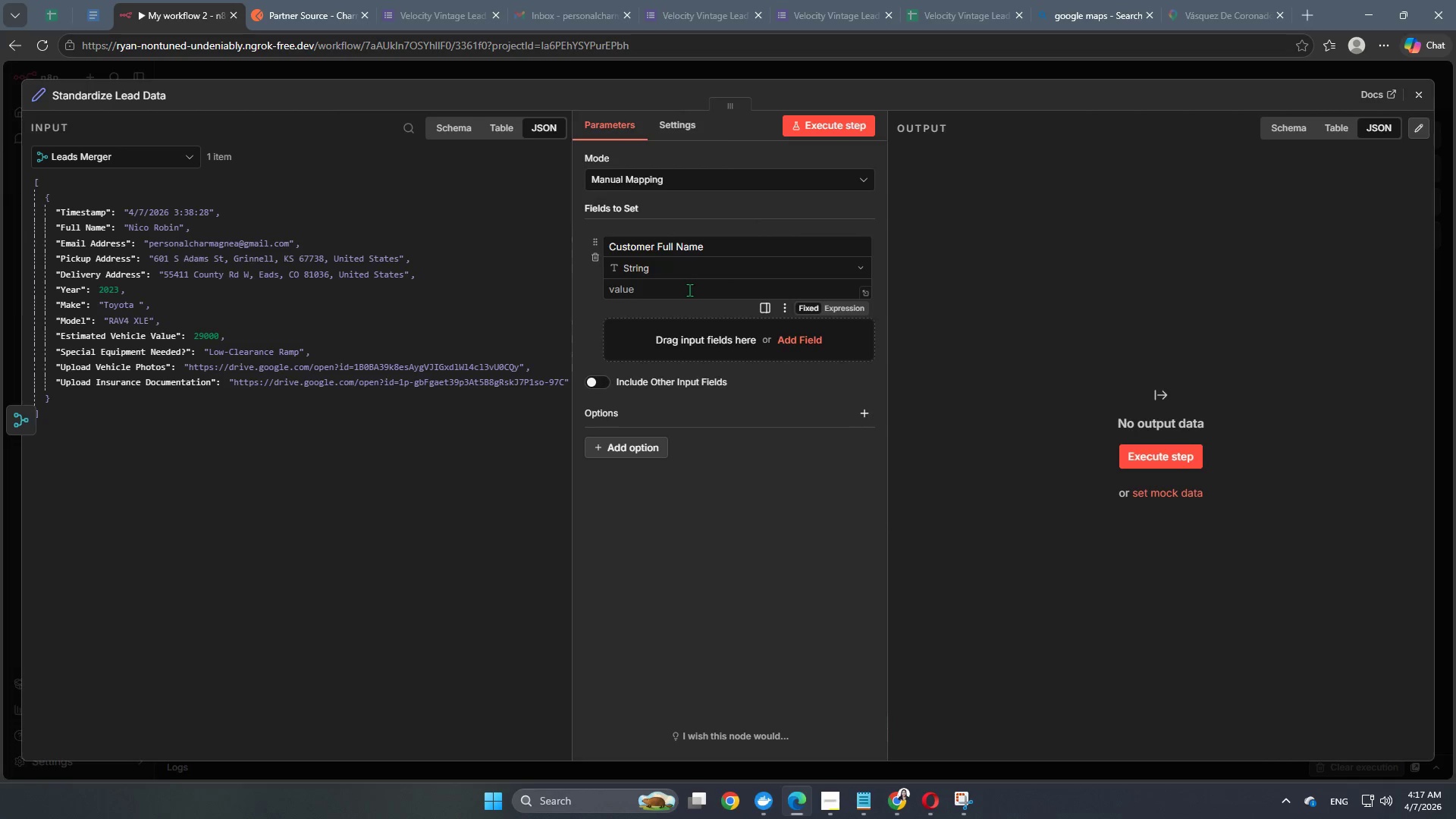 
wait(8.98)
 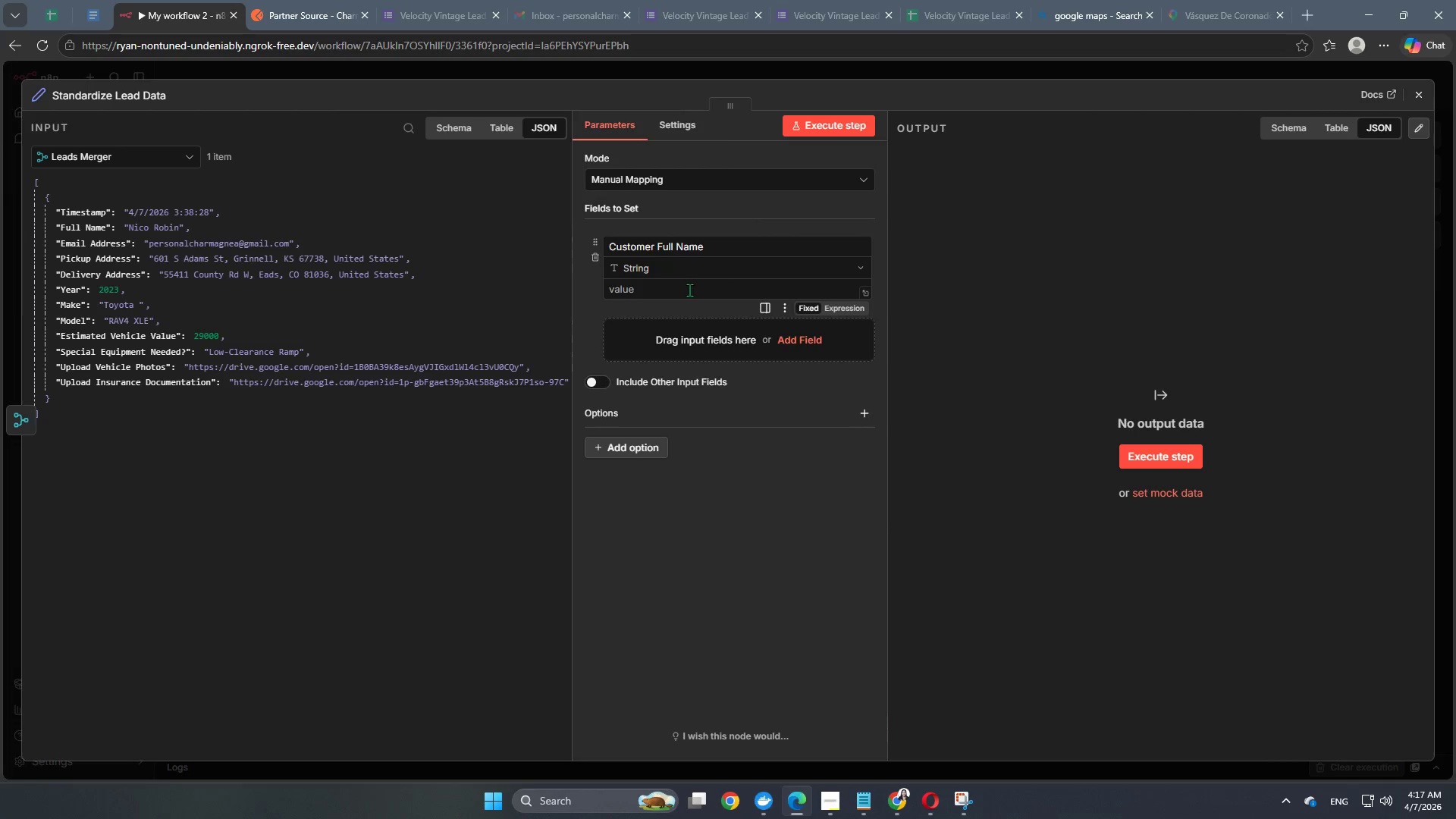 
left_click([692, 292])
 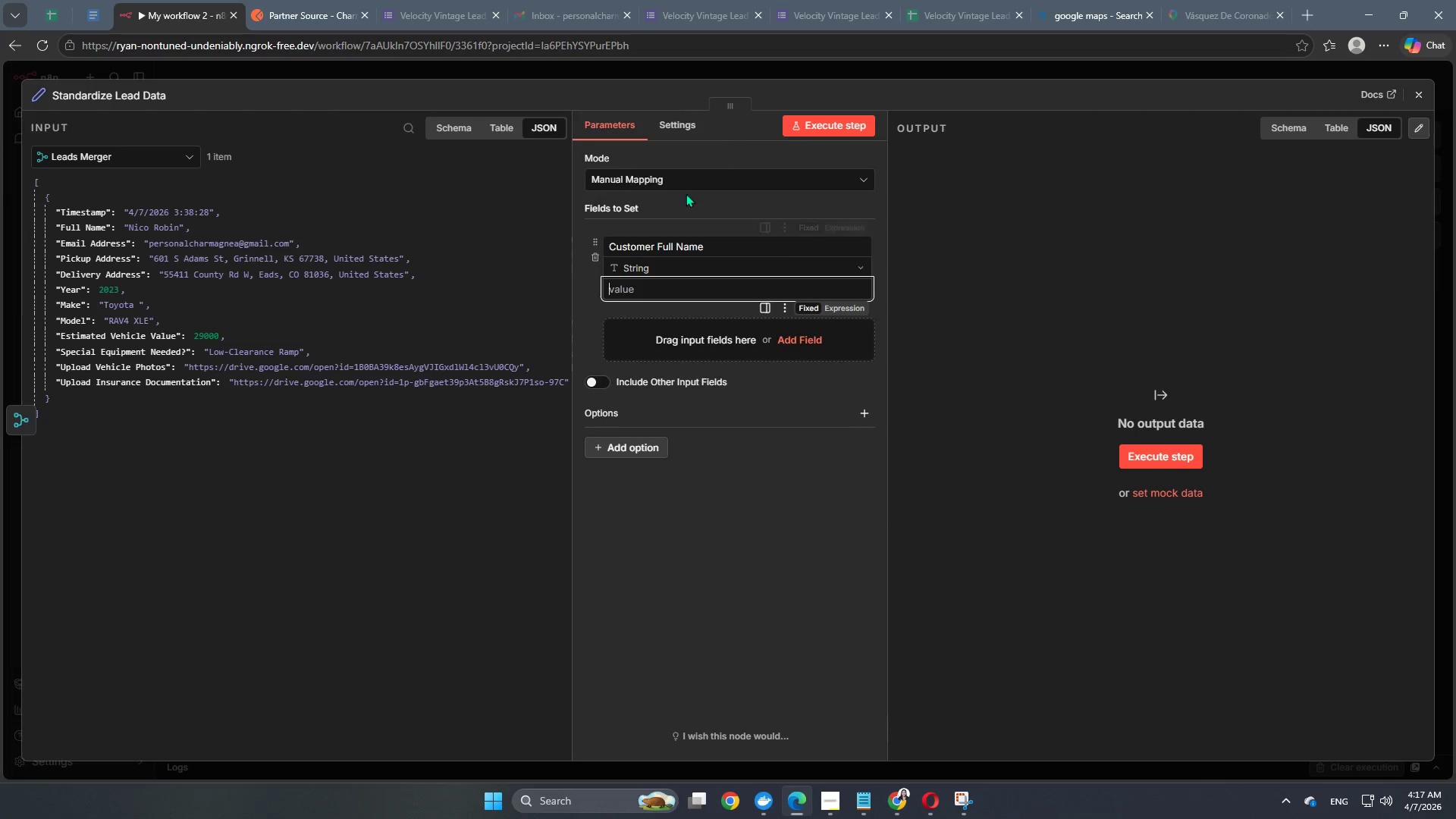 
scroll: coordinate [763, 281], scroll_direction: down, amount: 2.0
 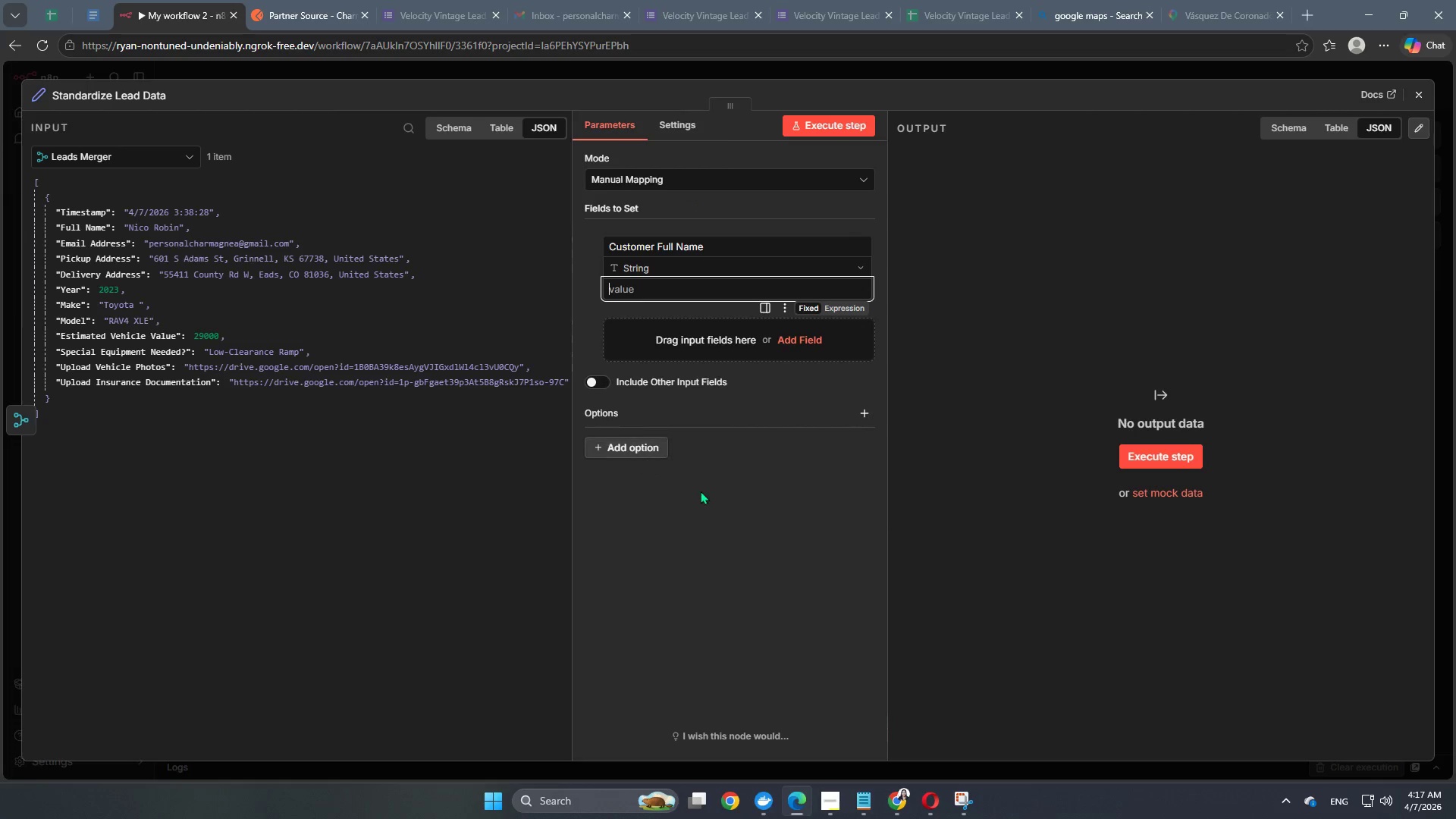 
left_click([709, 496])
 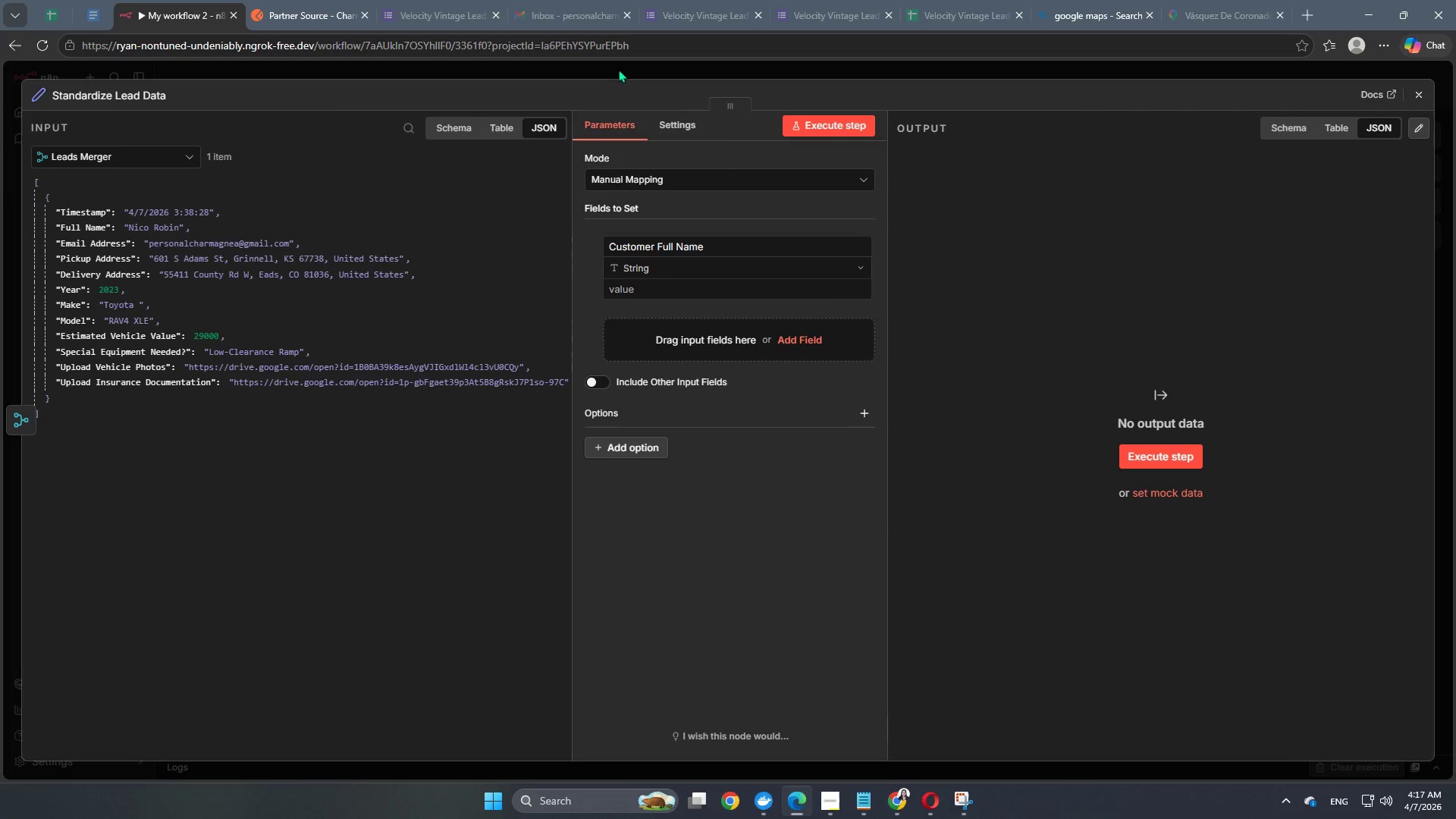 
left_click([619, 68])
 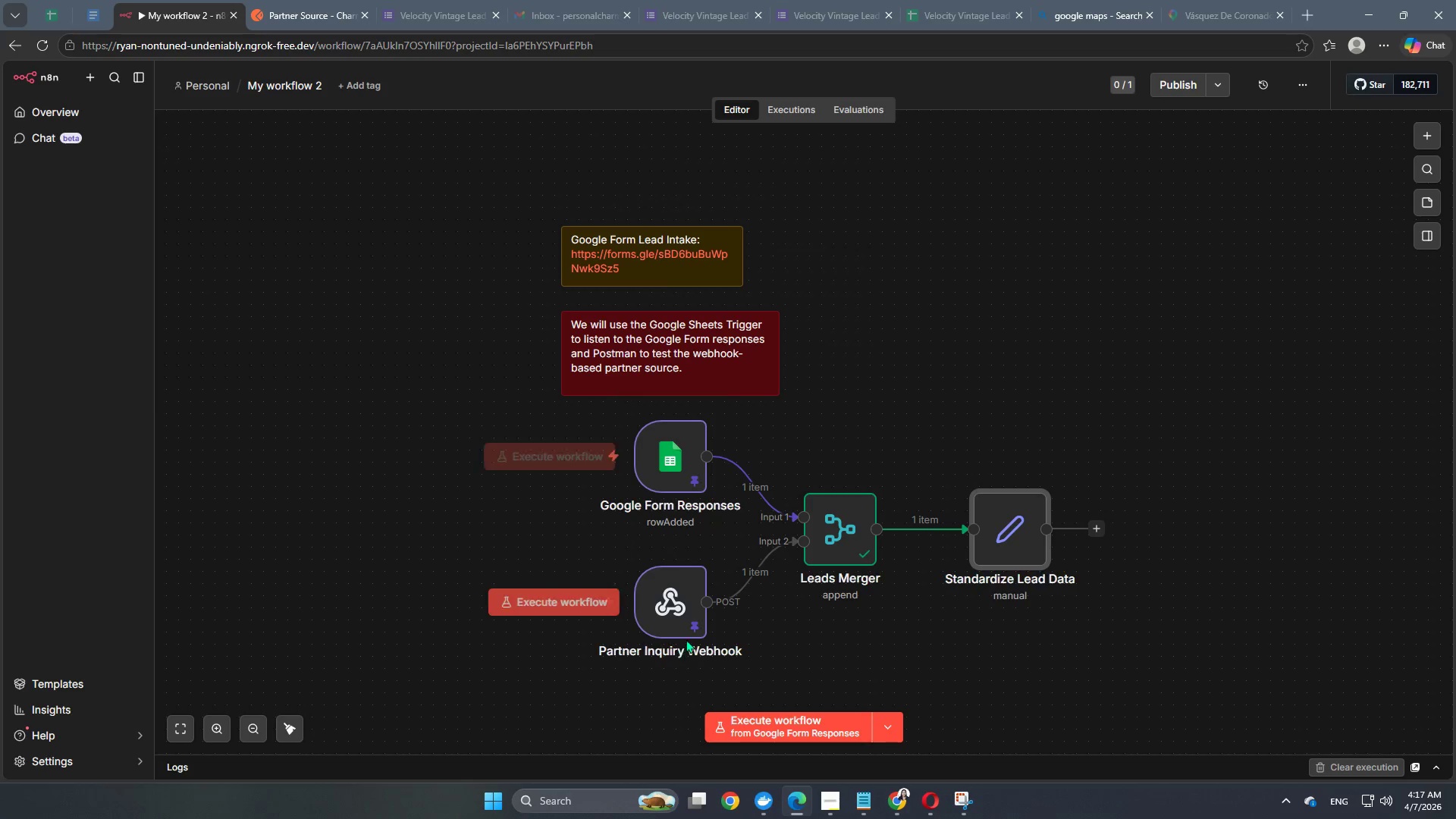 
double_click([676, 606])
 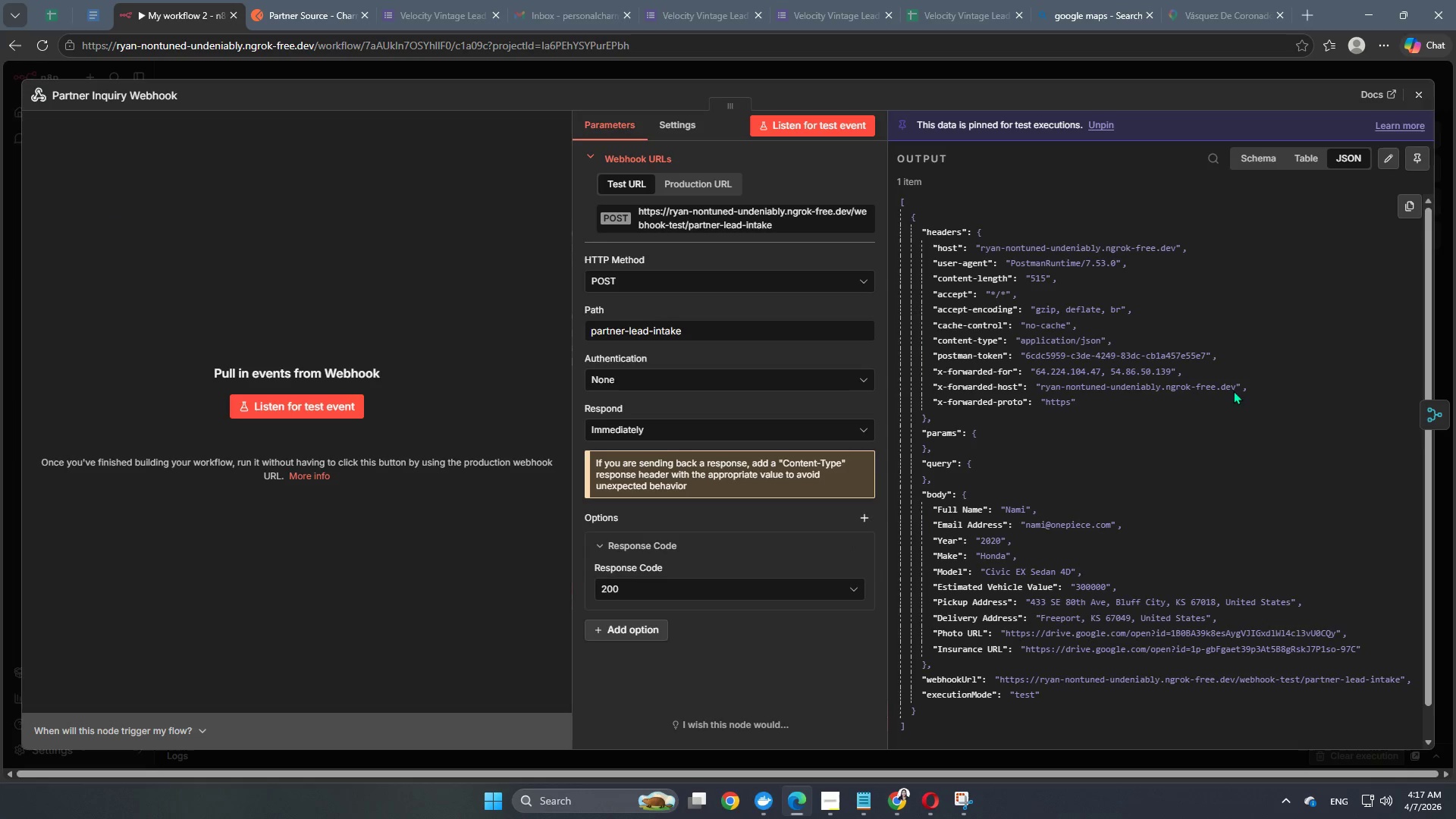 
scroll: coordinate [1225, 538], scroll_direction: down, amount: 2.0
 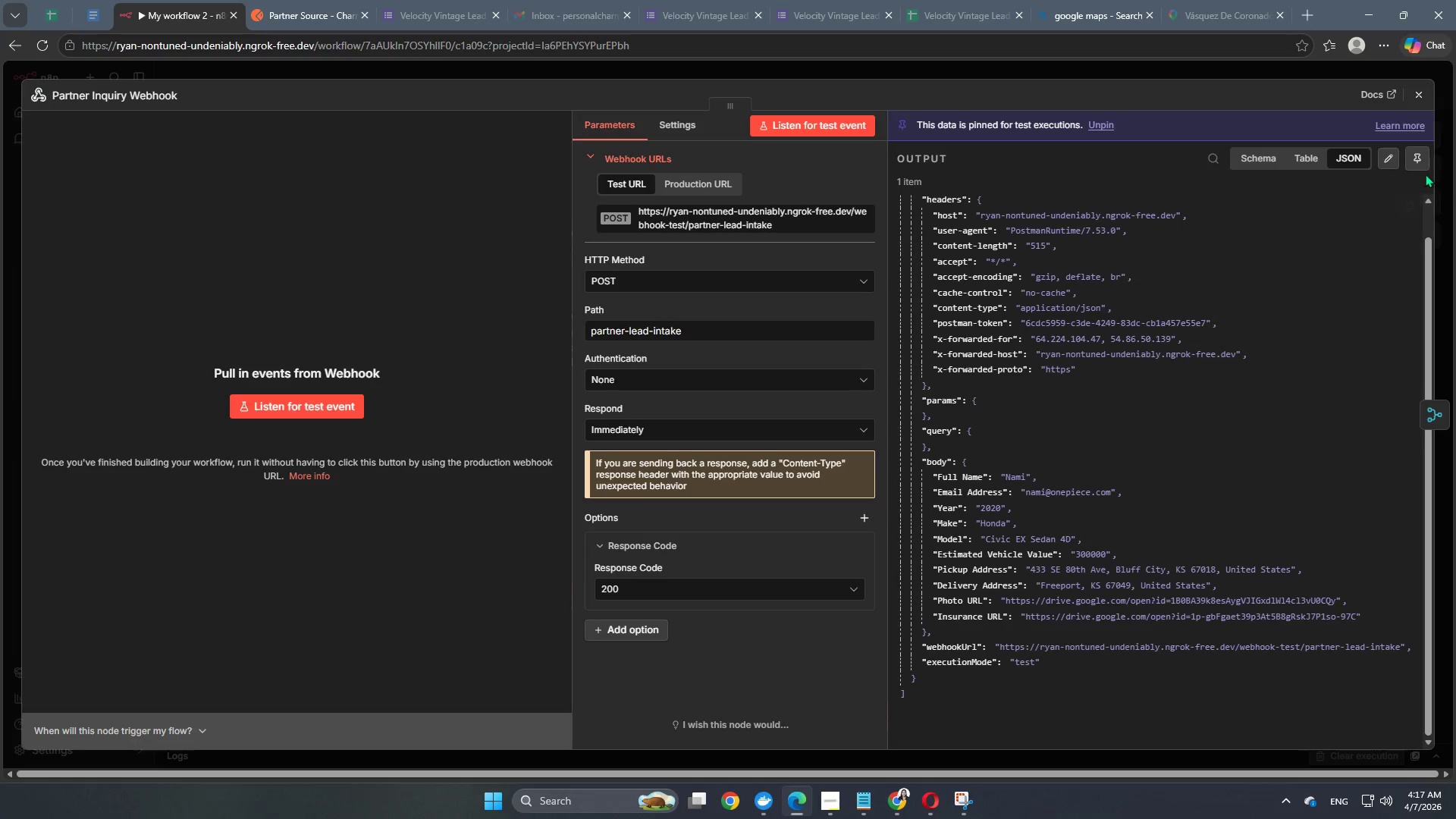 
left_click([1425, 162])
 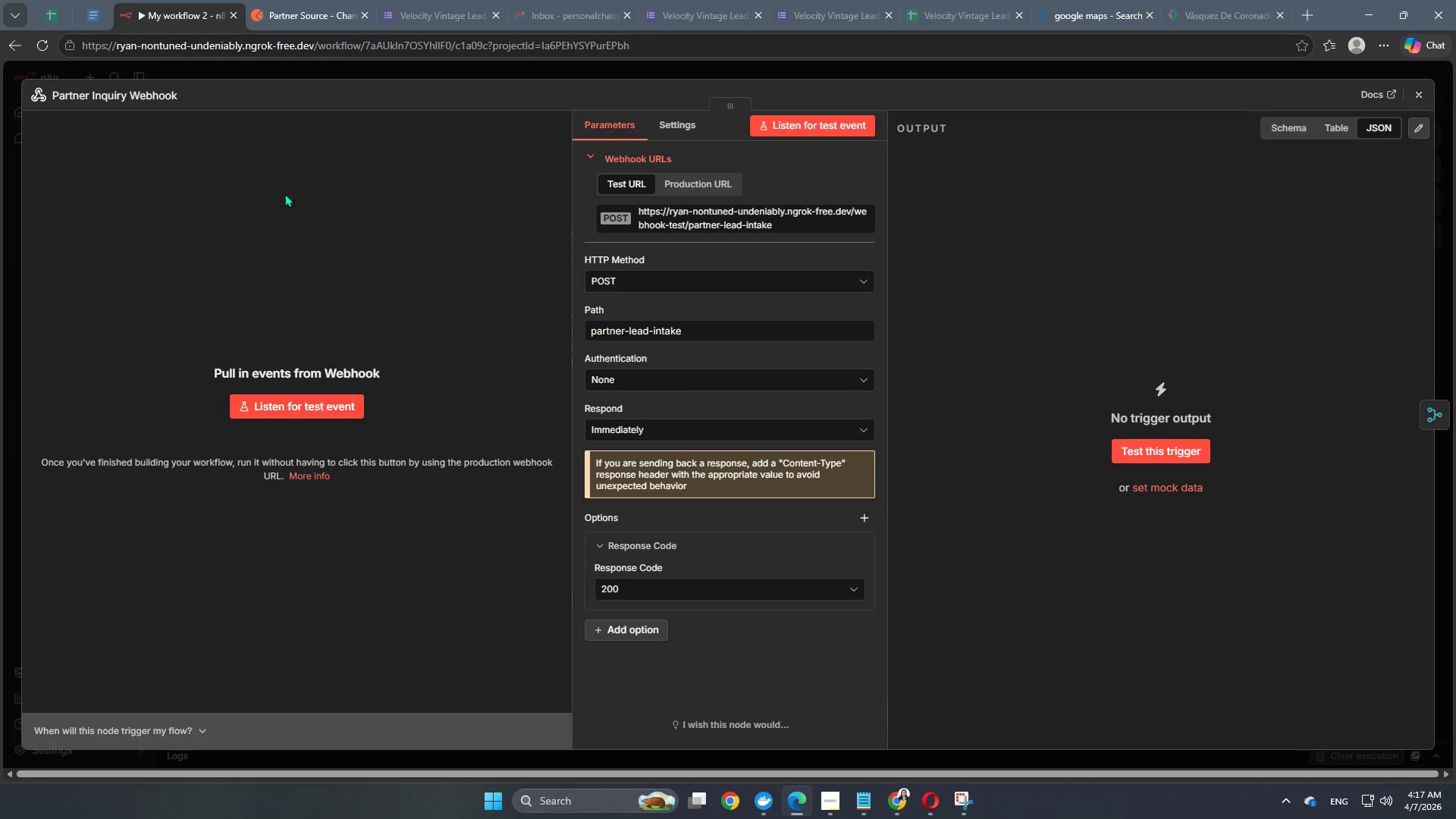 
left_click([279, 18])
 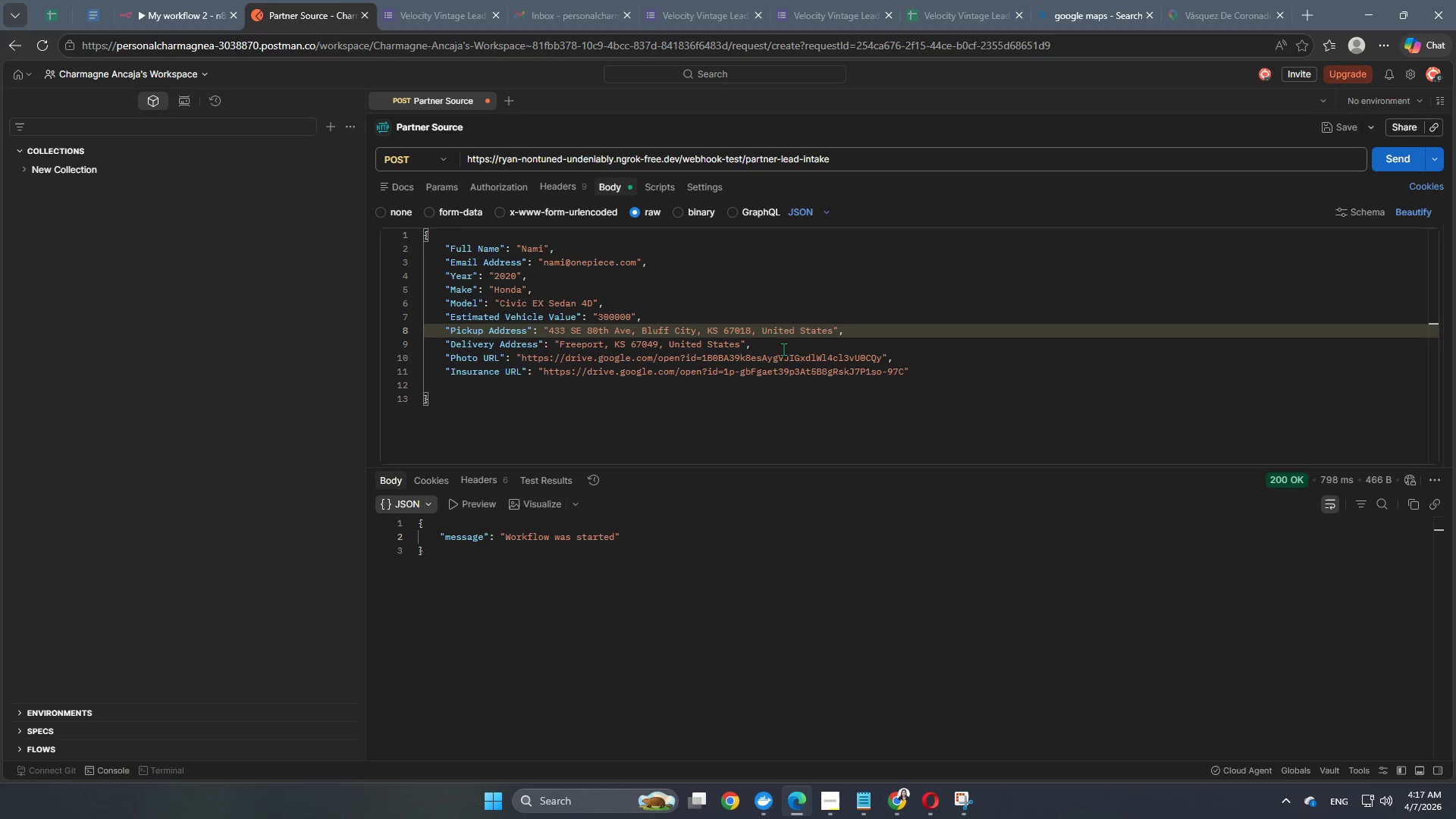 
left_click([782, 349])
 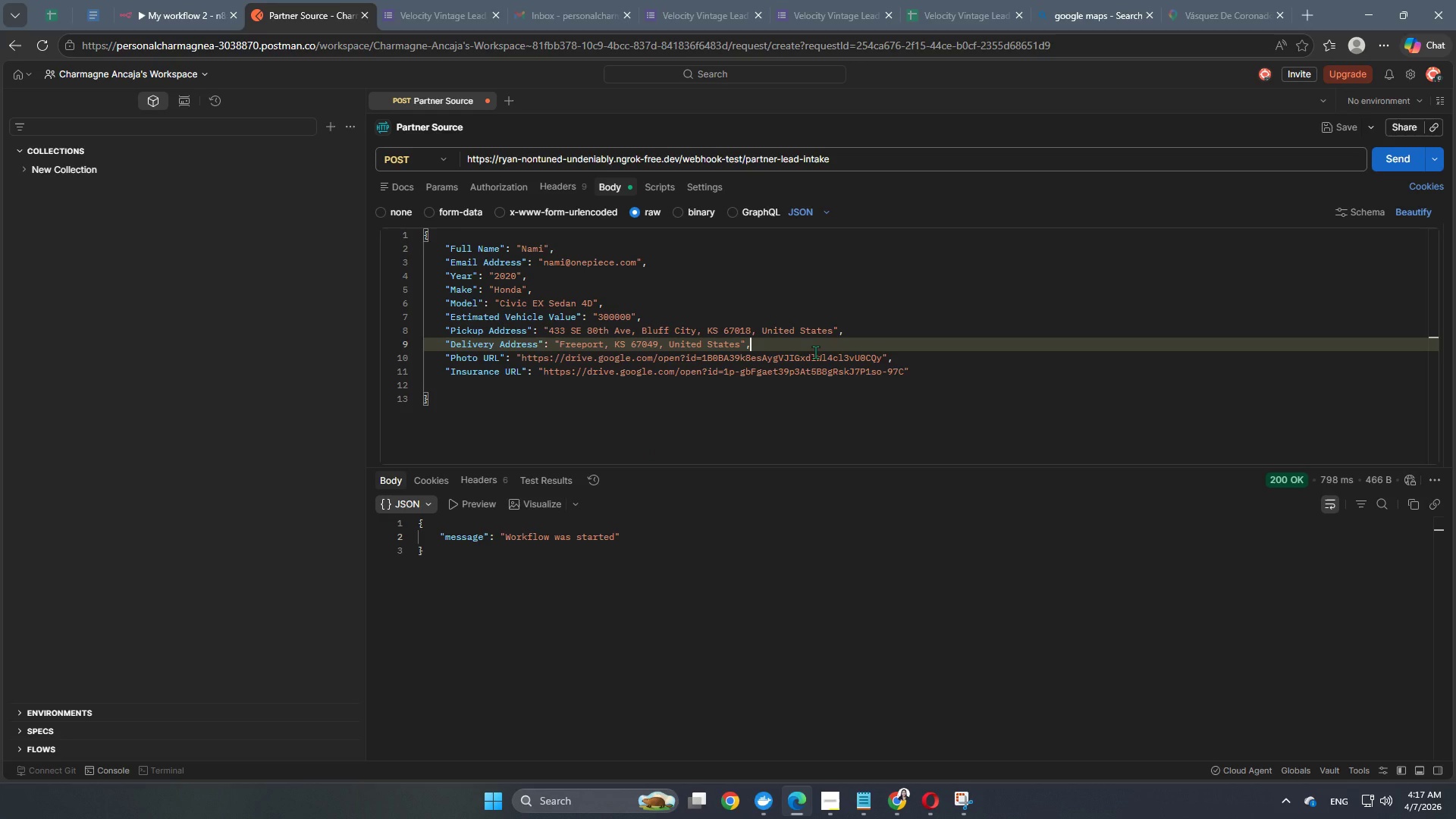 
key(Shift+Enter)
 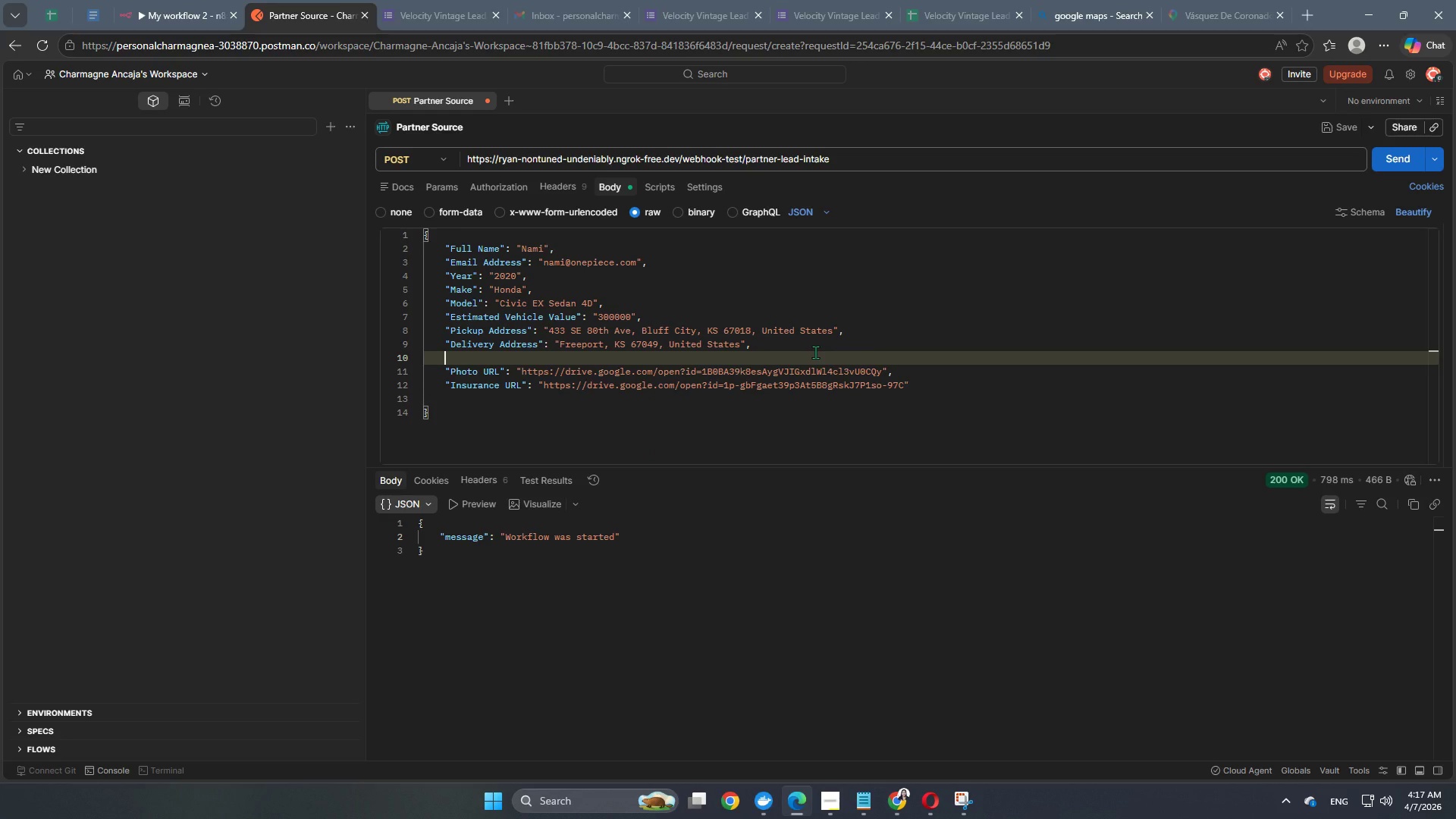 
key(Shift+Quote)
 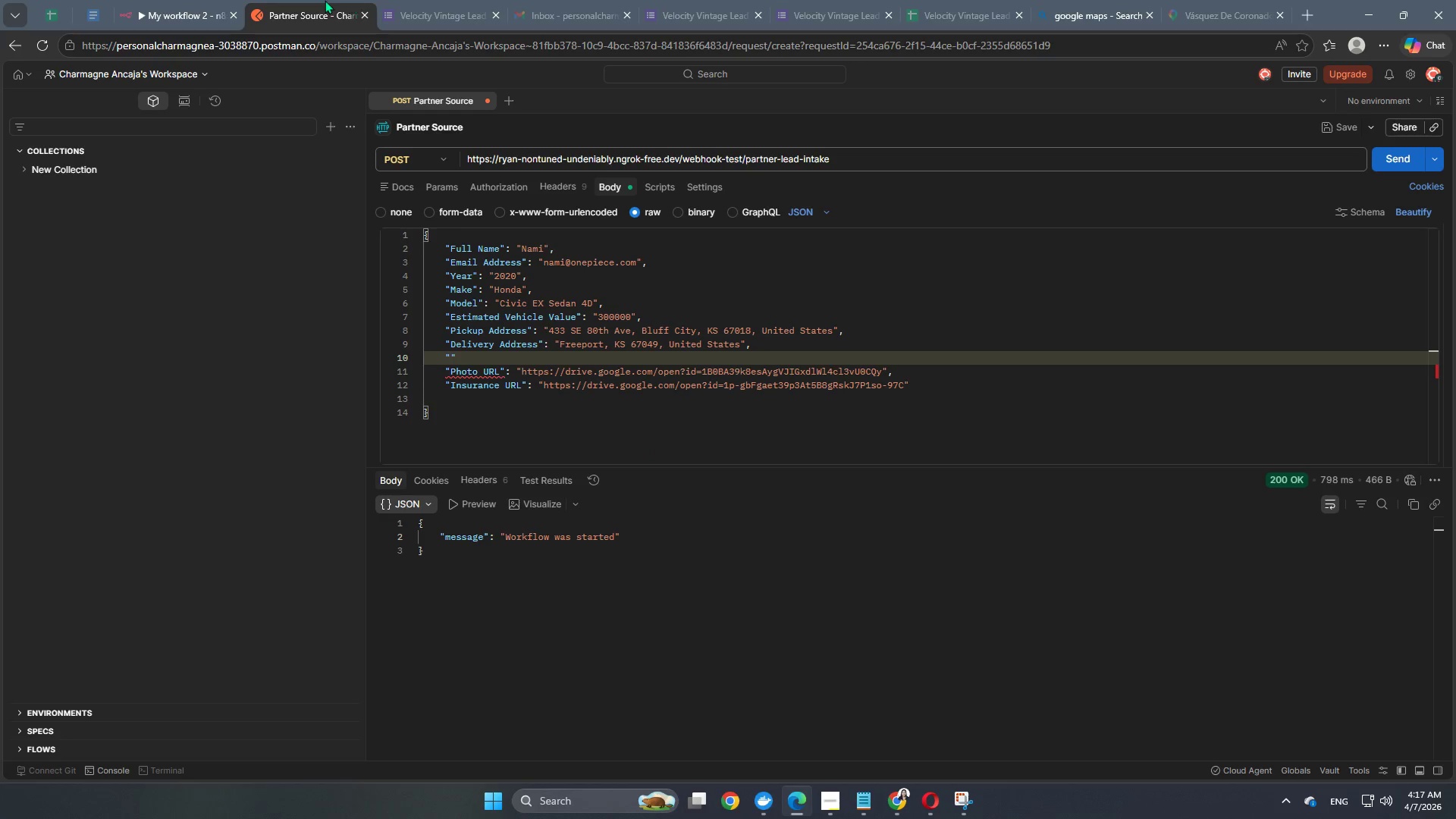 
left_click([425, 6])
 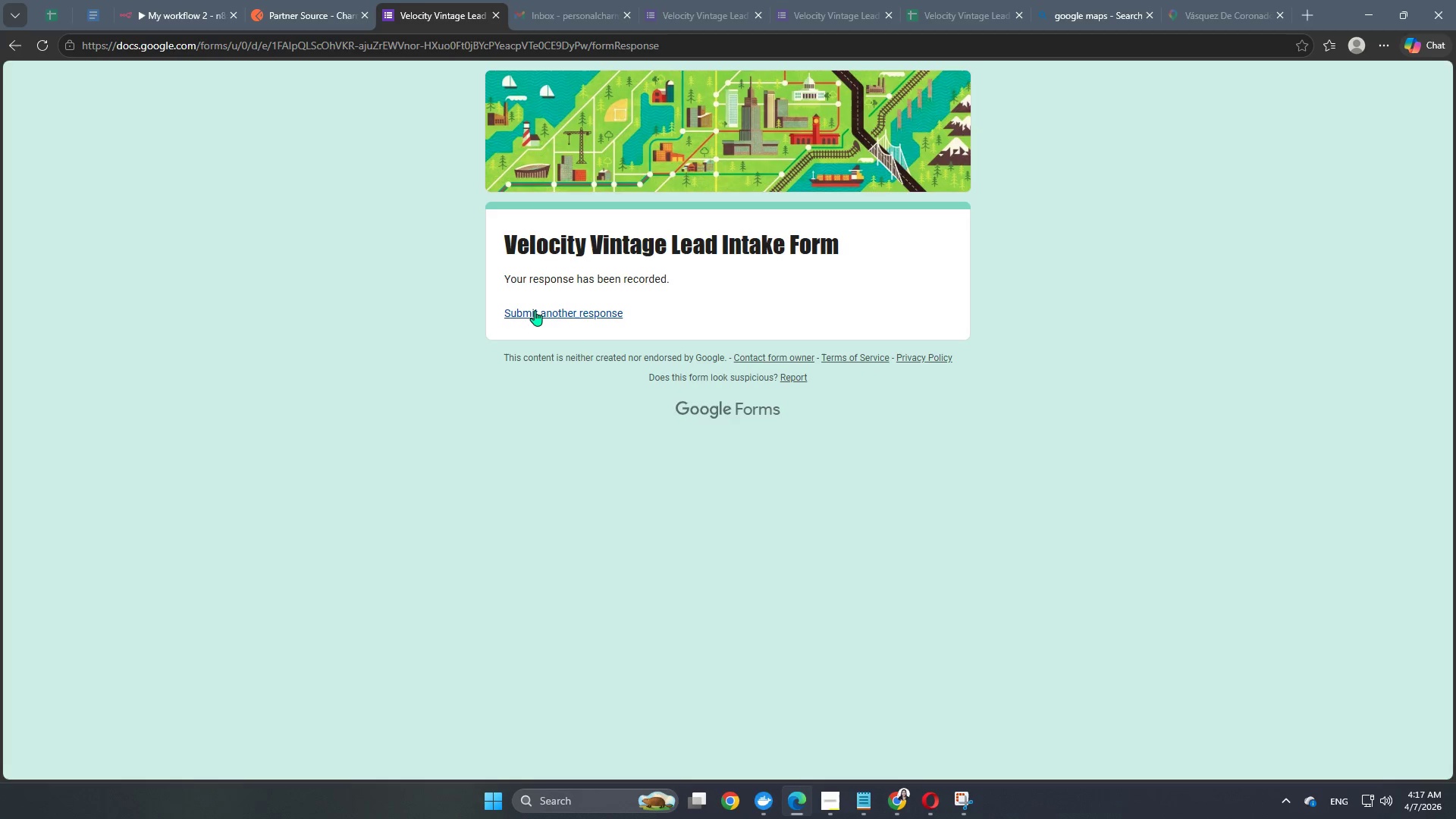 
left_click([535, 318])
 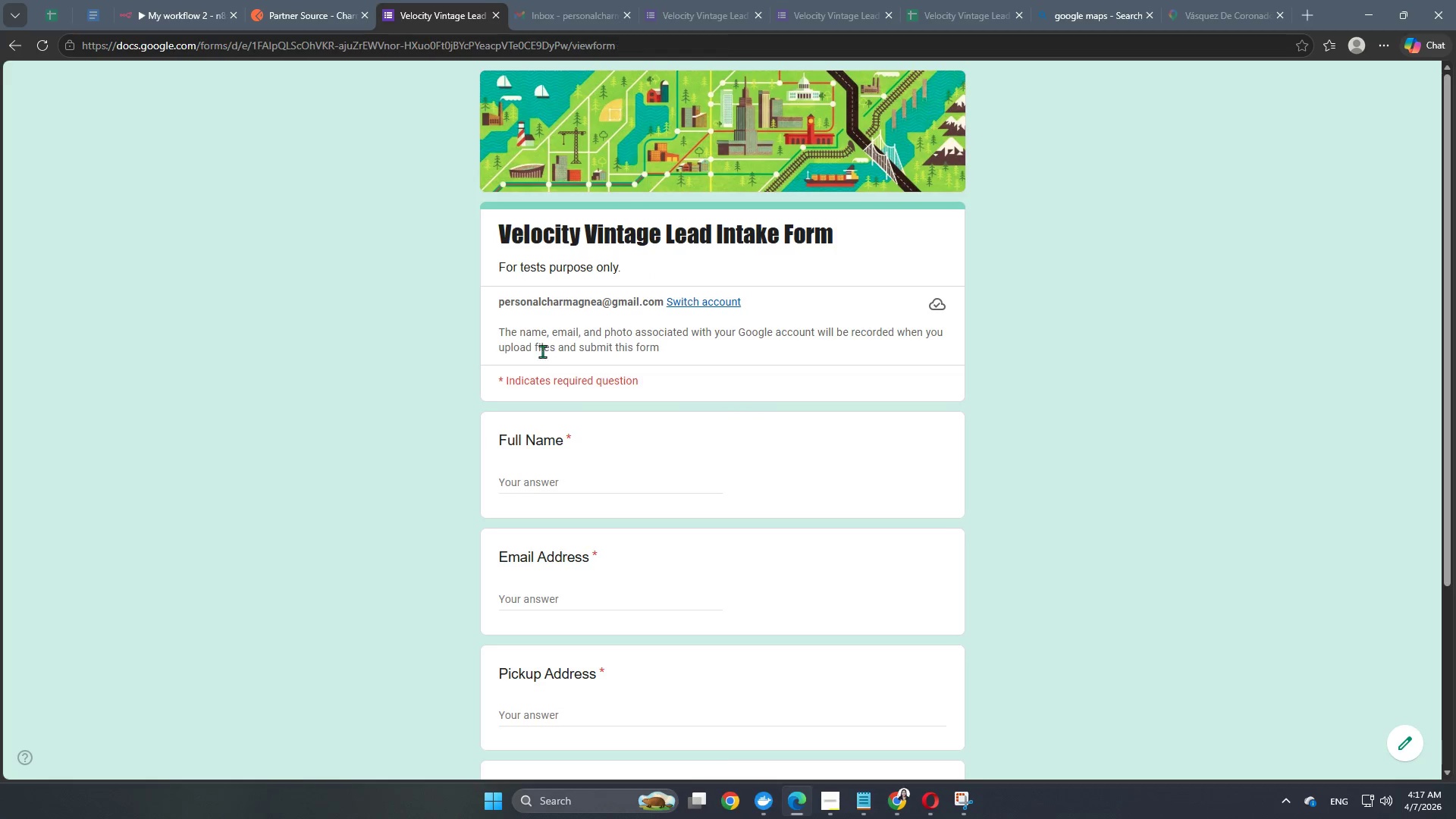 
scroll: coordinate [756, 482], scroll_direction: down, amount: 6.0
 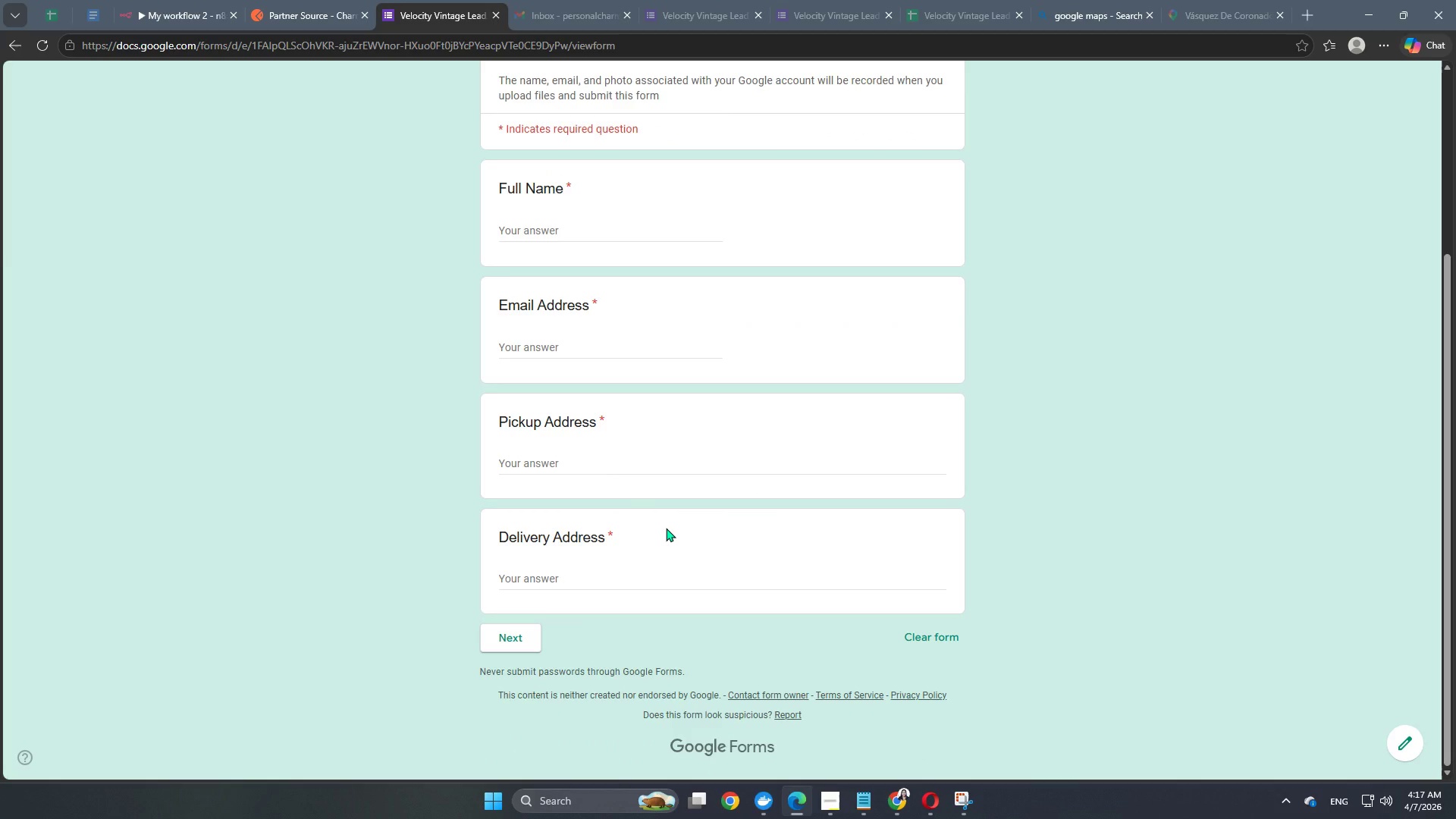 
scroll: coordinate [666, 528], scroll_direction: up, amount: 3.0
 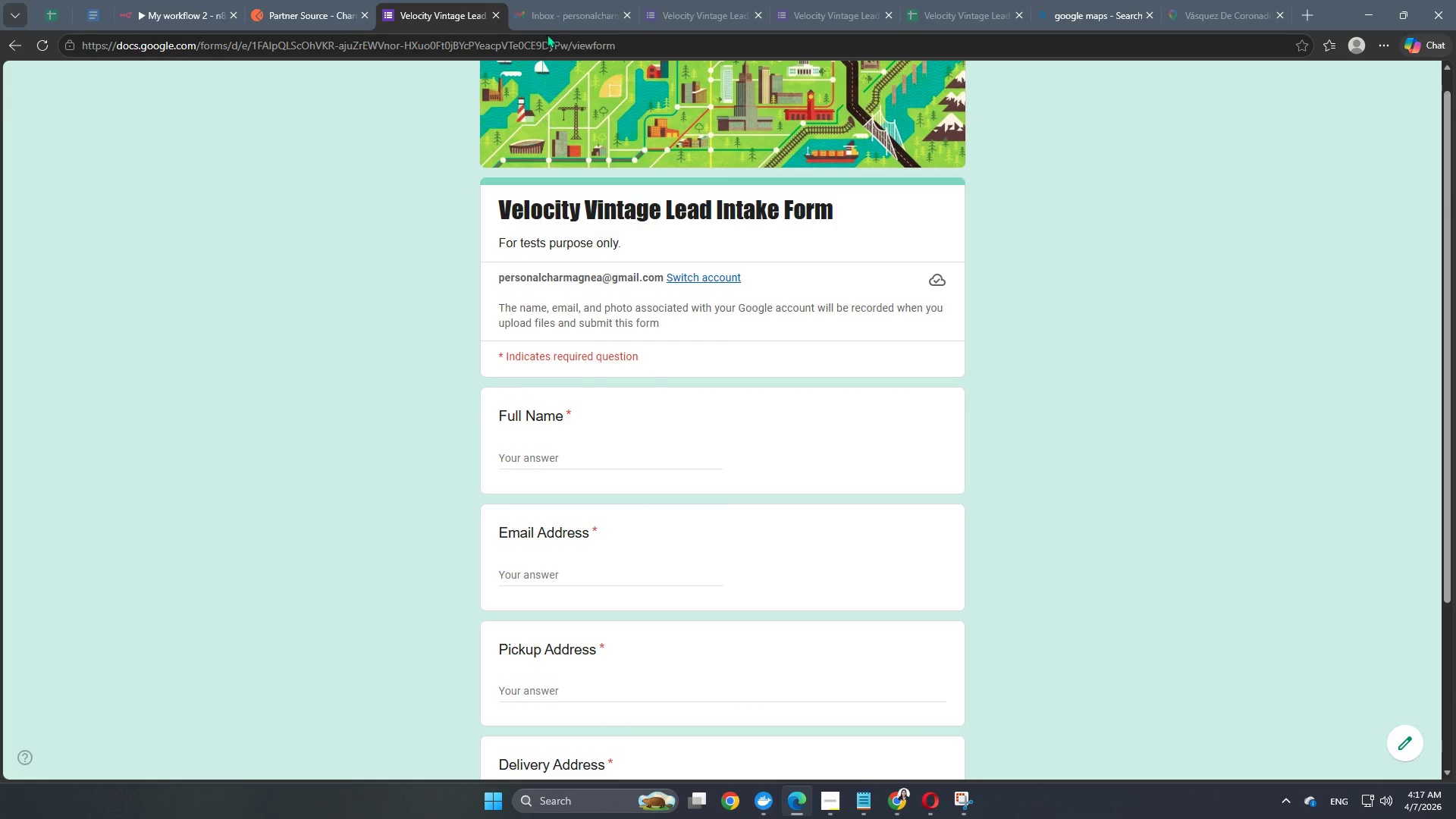 
left_click([557, 14])
 